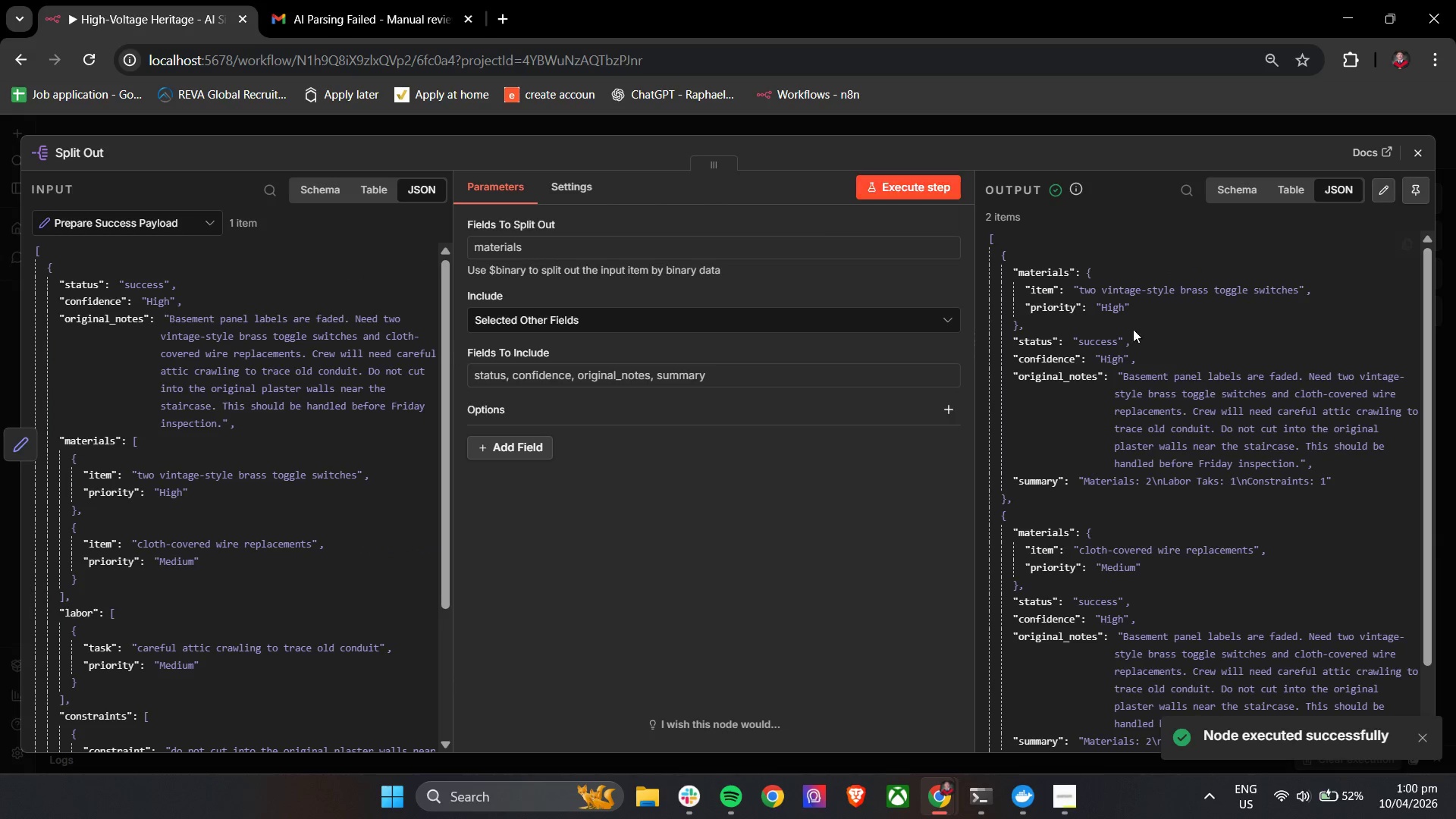 
scroll: coordinate [1269, 391], scroll_direction: down, amount: 1.0
 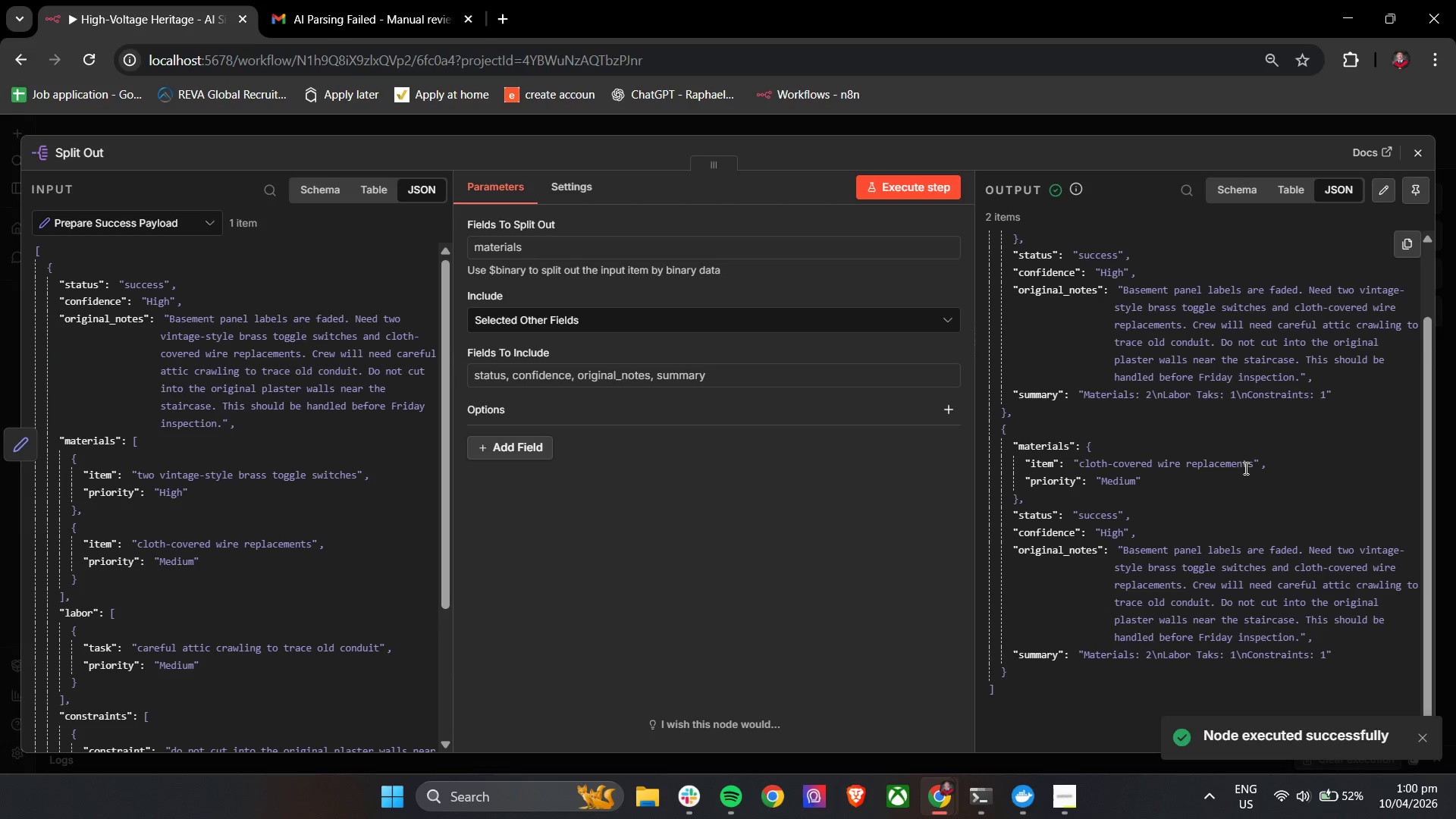 
scroll: coordinate [1250, 488], scroll_direction: up, amount: 4.0
 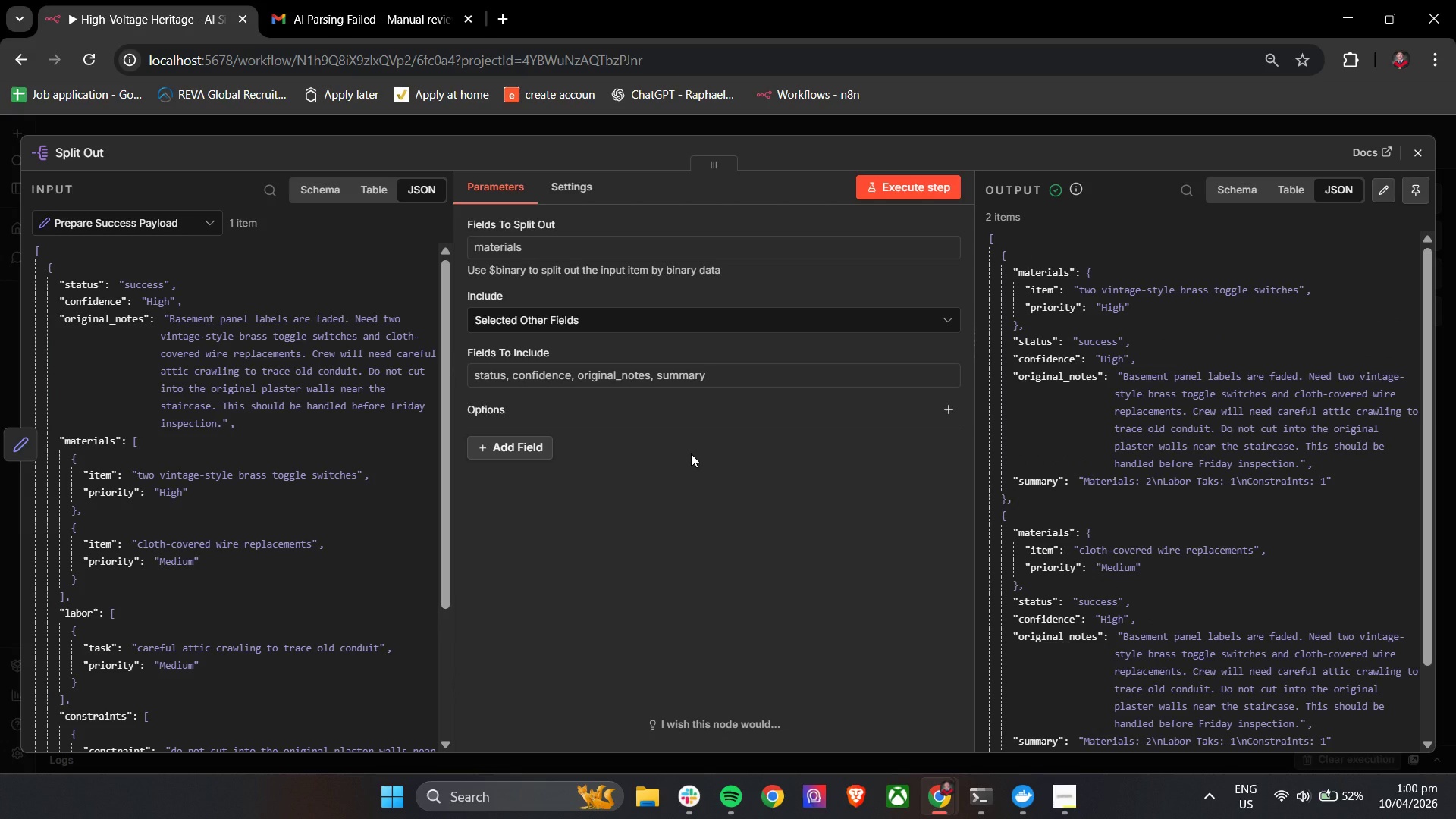 
left_click_drag(start_coordinate=[734, 379], to_coordinate=[403, 377])
 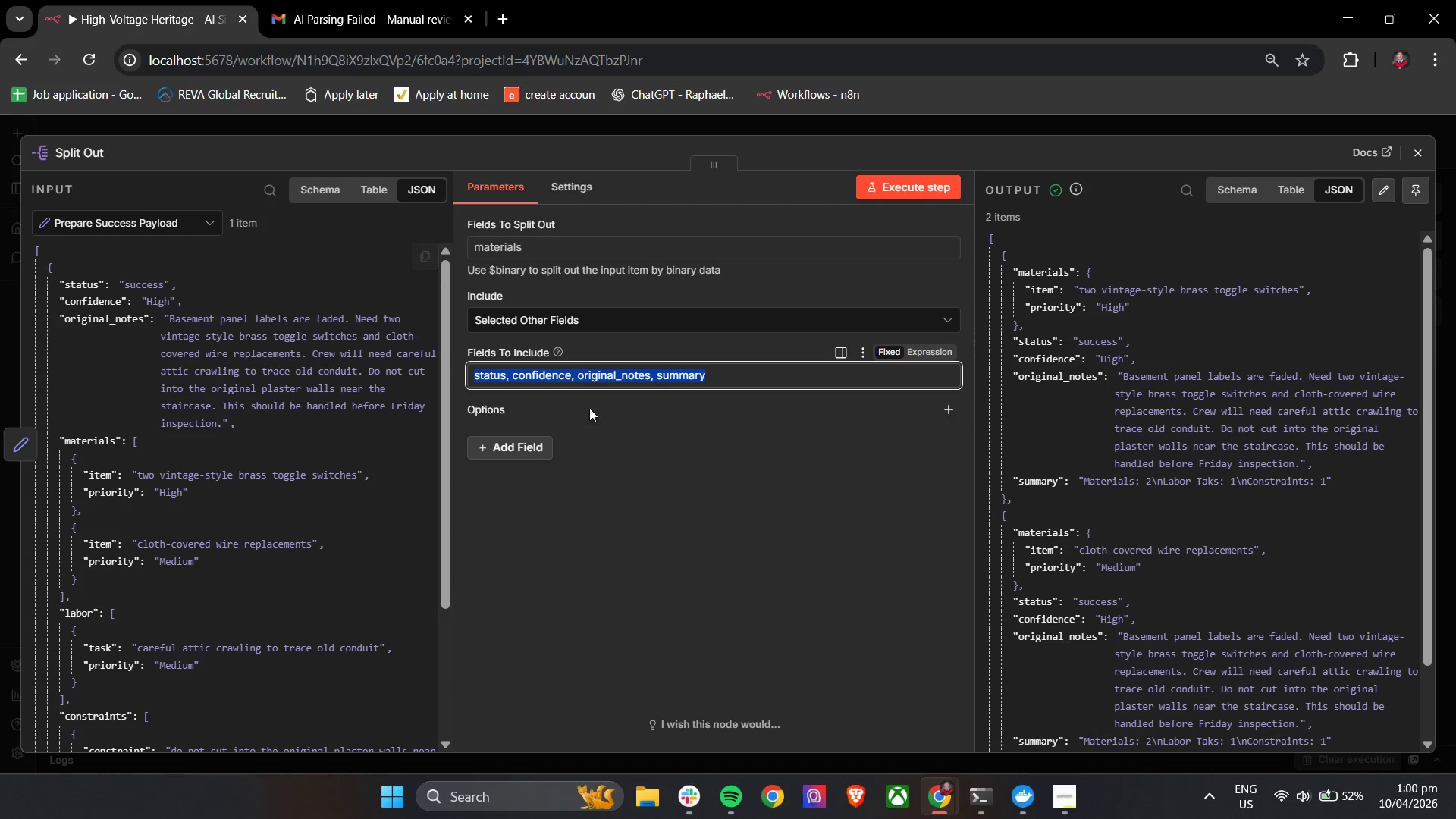 
key(Backspace)
 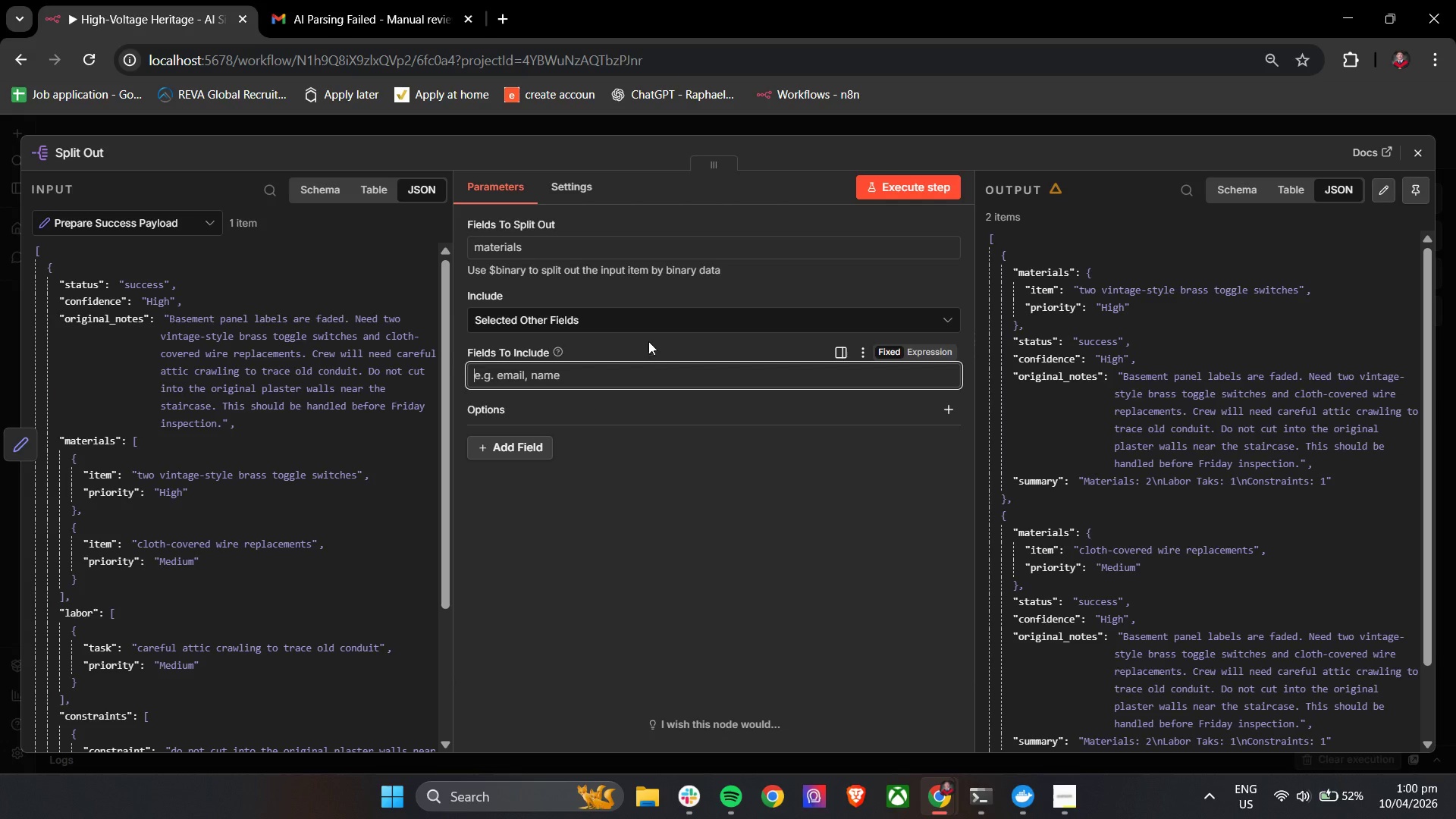 
left_click([648, 325])
 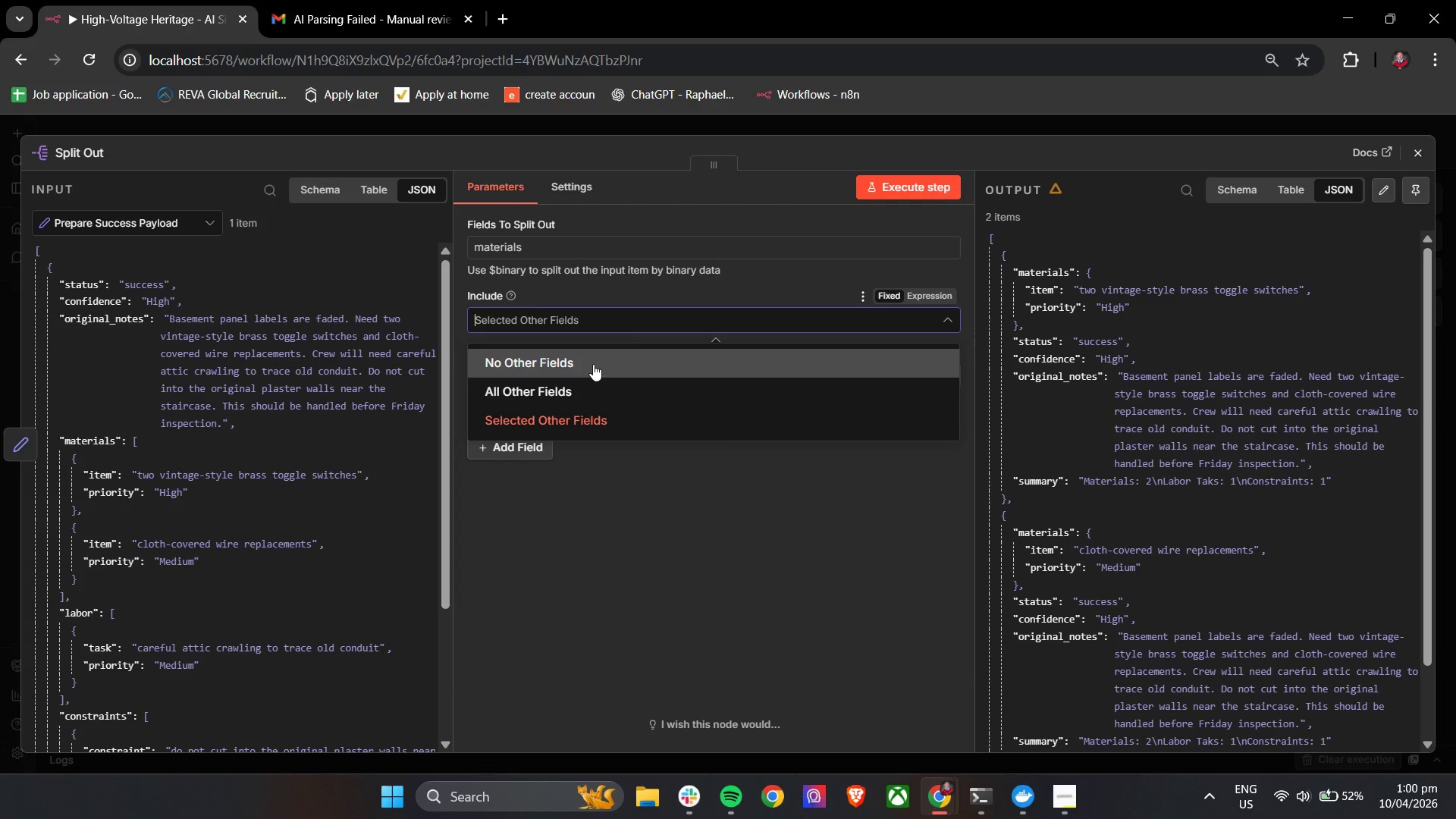 
left_click([593, 364])
 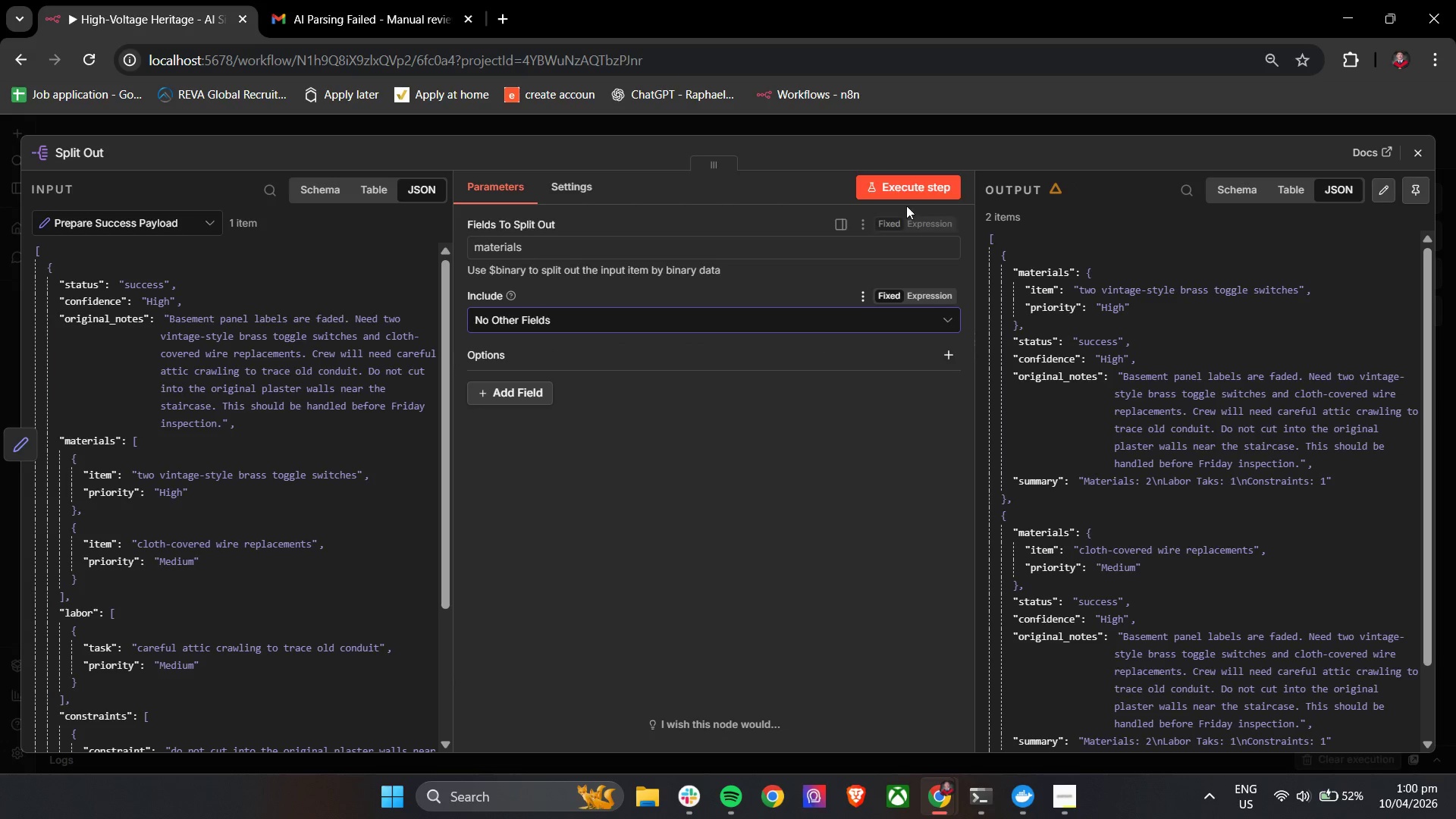 
left_click([913, 187])
 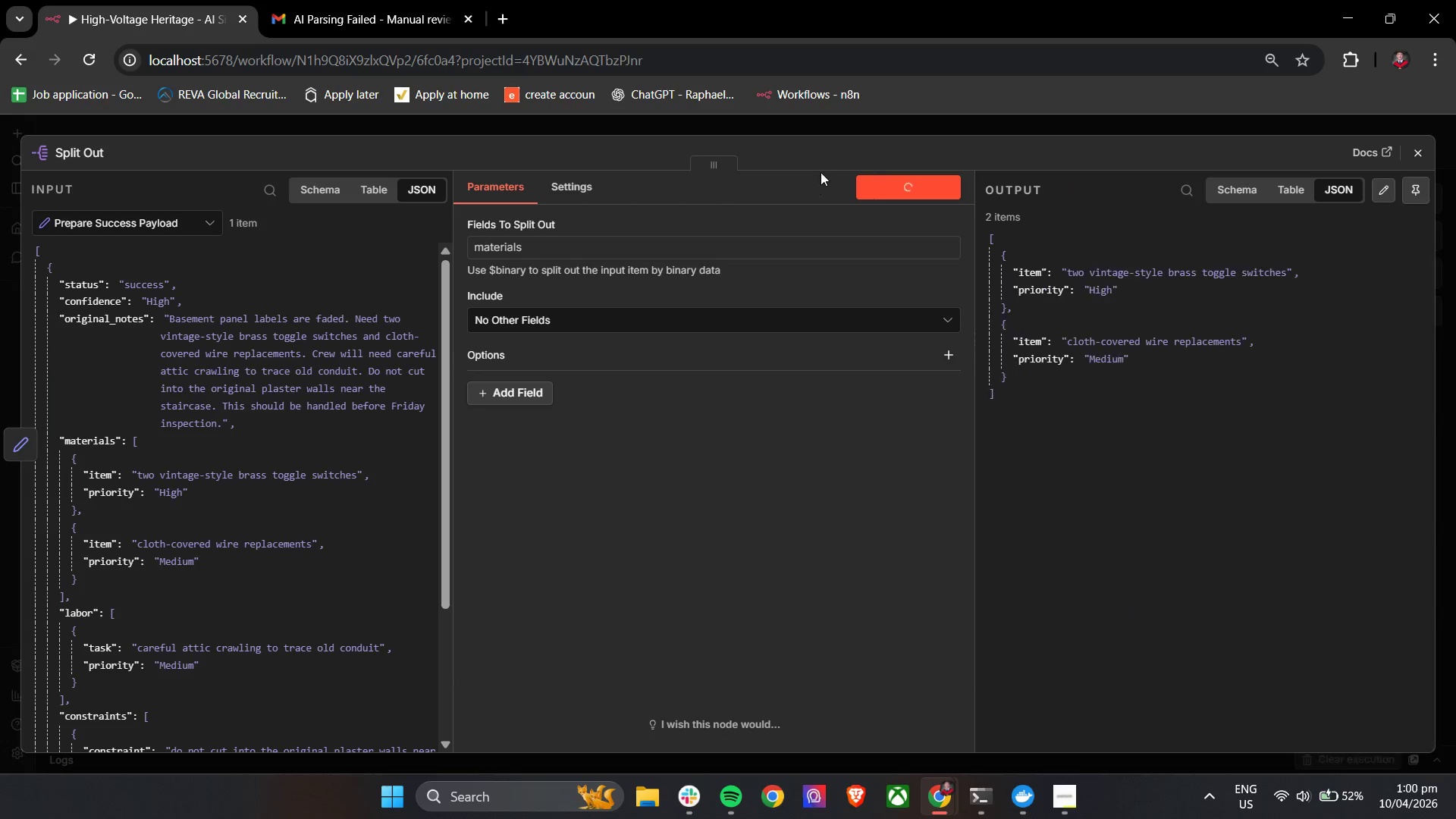 
left_click([835, 160])
 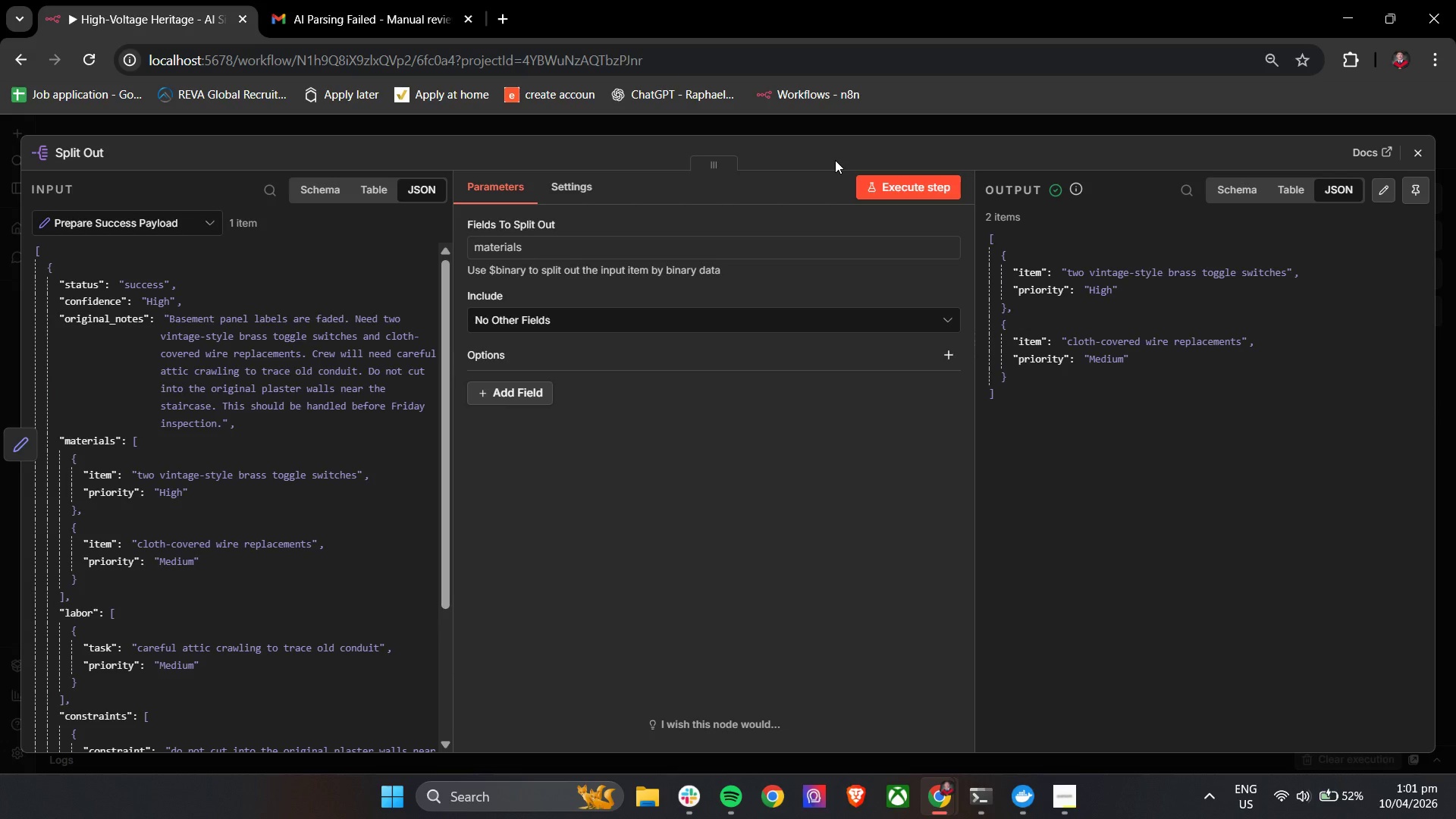 
wait(70.75)
 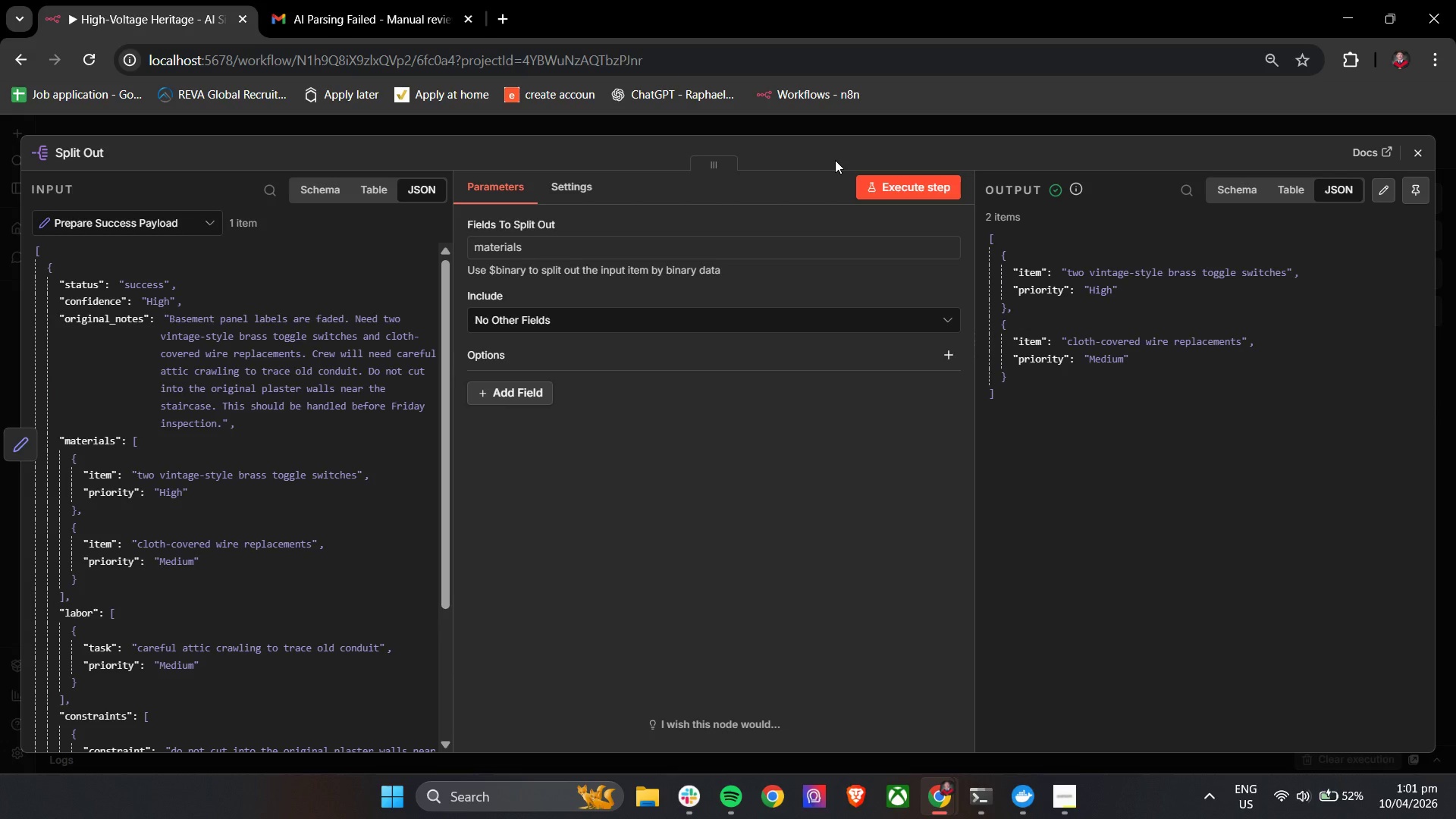 
left_click([1419, 157])
 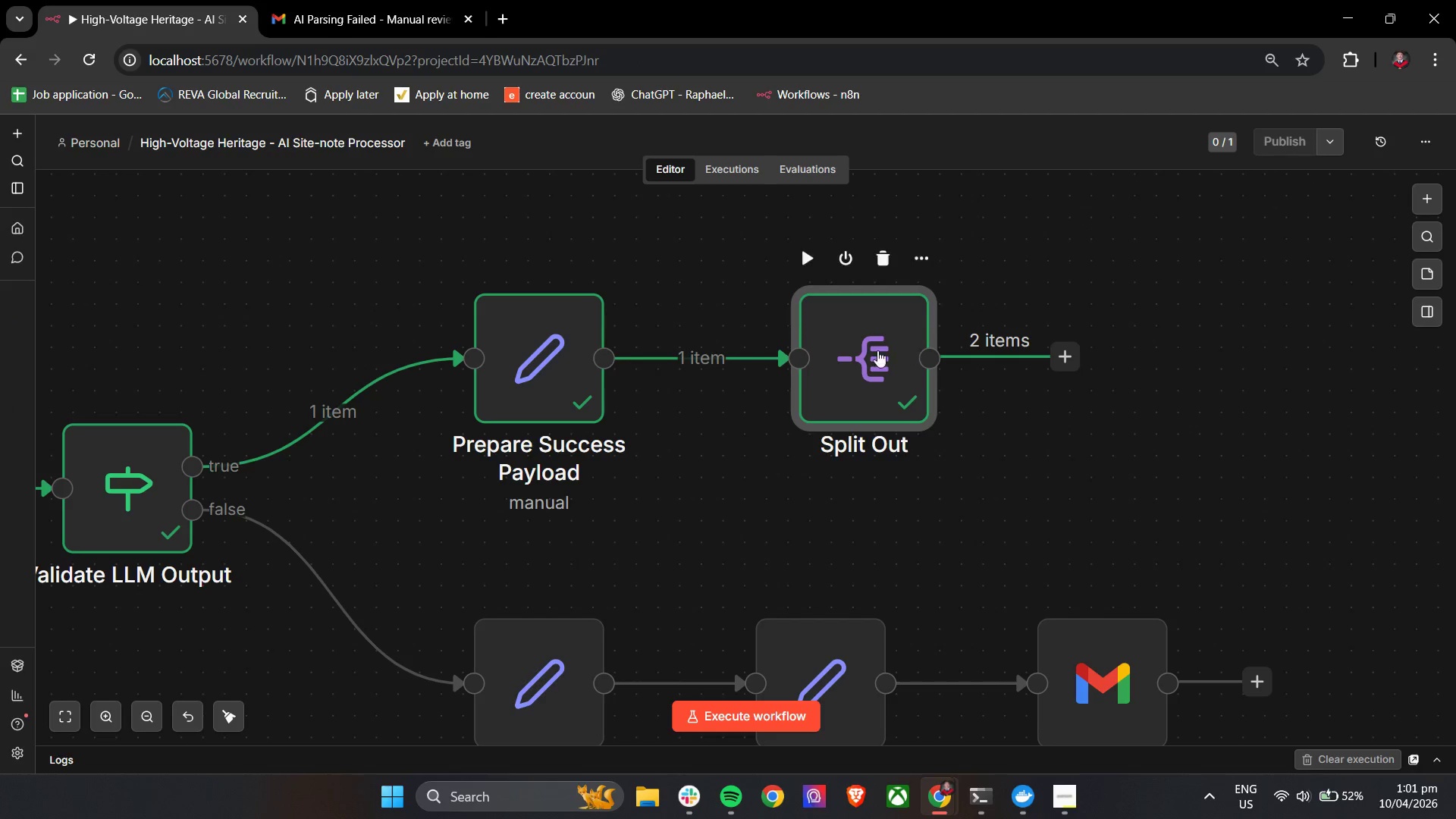 
left_click_drag(start_coordinate=[867, 375], to_coordinate=[862, 275])
 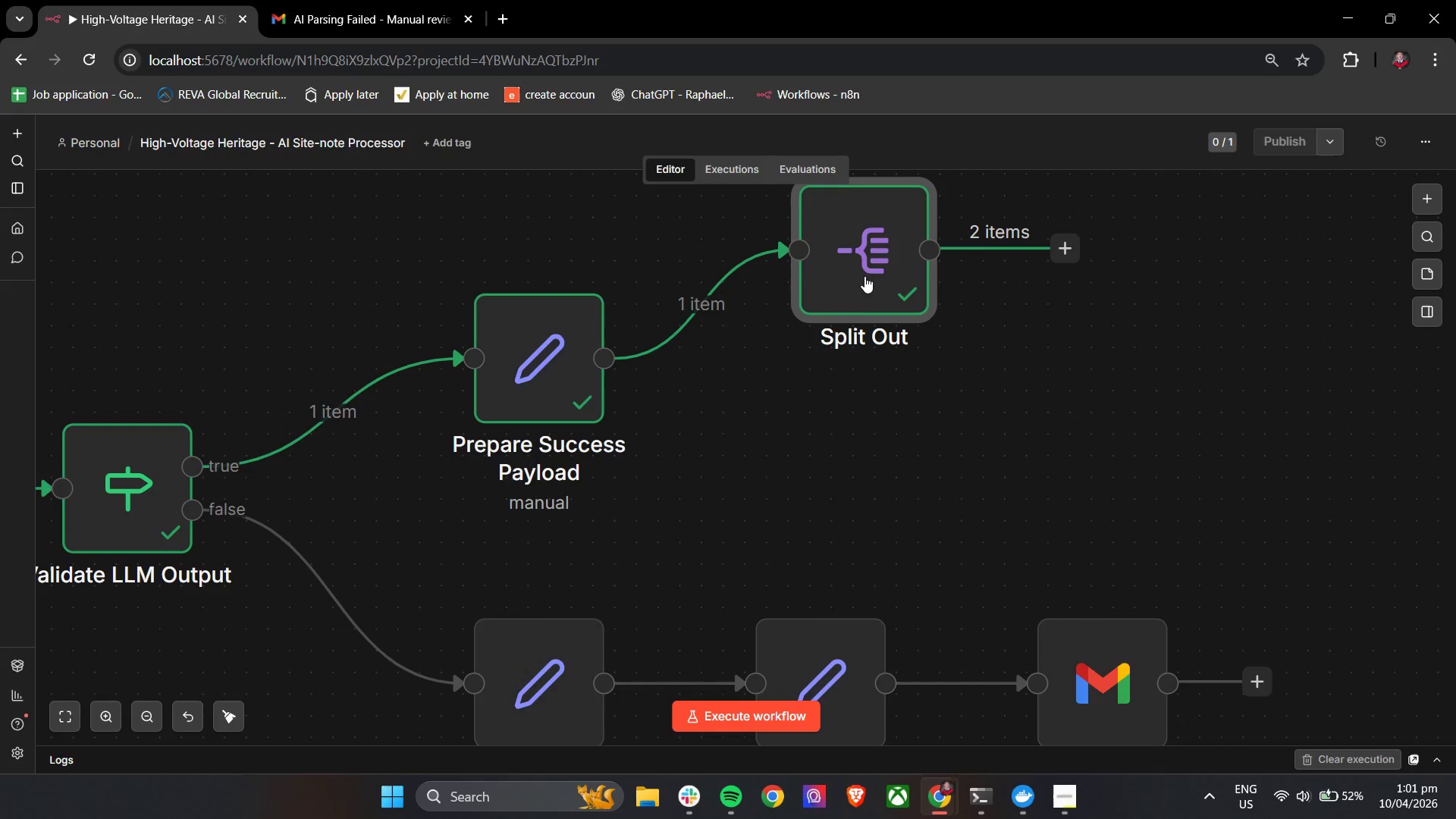 
hold_key(key=ControlLeft, duration=0.58)
scroll: coordinate [972, 321], scroll_direction: none, amount: 0.0
 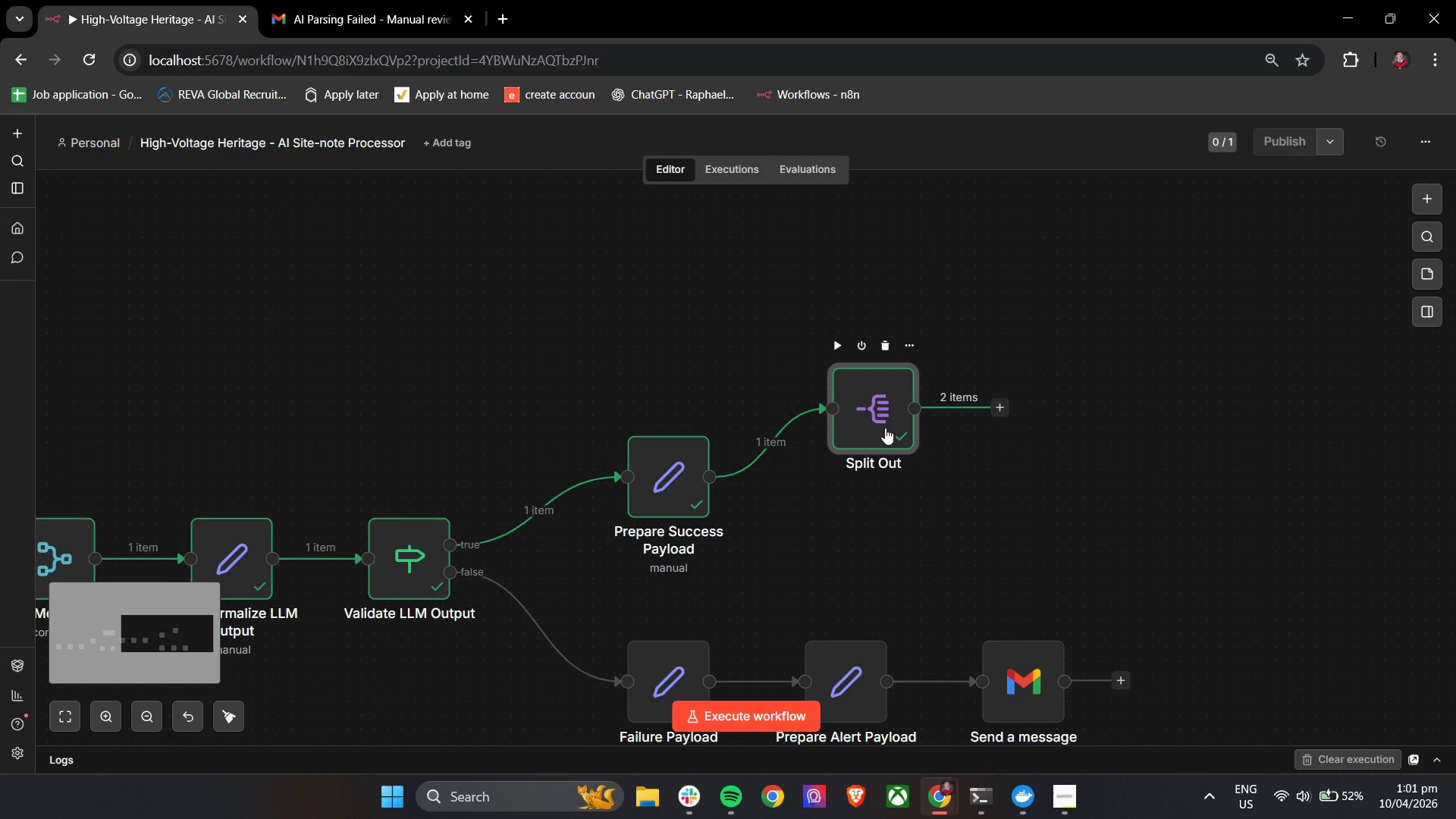 
left_click_drag(start_coordinate=[884, 425], to_coordinate=[843, 337])
 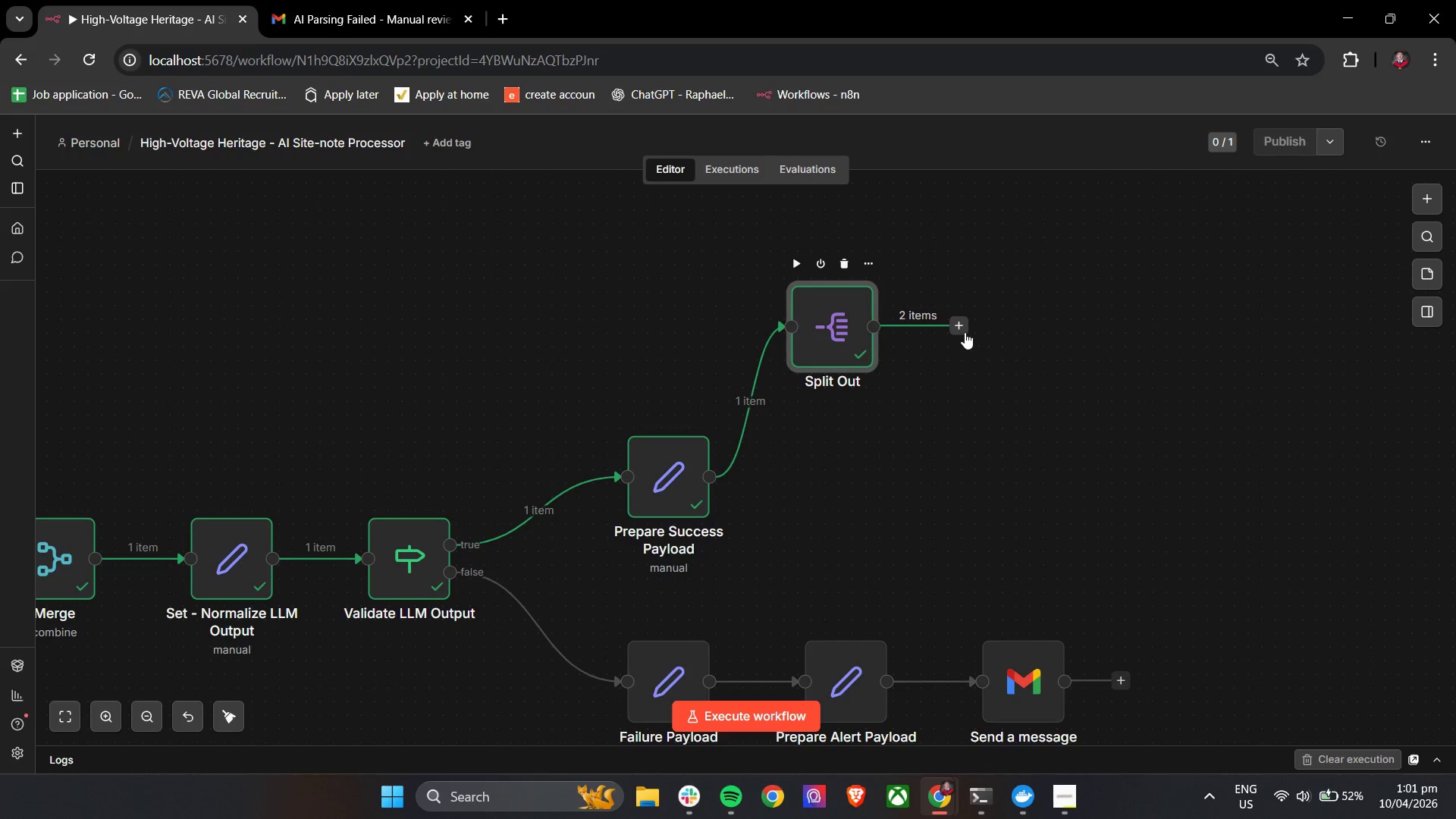 
left_click([965, 332])
 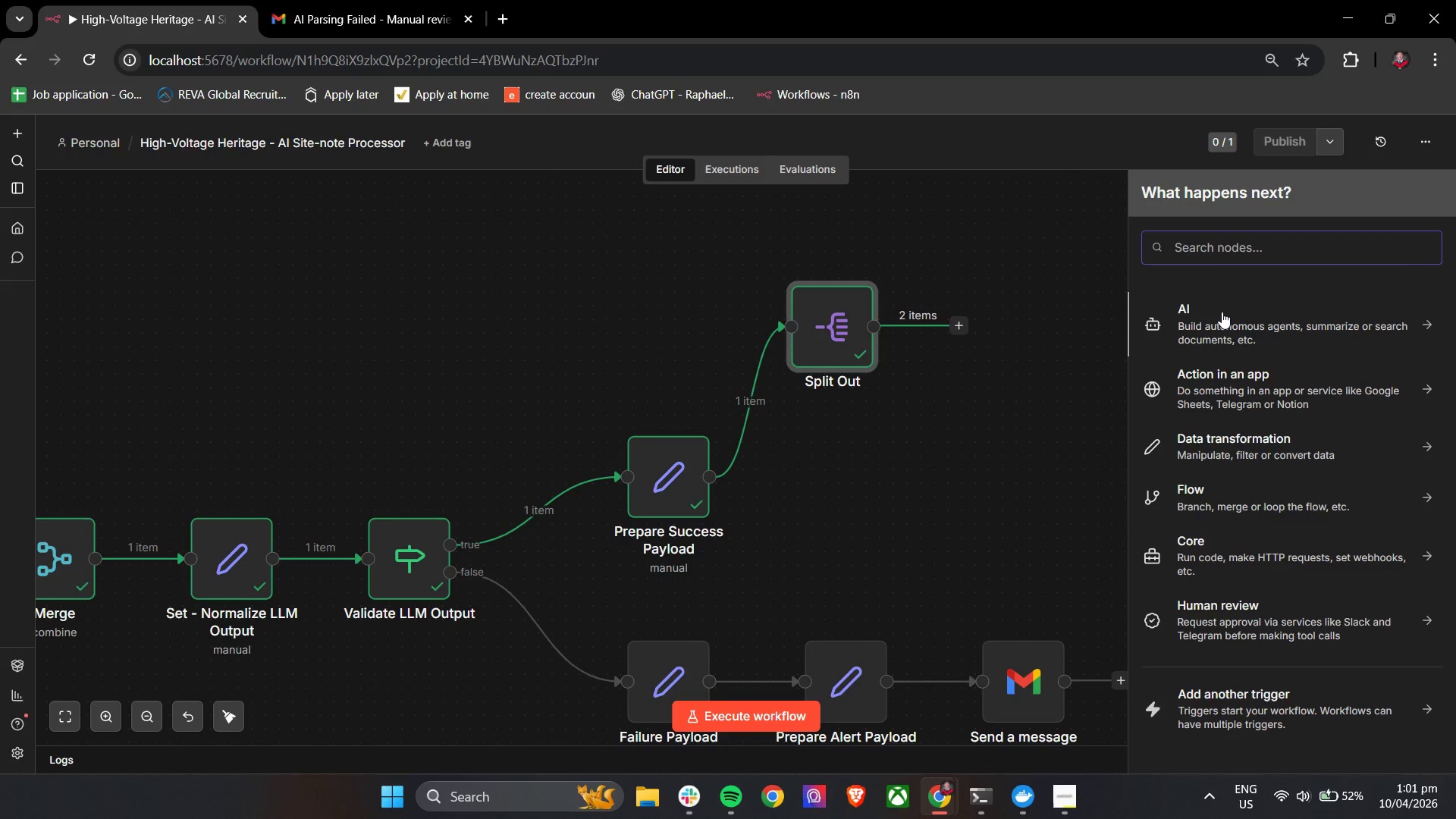 
type(set)
 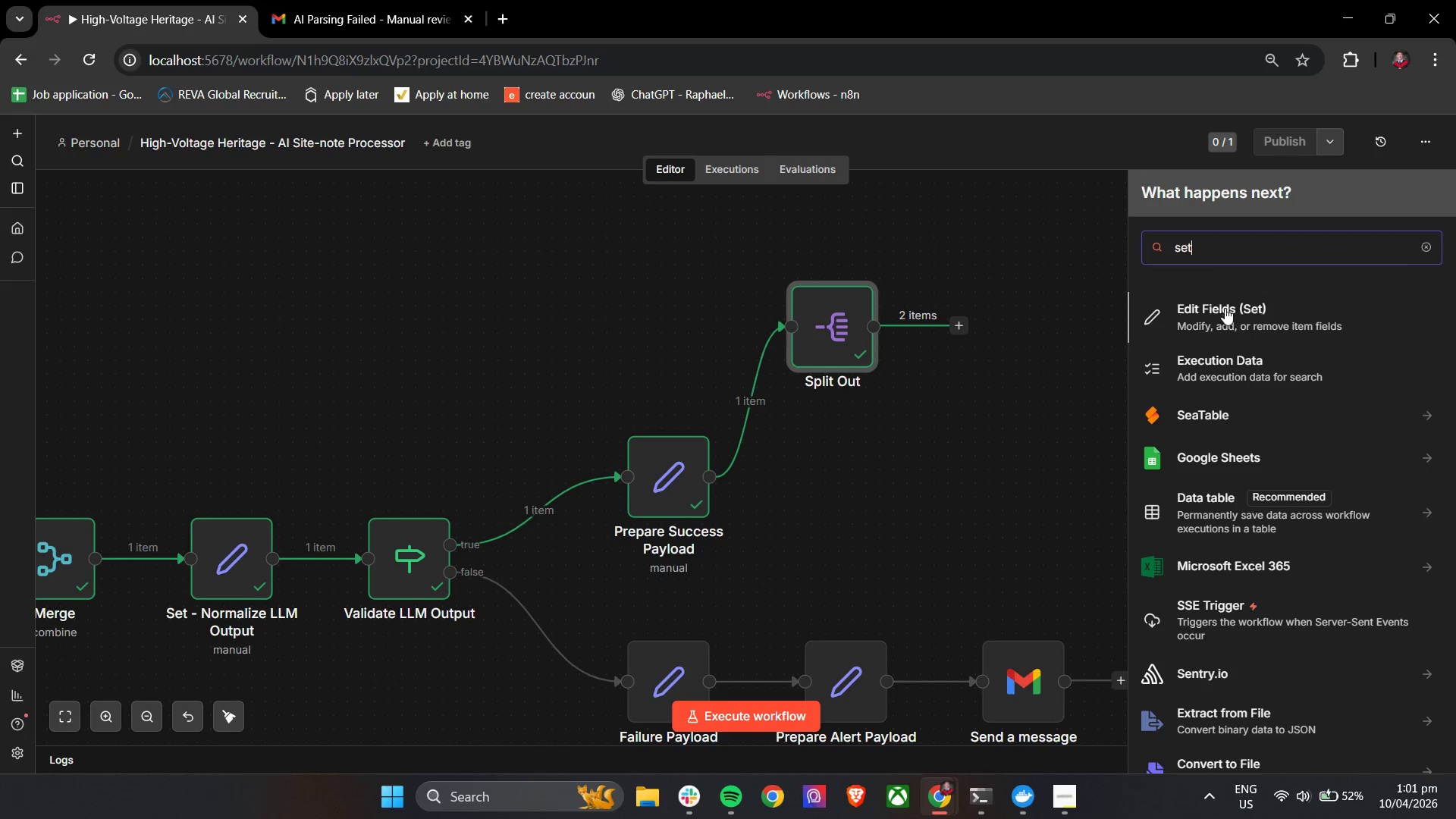 
left_click([1225, 304])
 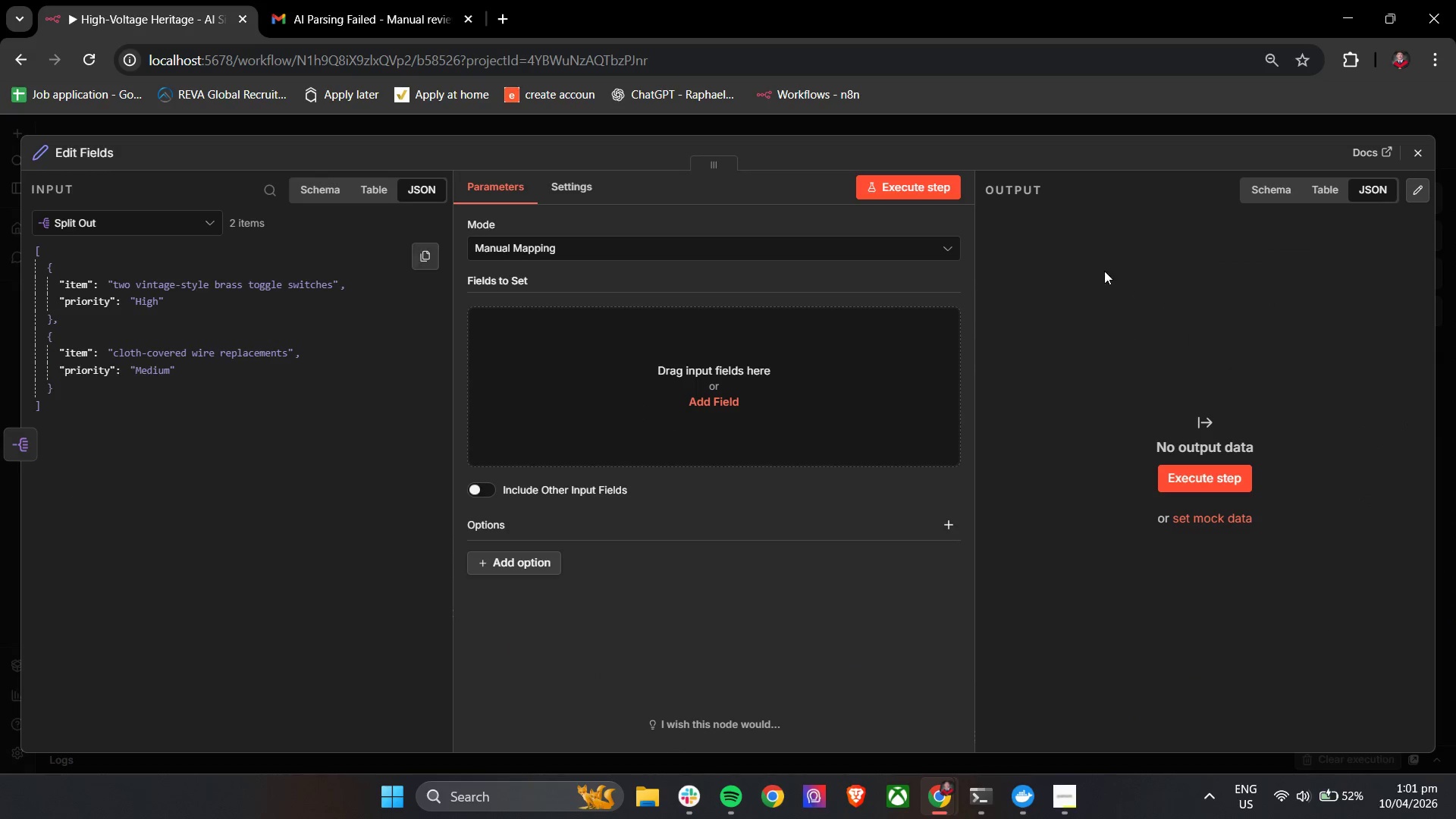 
left_click([1421, 151])
 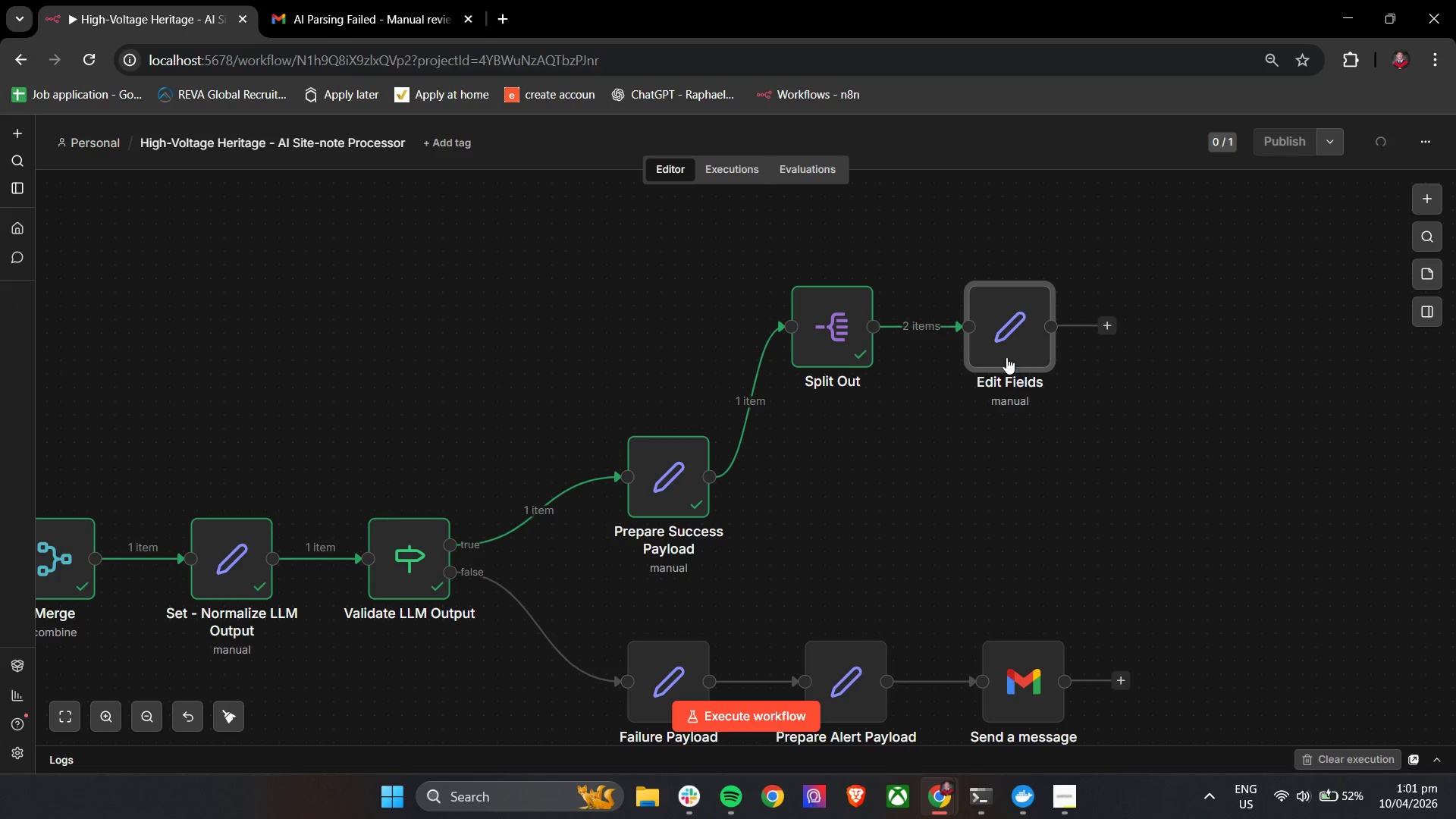 
left_click([1000, 351])
 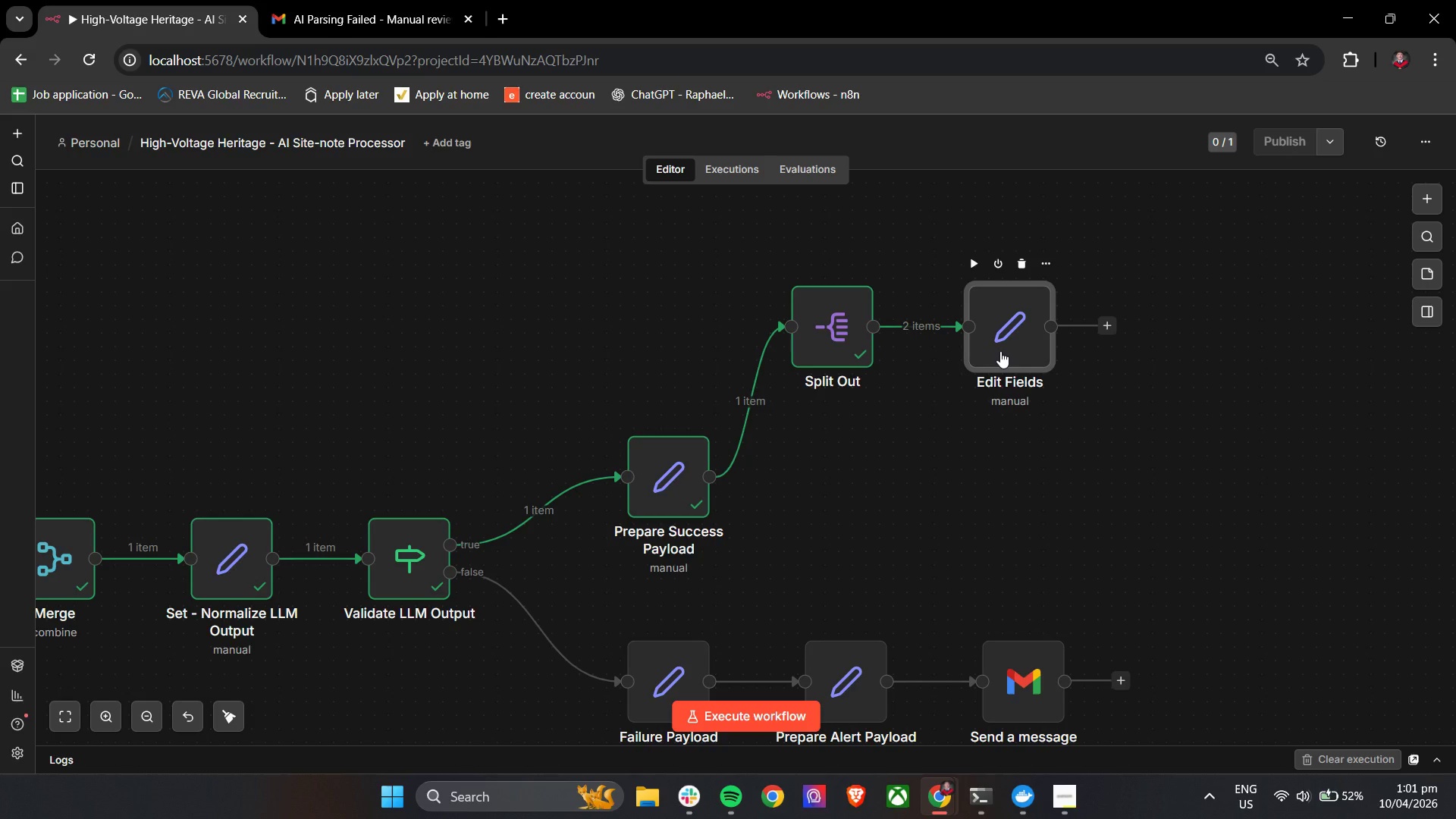 
double_click([1000, 351])
 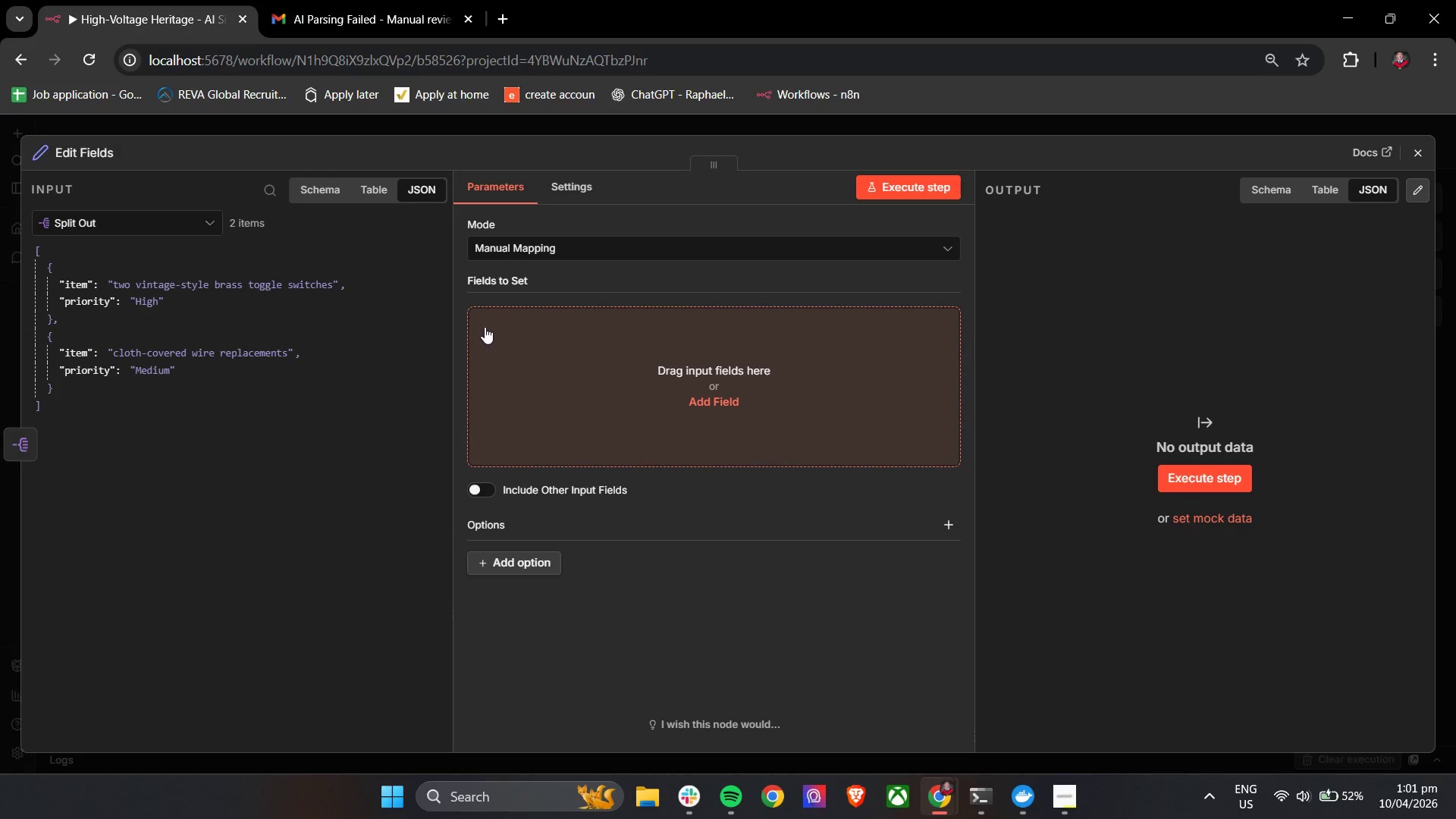 
left_click([553, 347])
 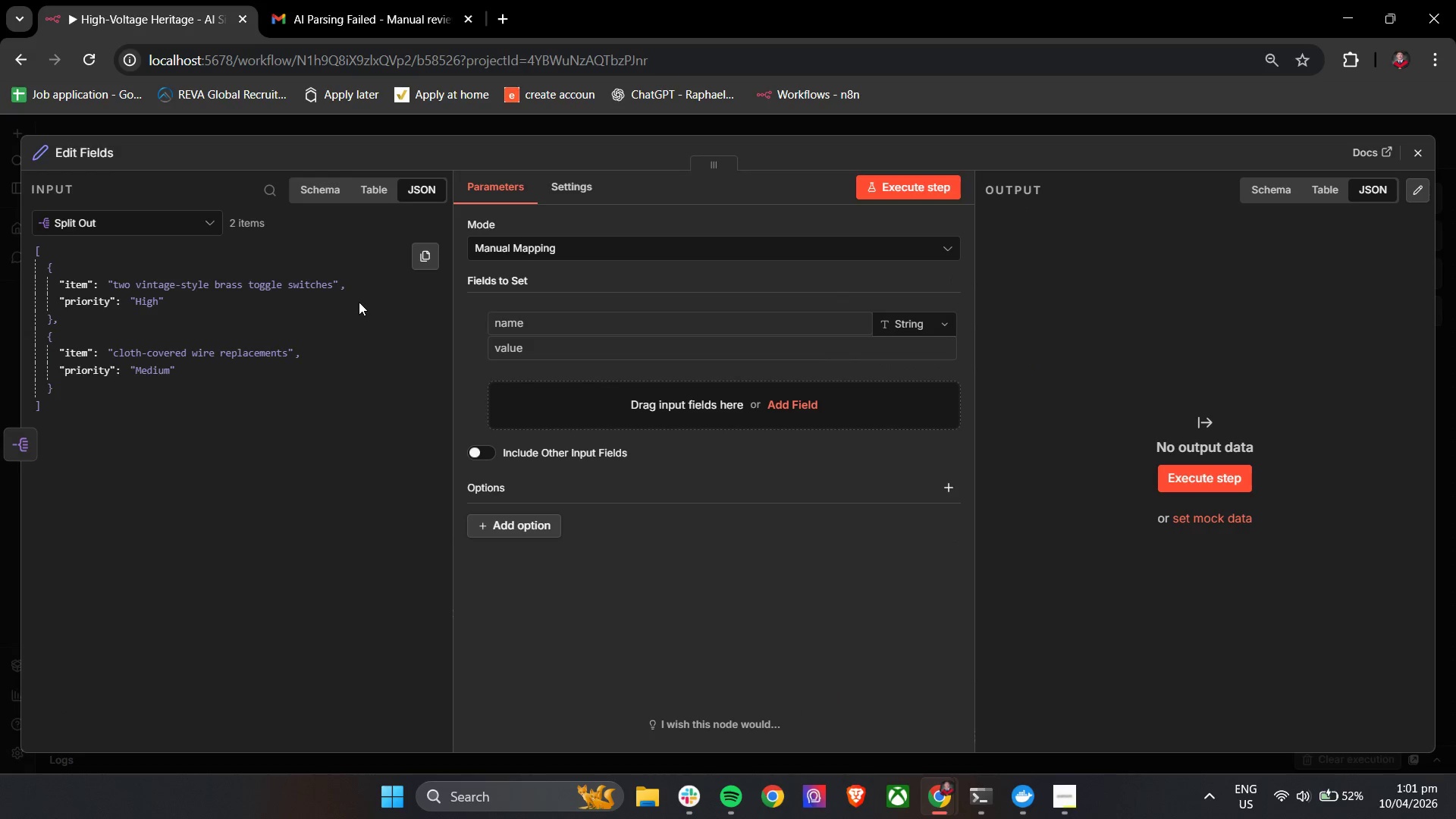 
wait(9.59)
 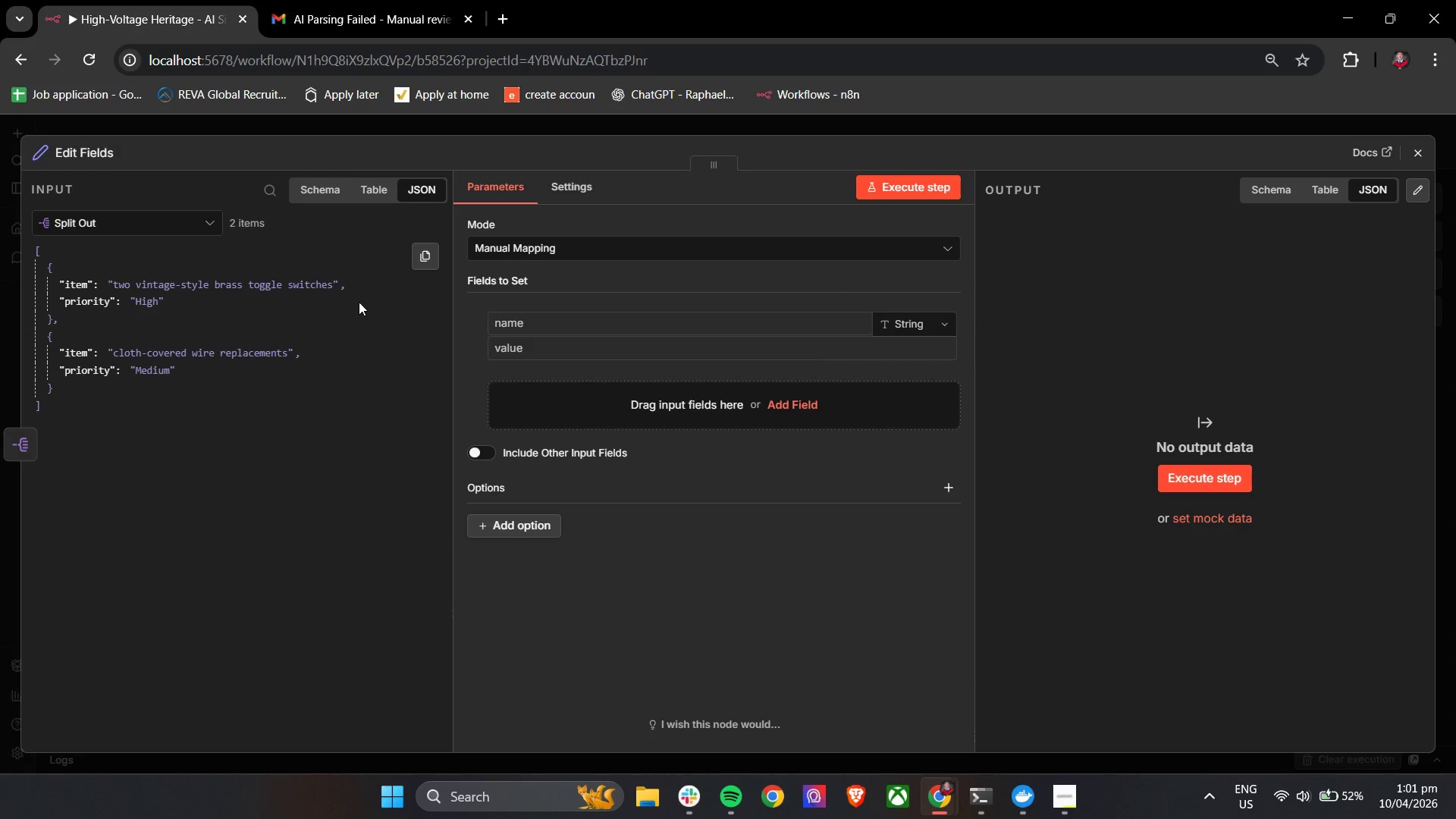 
left_click([549, 323])
 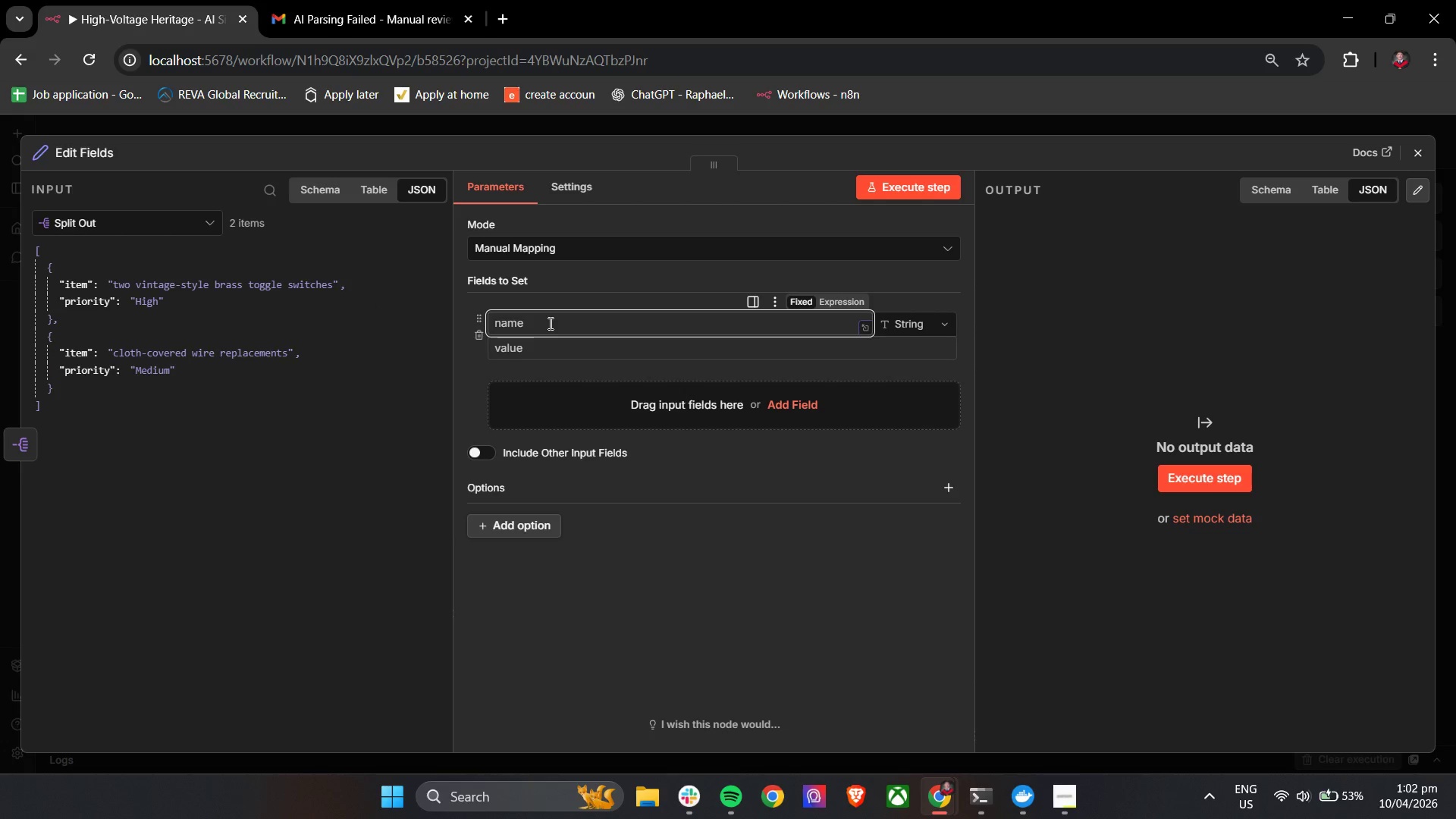 
wait(6.94)
 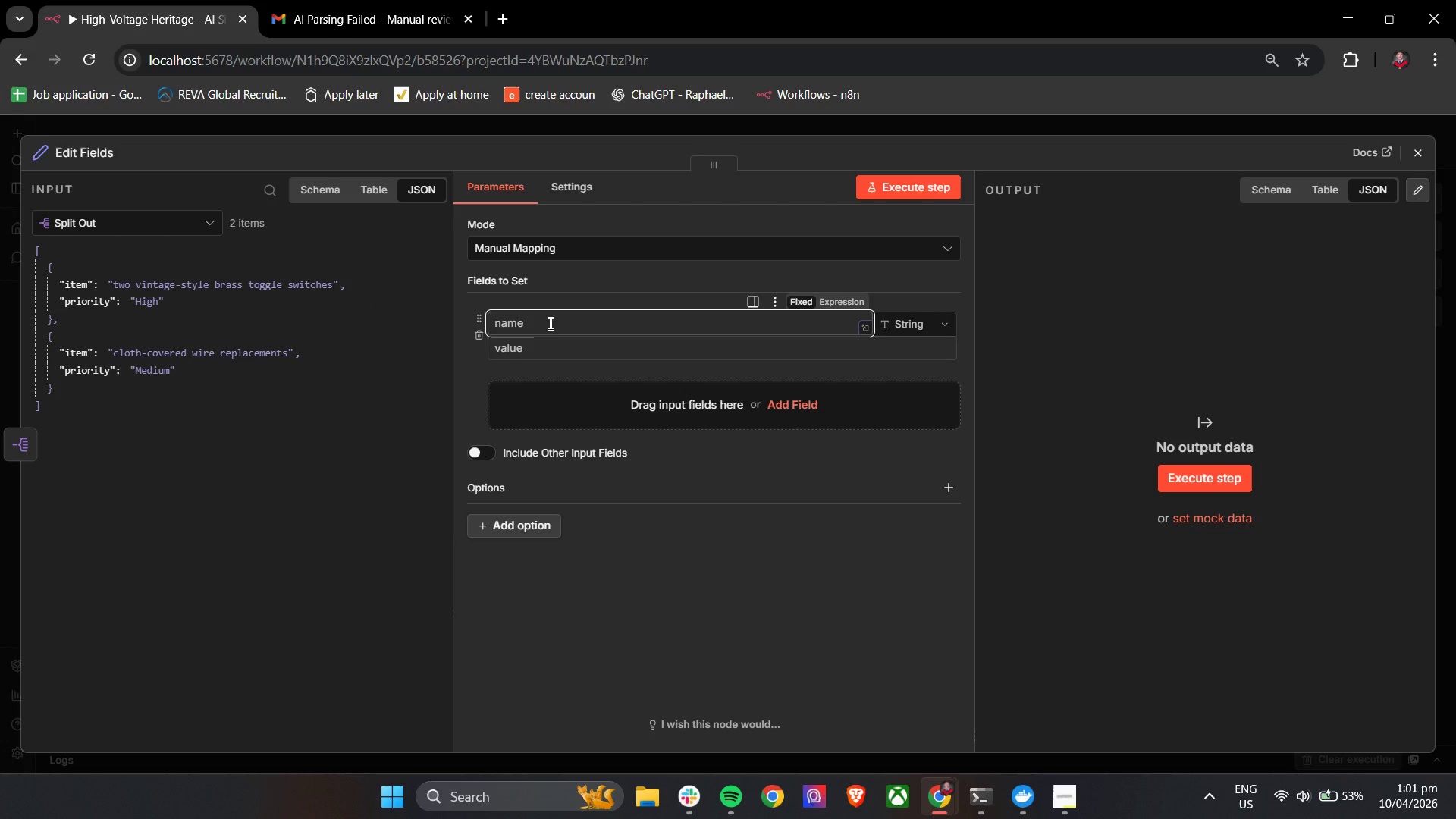 
type(matero)
key(Backspace)
type(ial)
 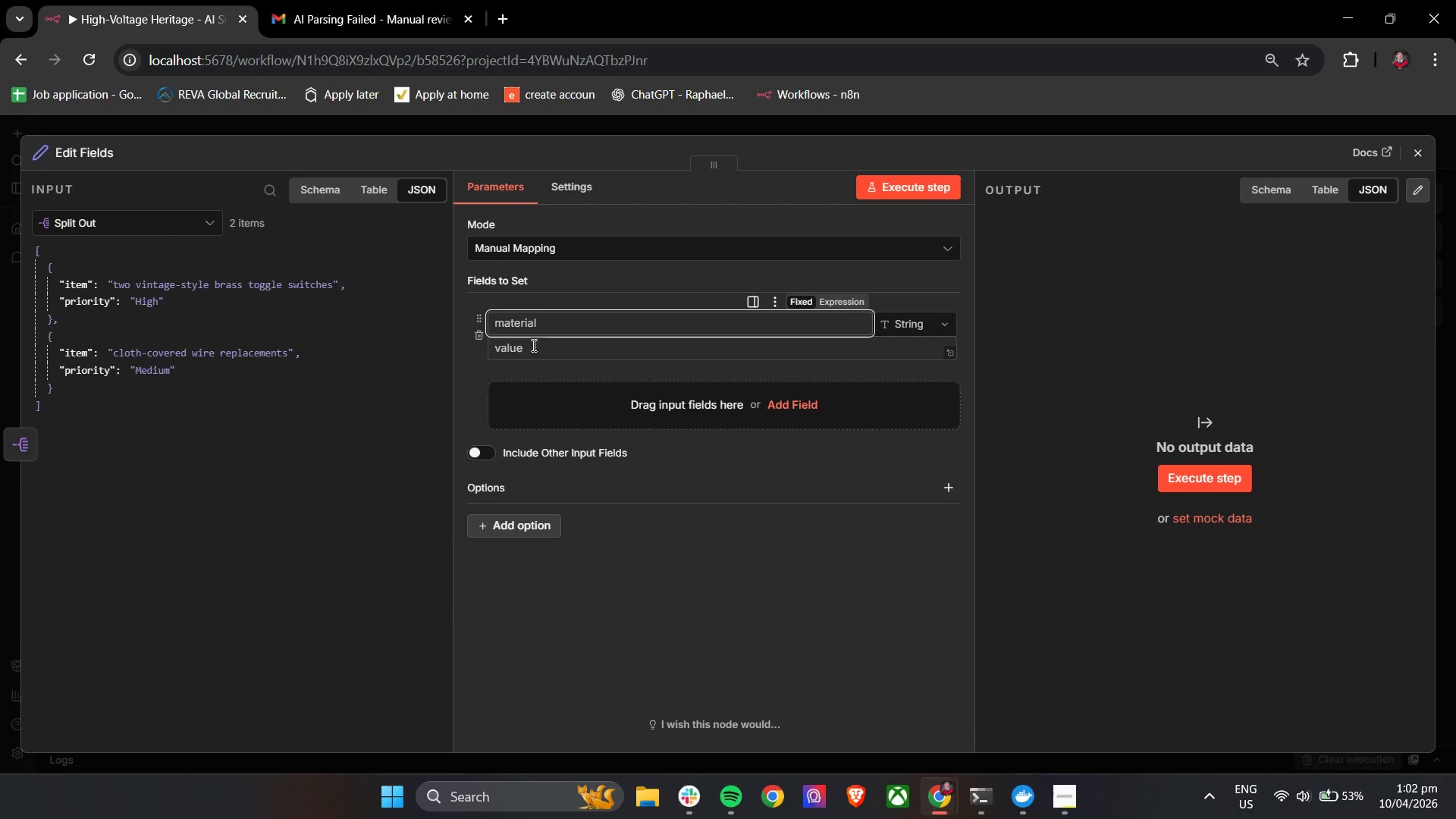 
left_click([529, 349])
 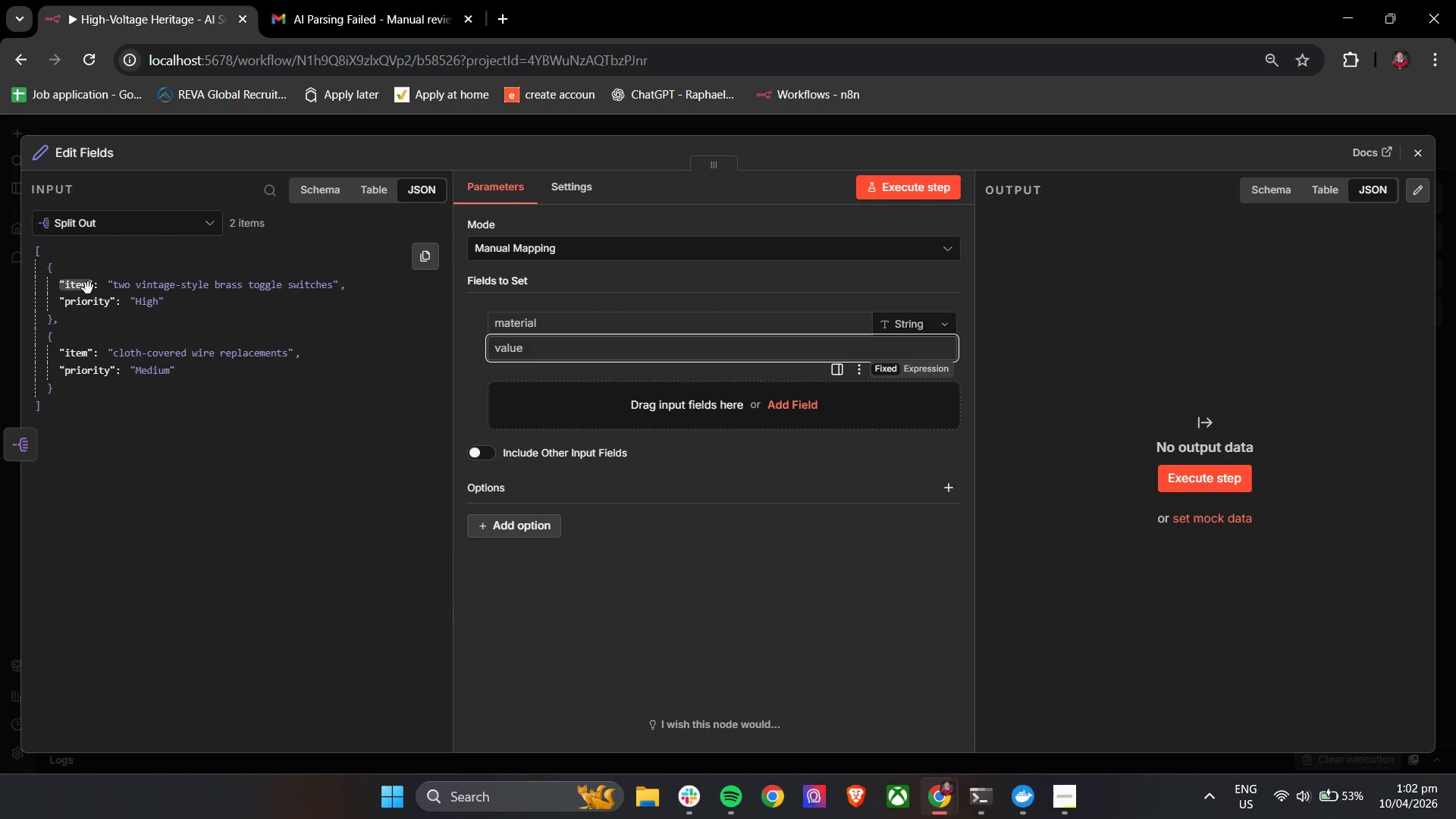 
left_click_drag(start_coordinate=[84, 287], to_coordinate=[601, 358])
 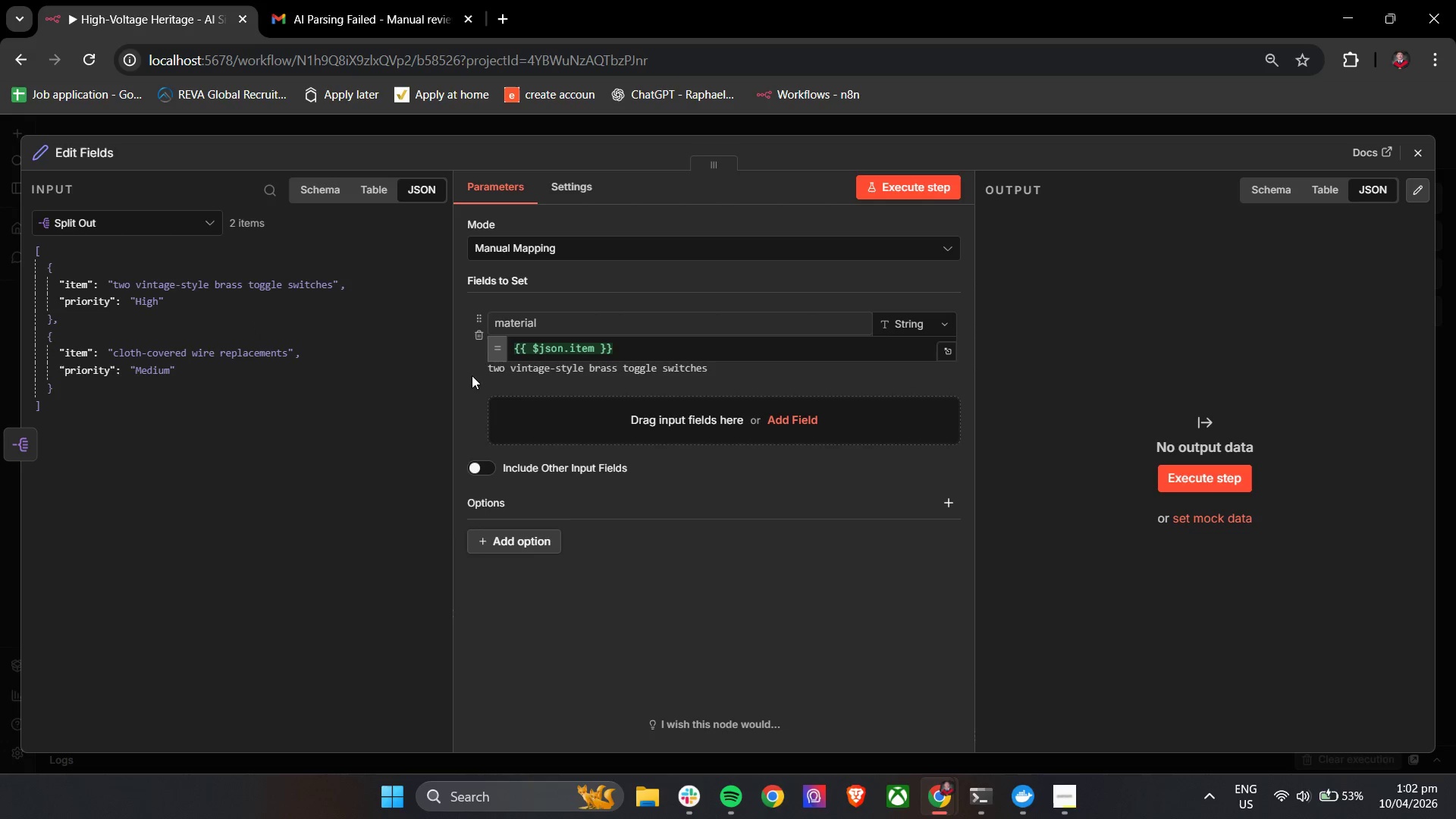 
left_click([479, 391])
 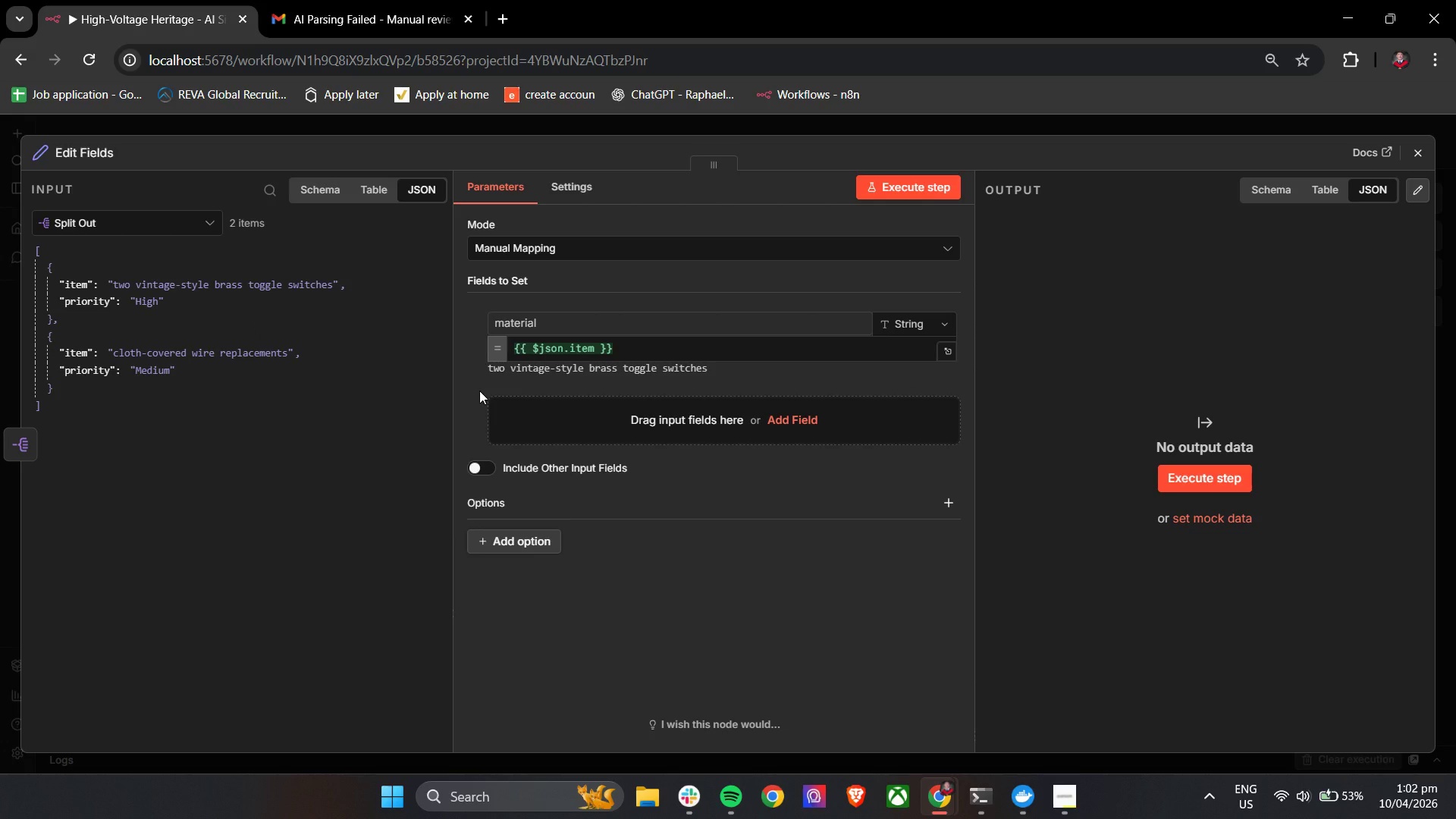 
left_click([558, 432])
 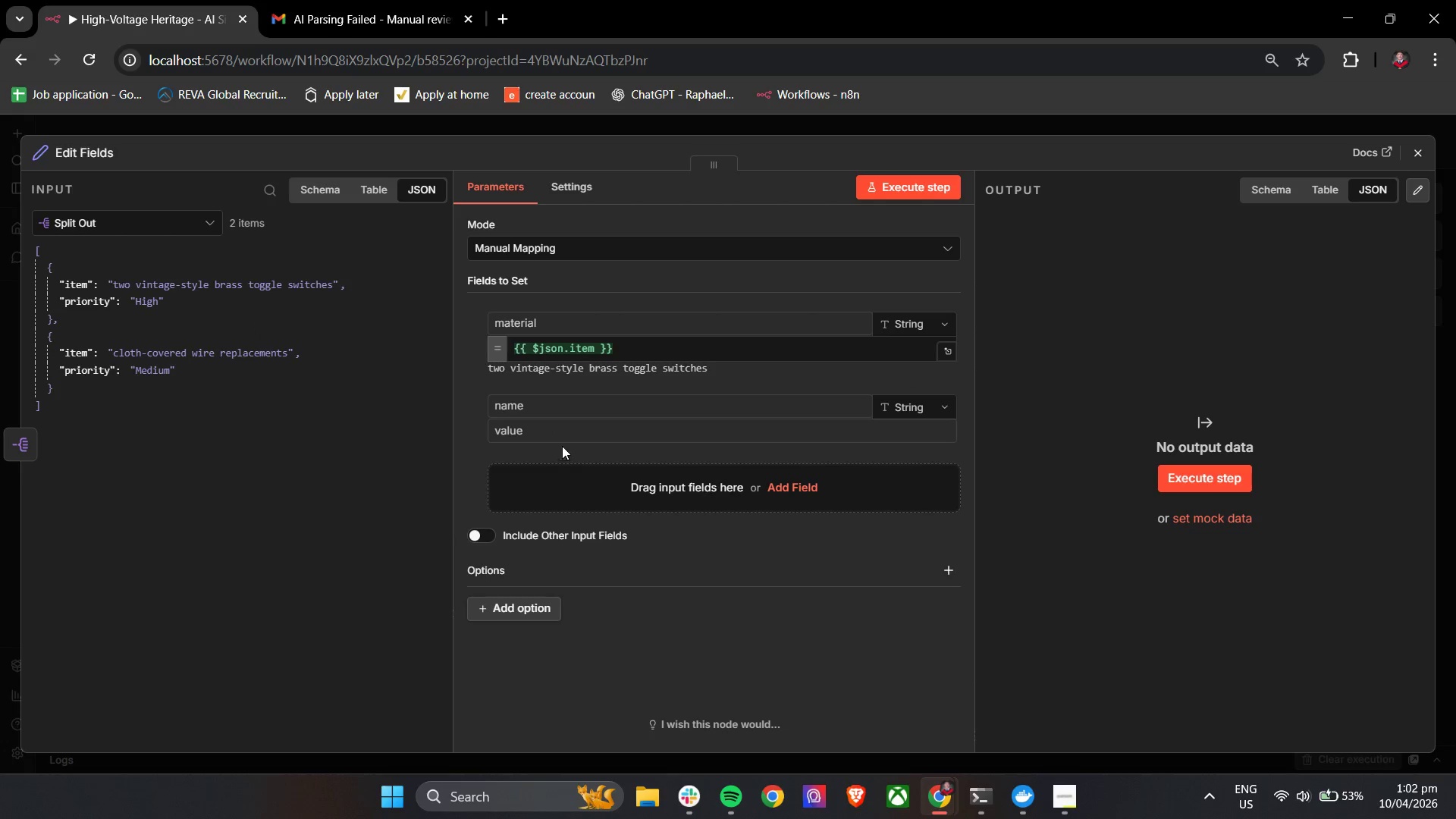 
left_click([553, 403])
 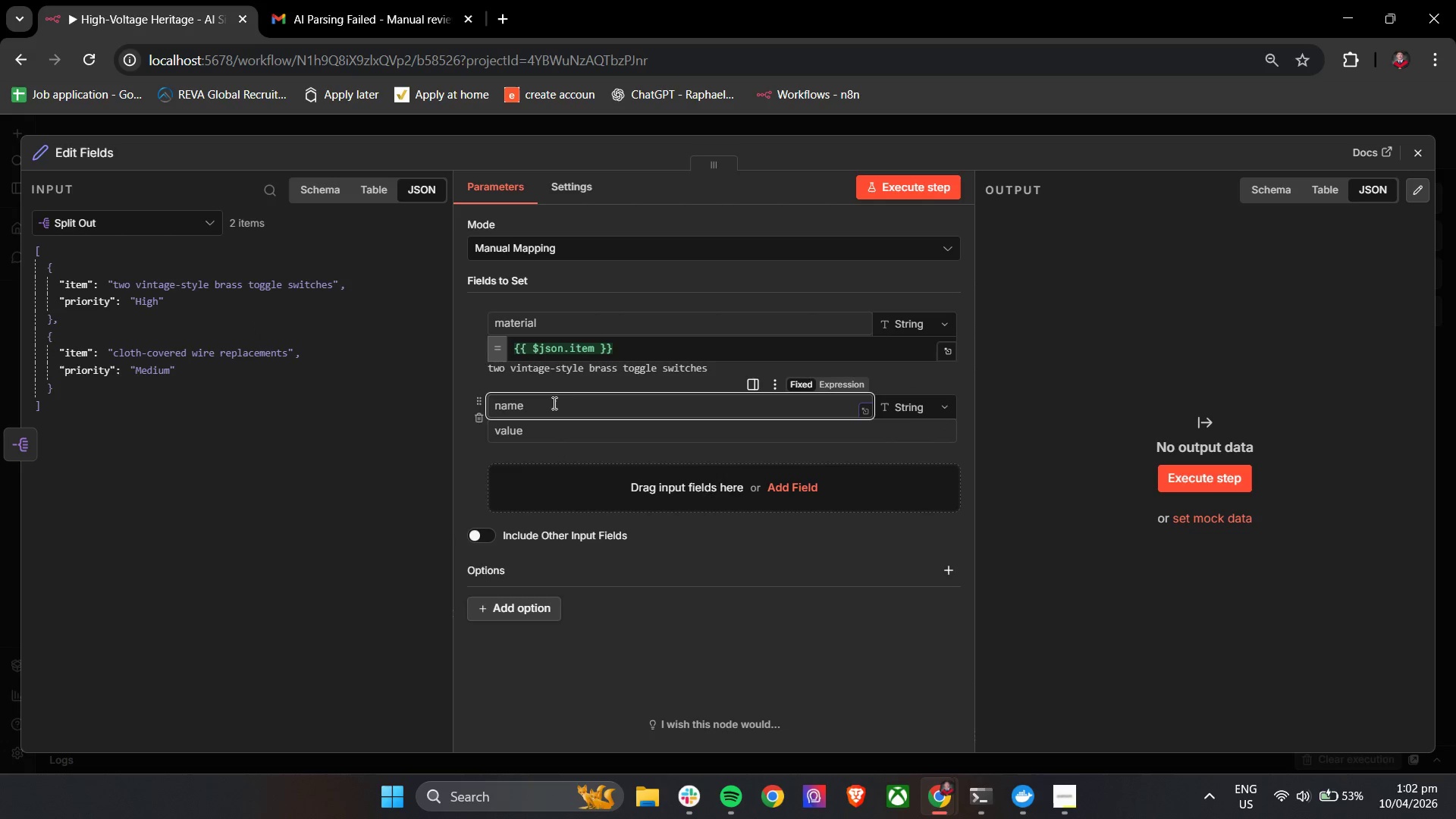 
type(priority)
 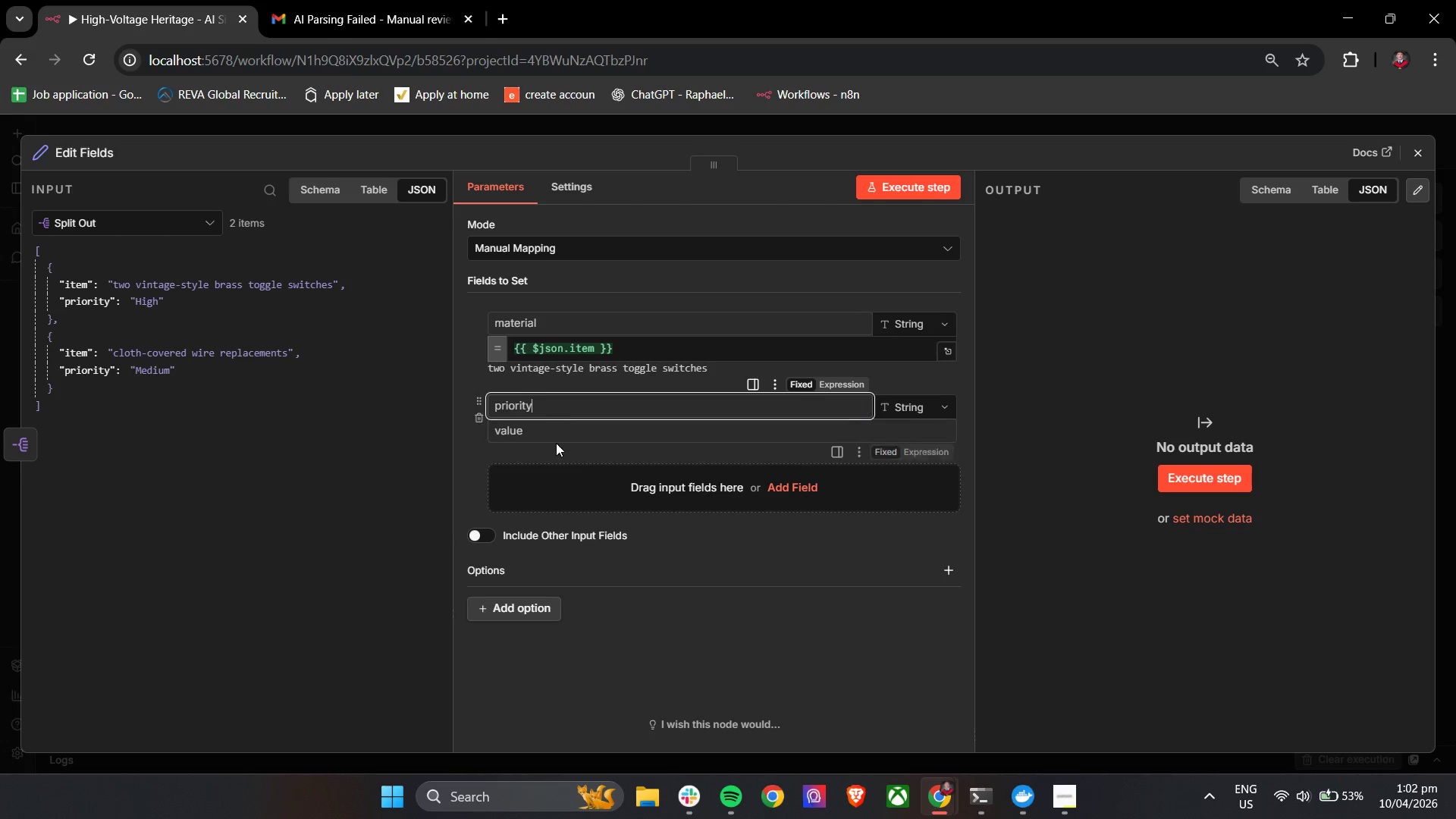 
left_click([560, 435])
 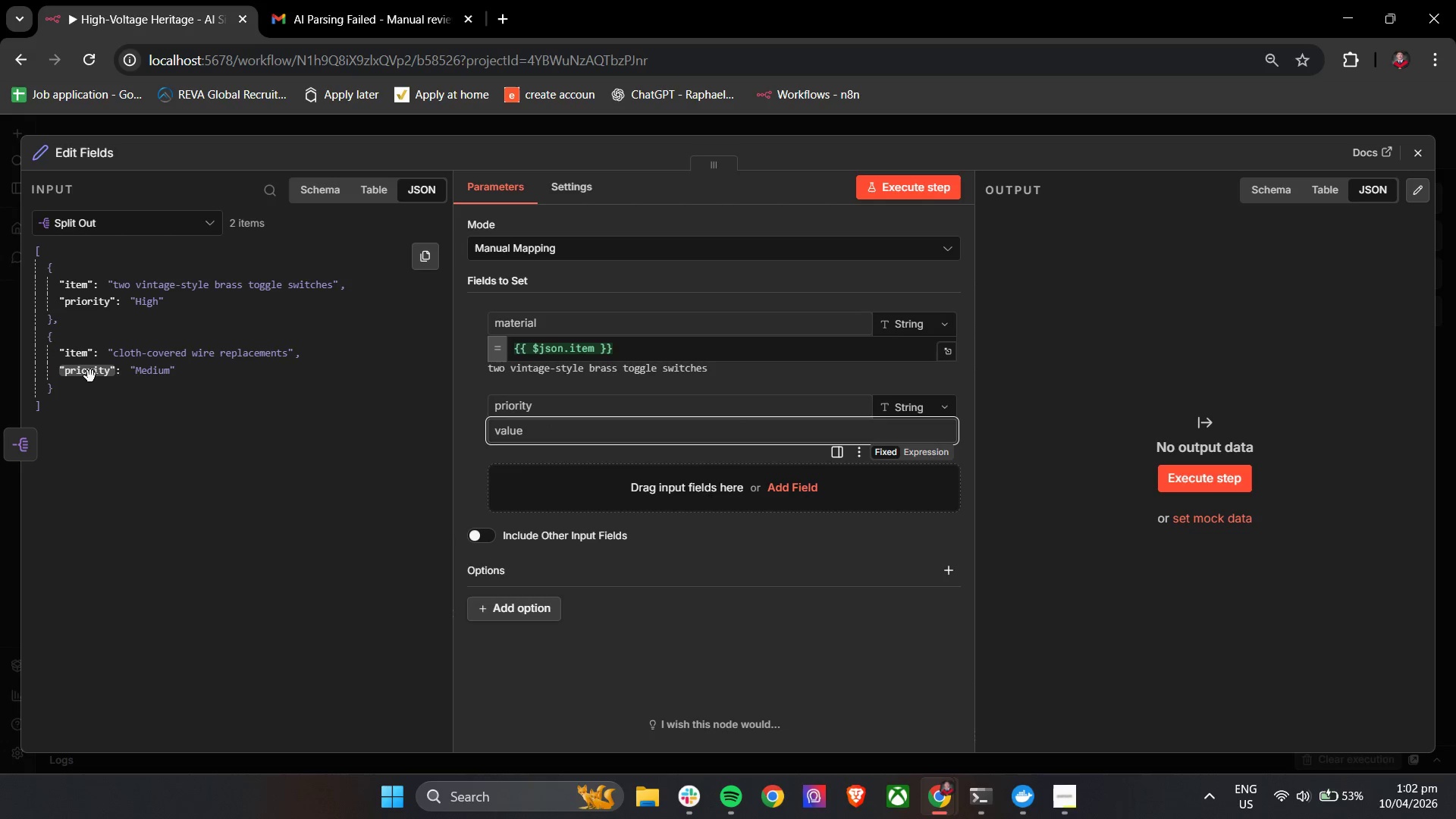 
left_click_drag(start_coordinate=[90, 376], to_coordinate=[533, 435])
 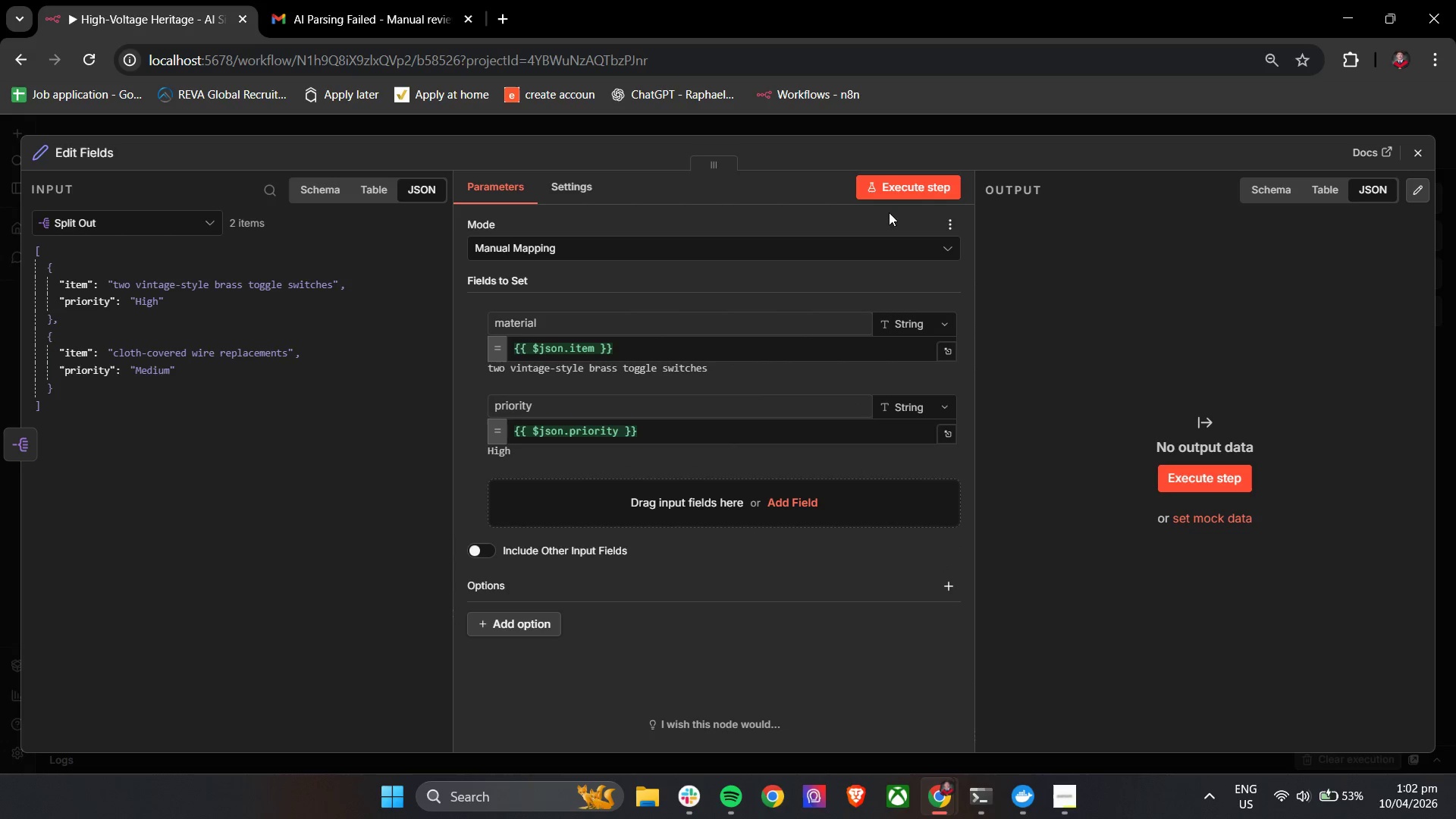 
left_click([906, 184])
 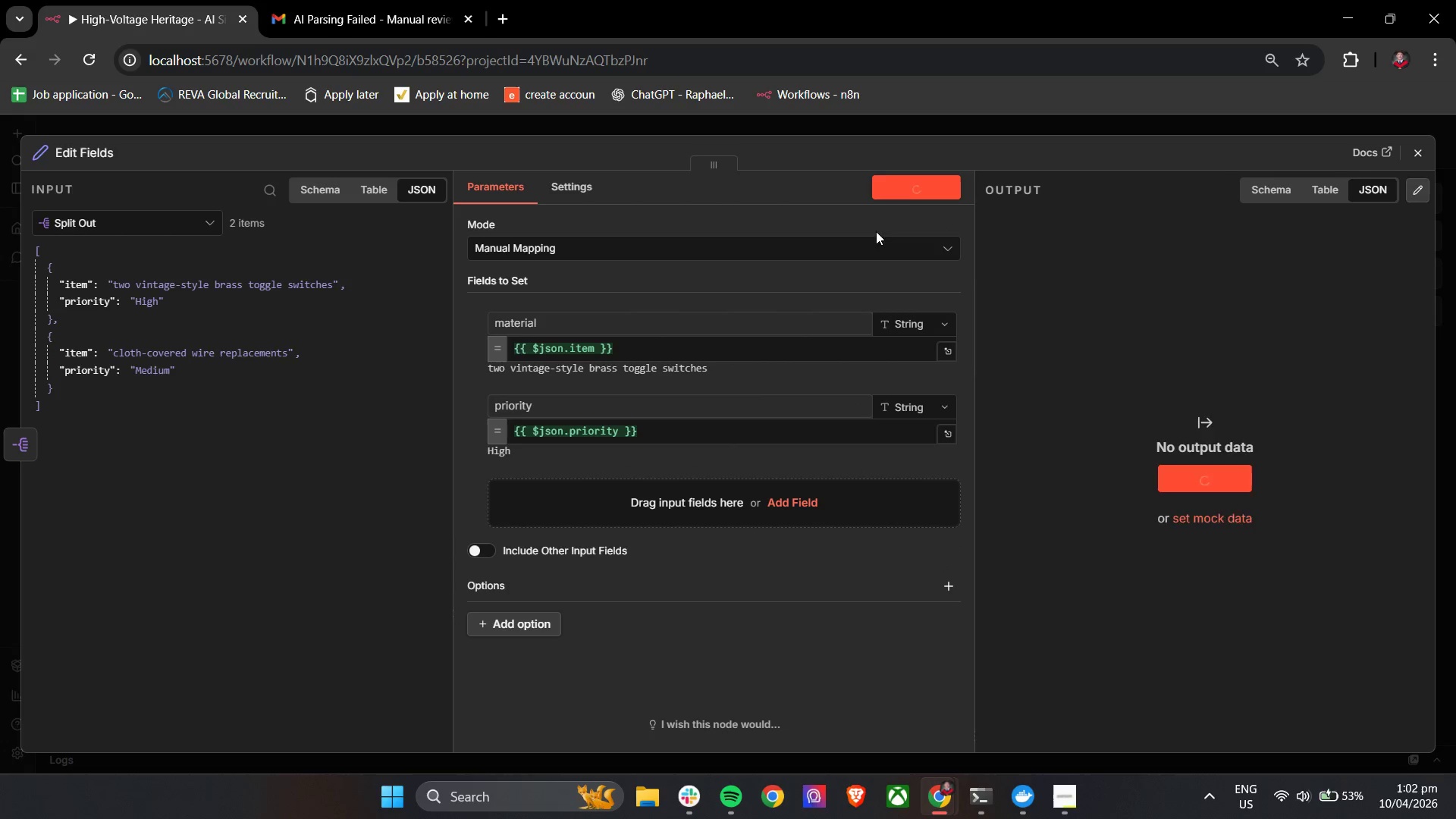 
mouse_move([799, 340])
 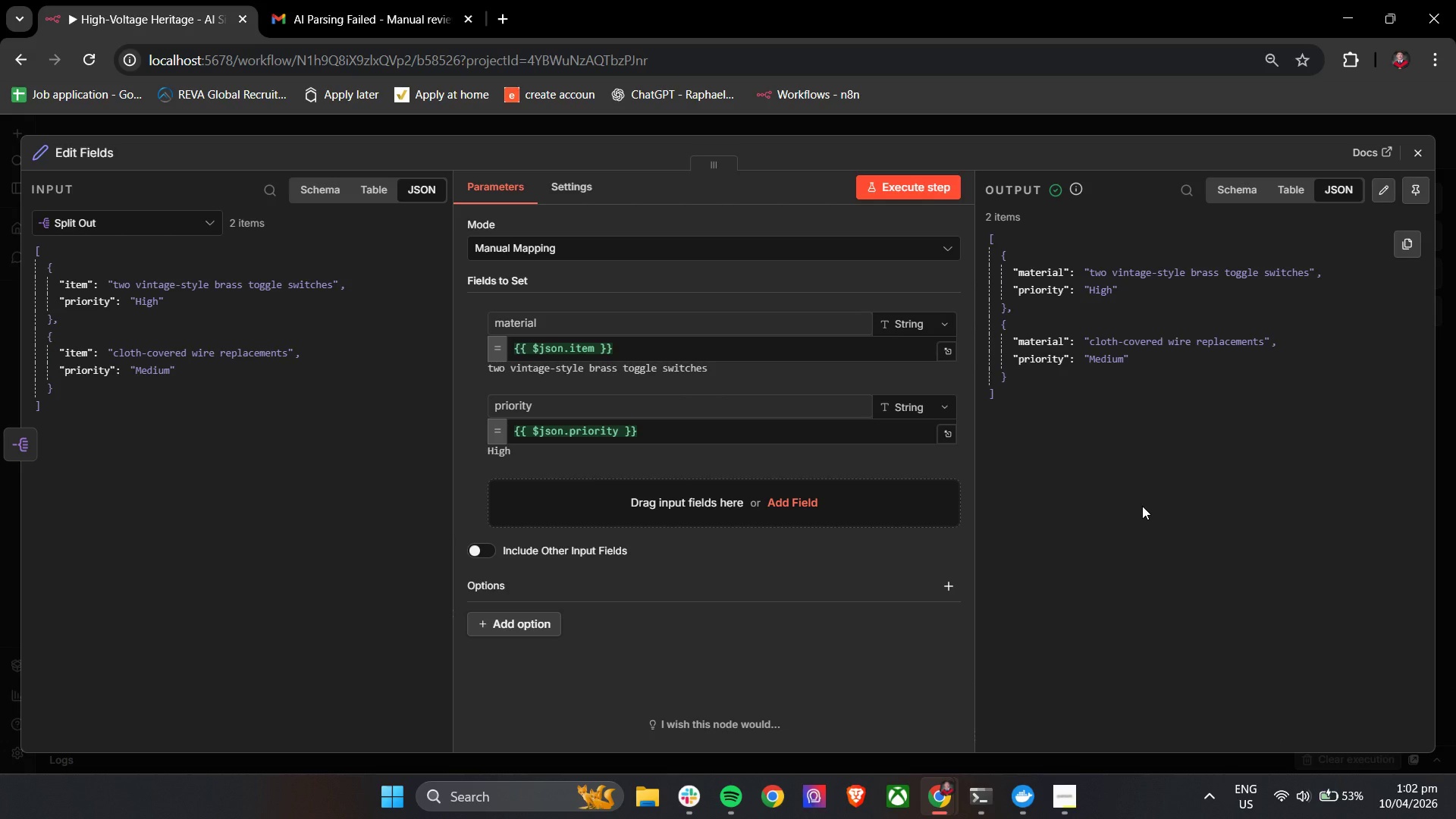 
wait(27.26)
 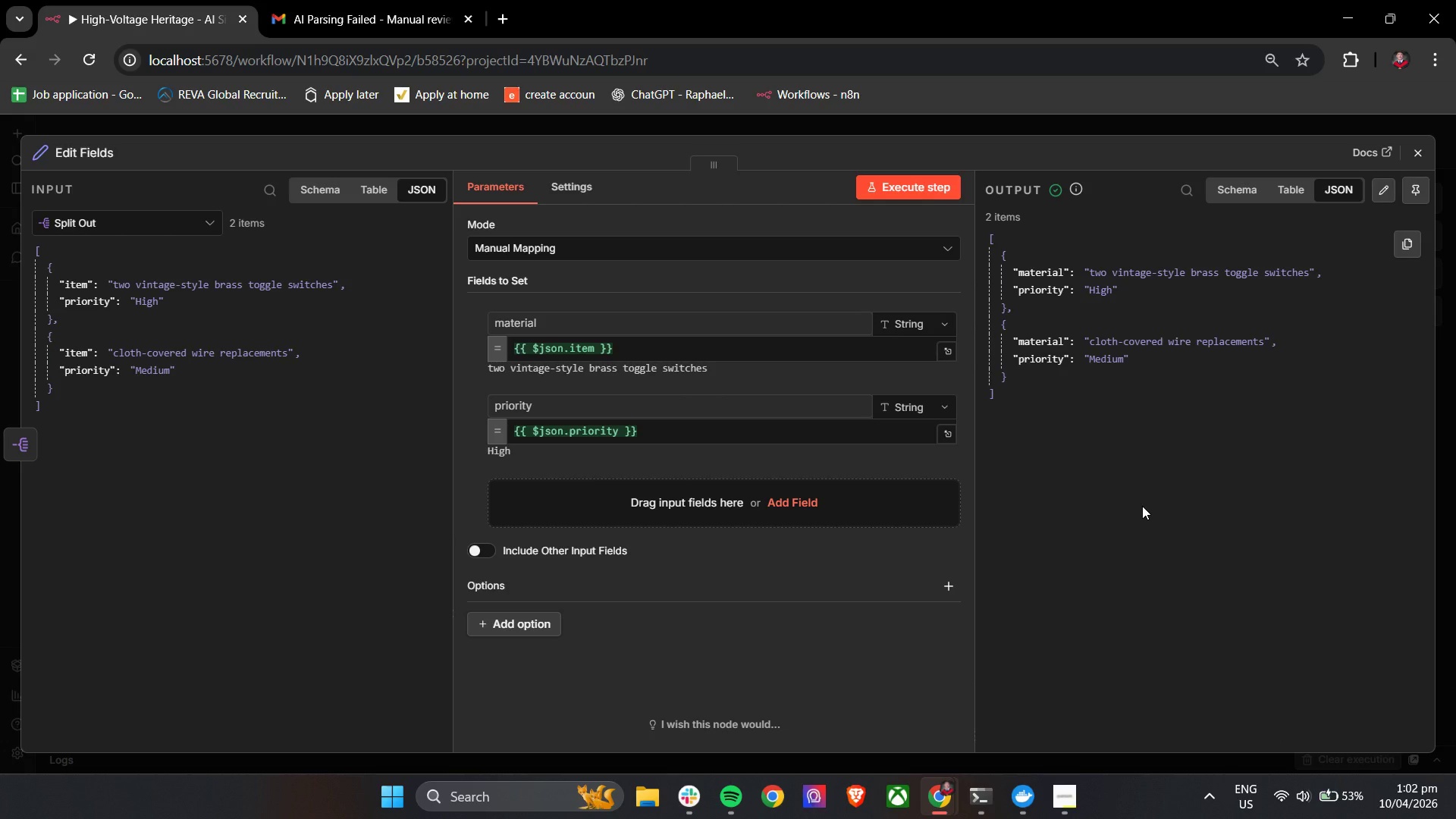 
left_click([538, 496])
 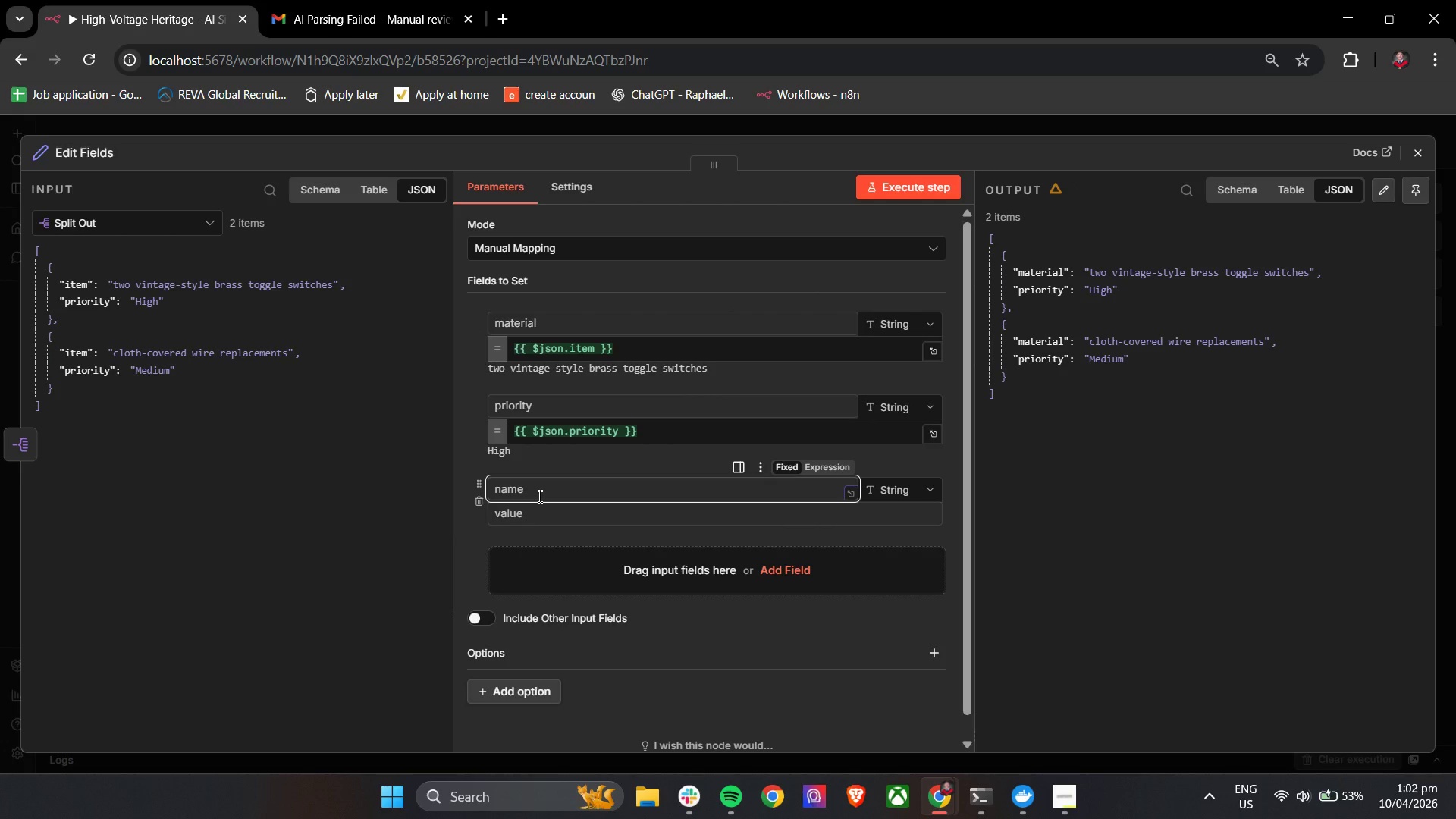 
type(name)
key(Tab)
key(Tab)
type({{ $)
 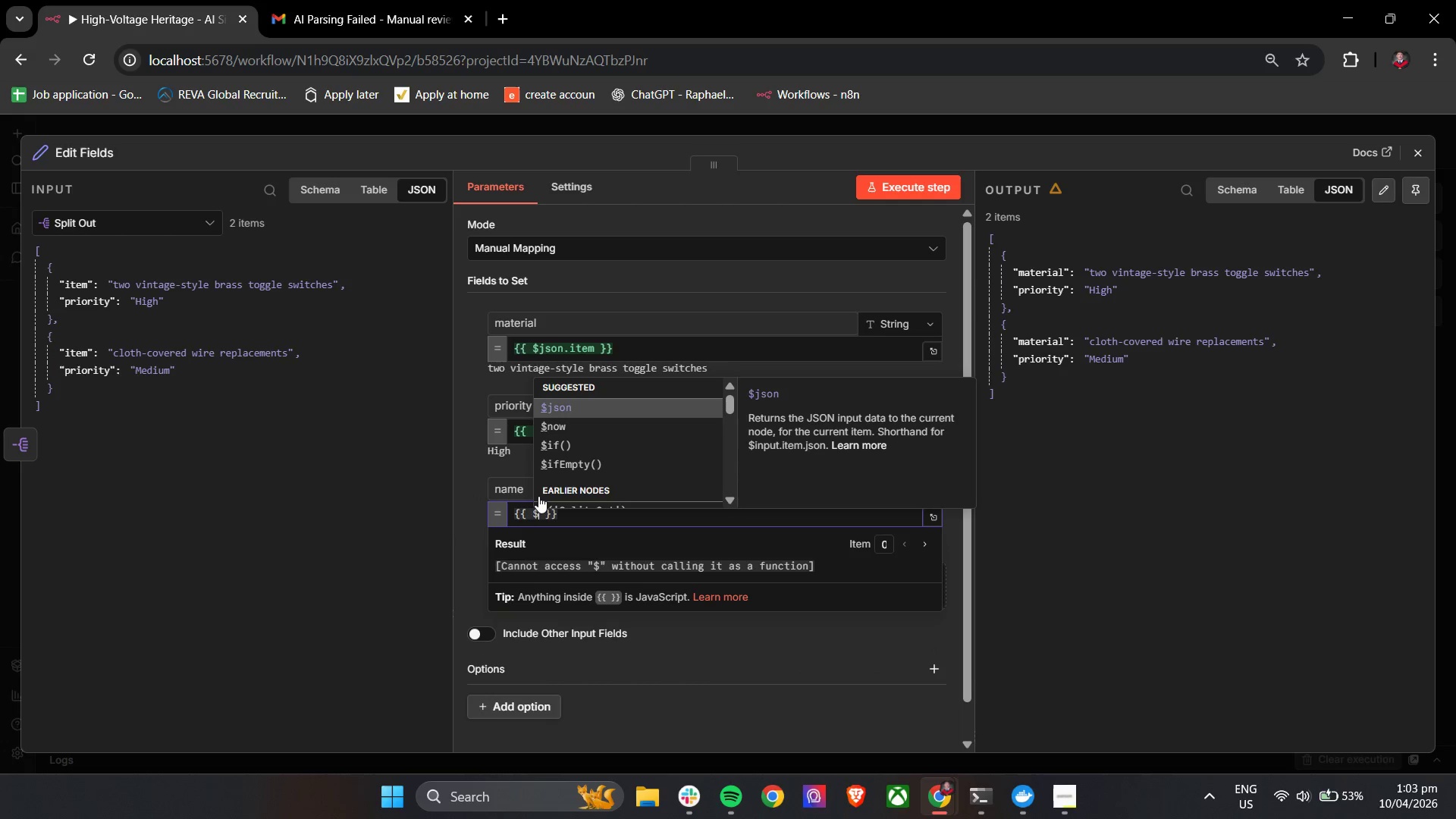 
key(Enter)
 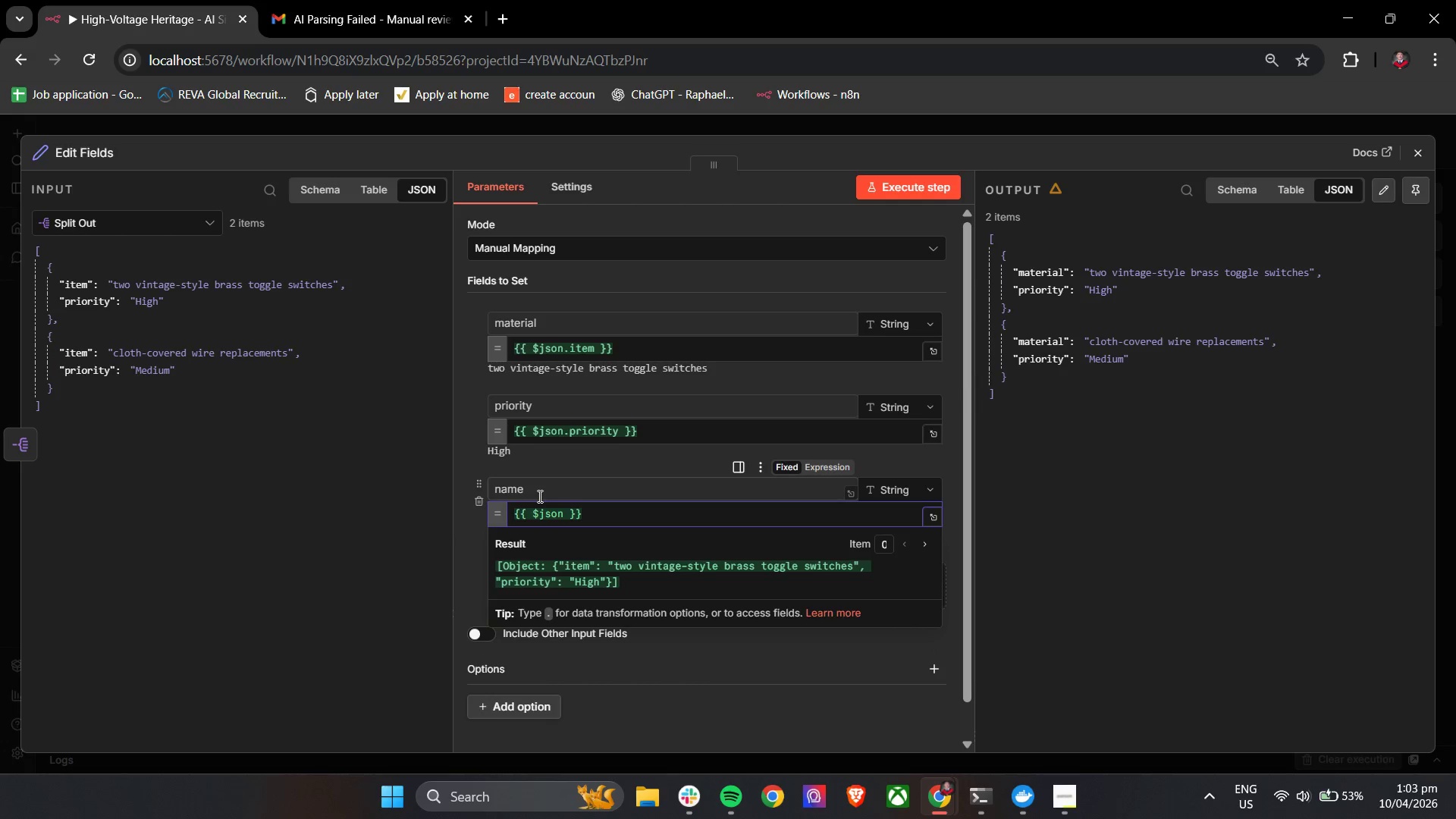 
type(.ie,)
key(Backspace)
key(Backspace)
type(tem)
 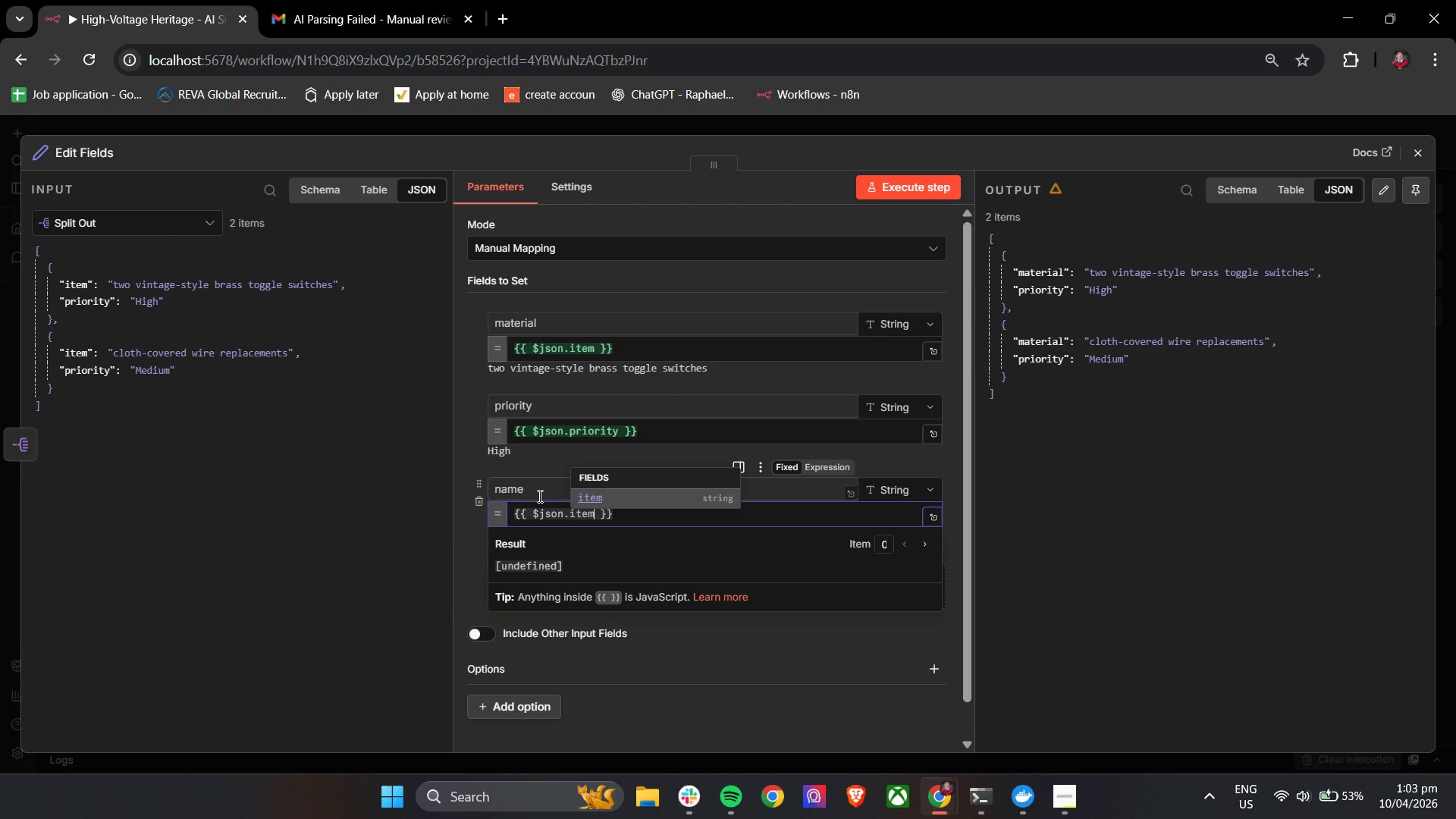 
key(Enter)
 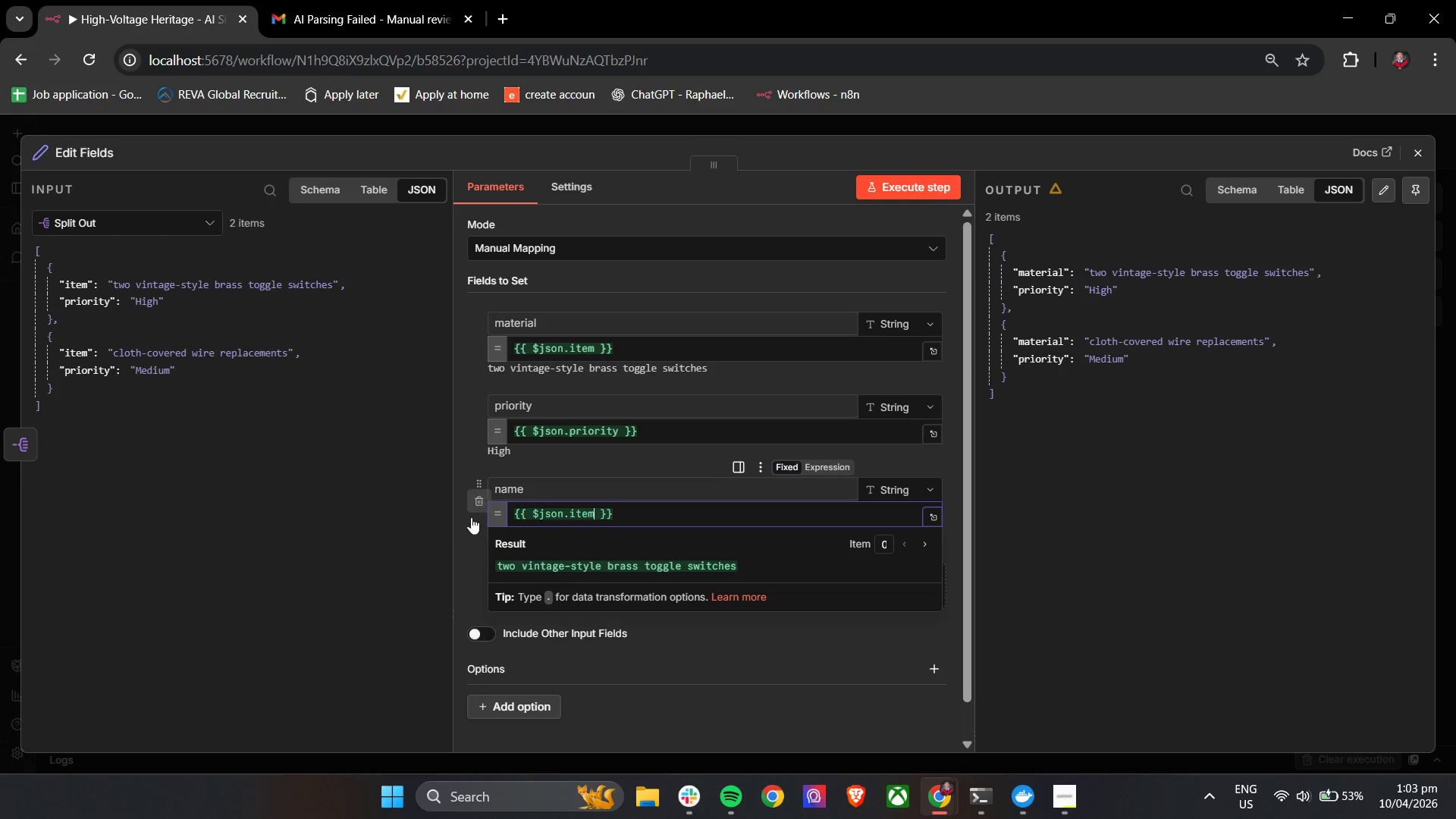 
left_click([457, 573])
 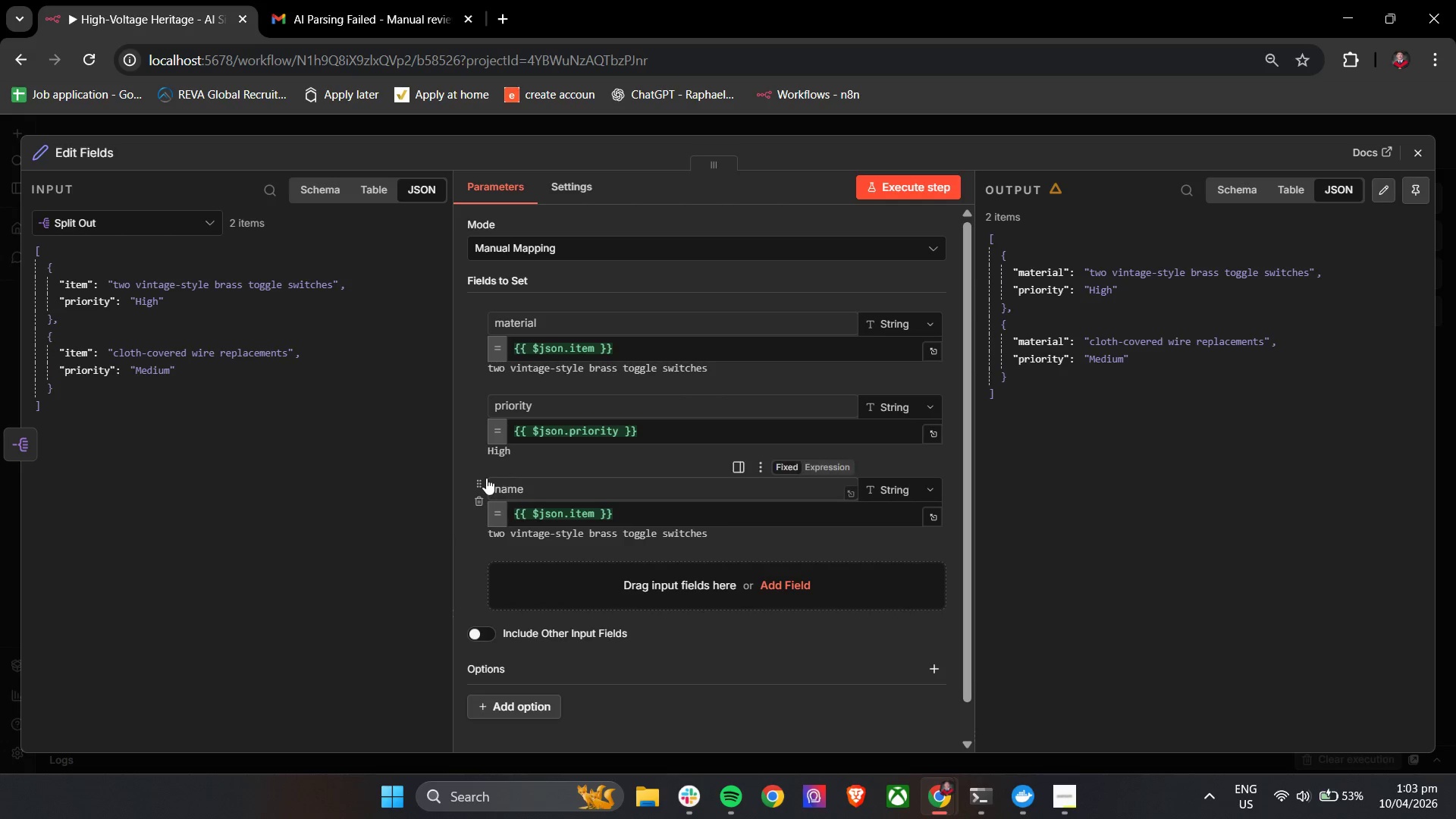 
left_click_drag(start_coordinate=[479, 479], to_coordinate=[484, 390])
 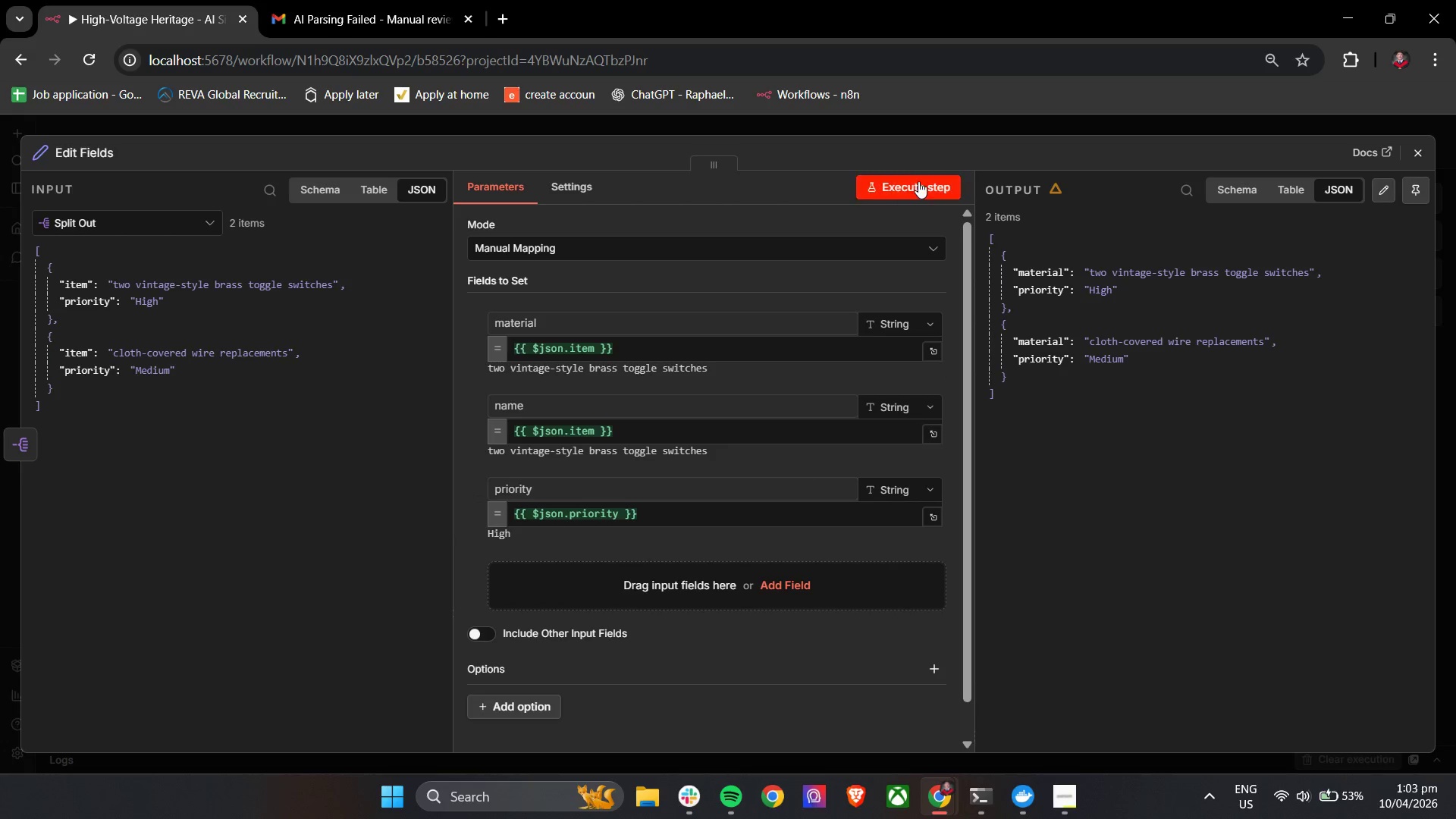 
left_click([918, 181])
 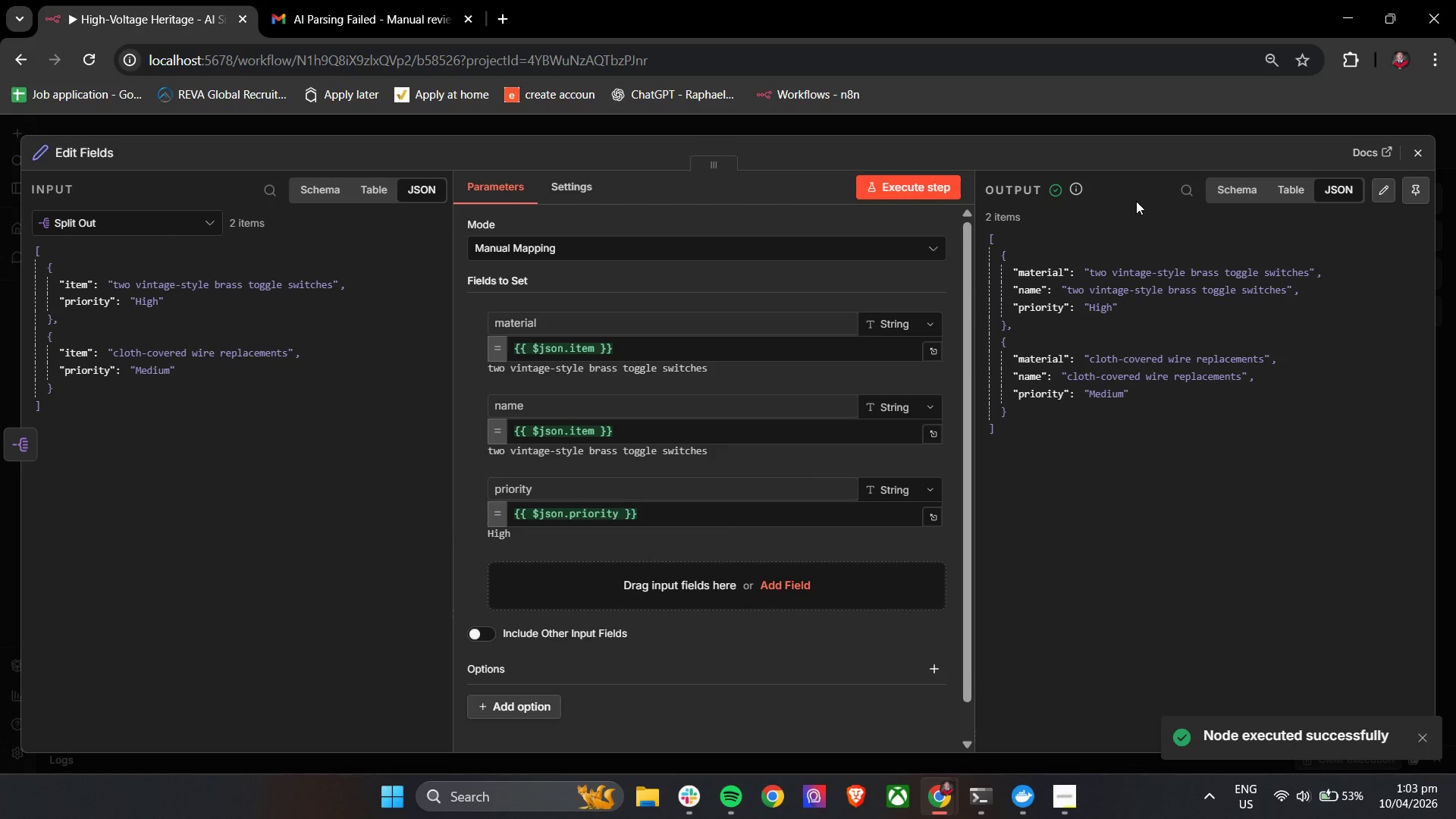 
left_click([993, 158])
 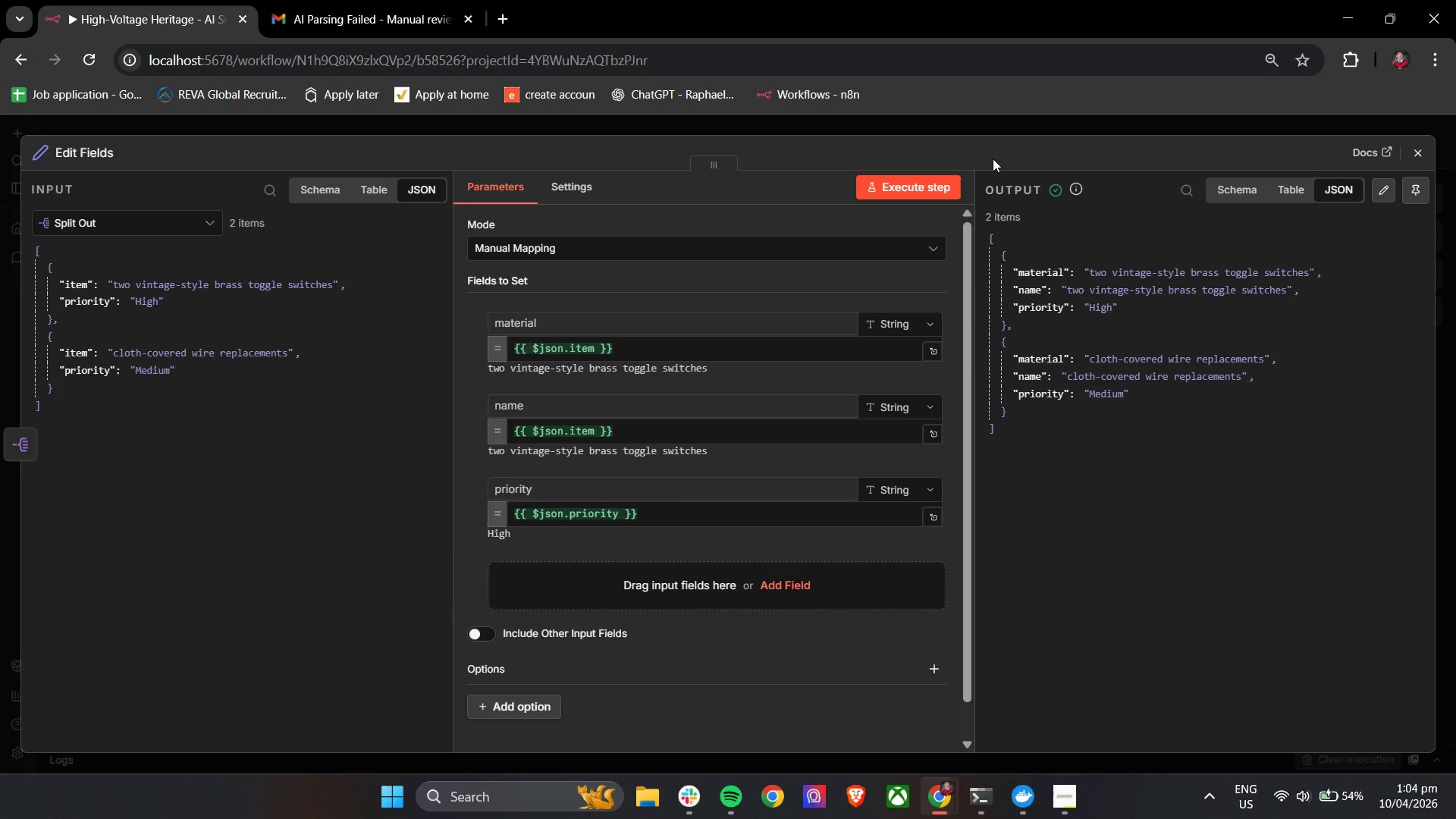 
wait(59.03)
 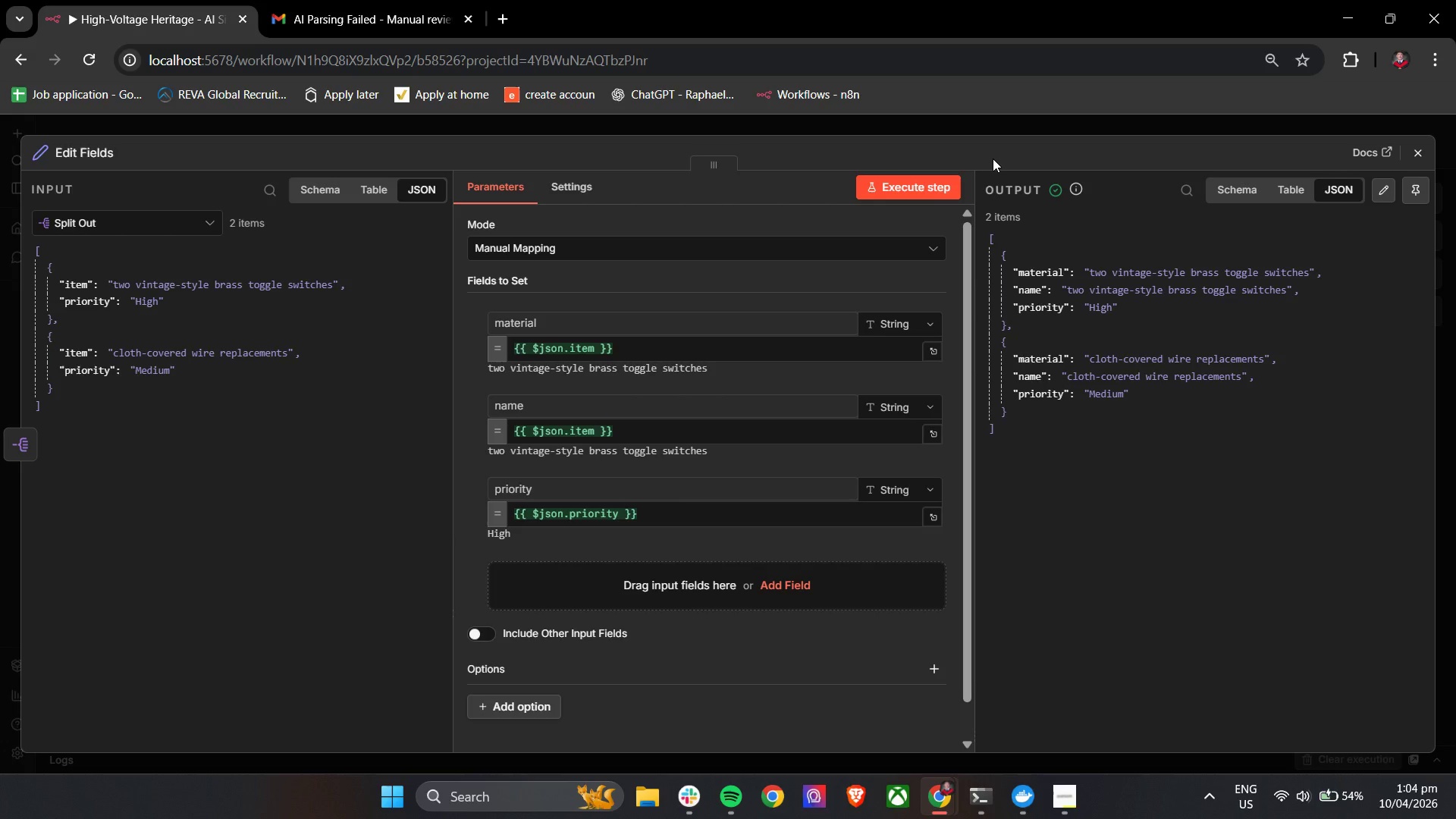 
left_click_drag(start_coordinate=[560, 329], to_coordinate=[474, 329])
 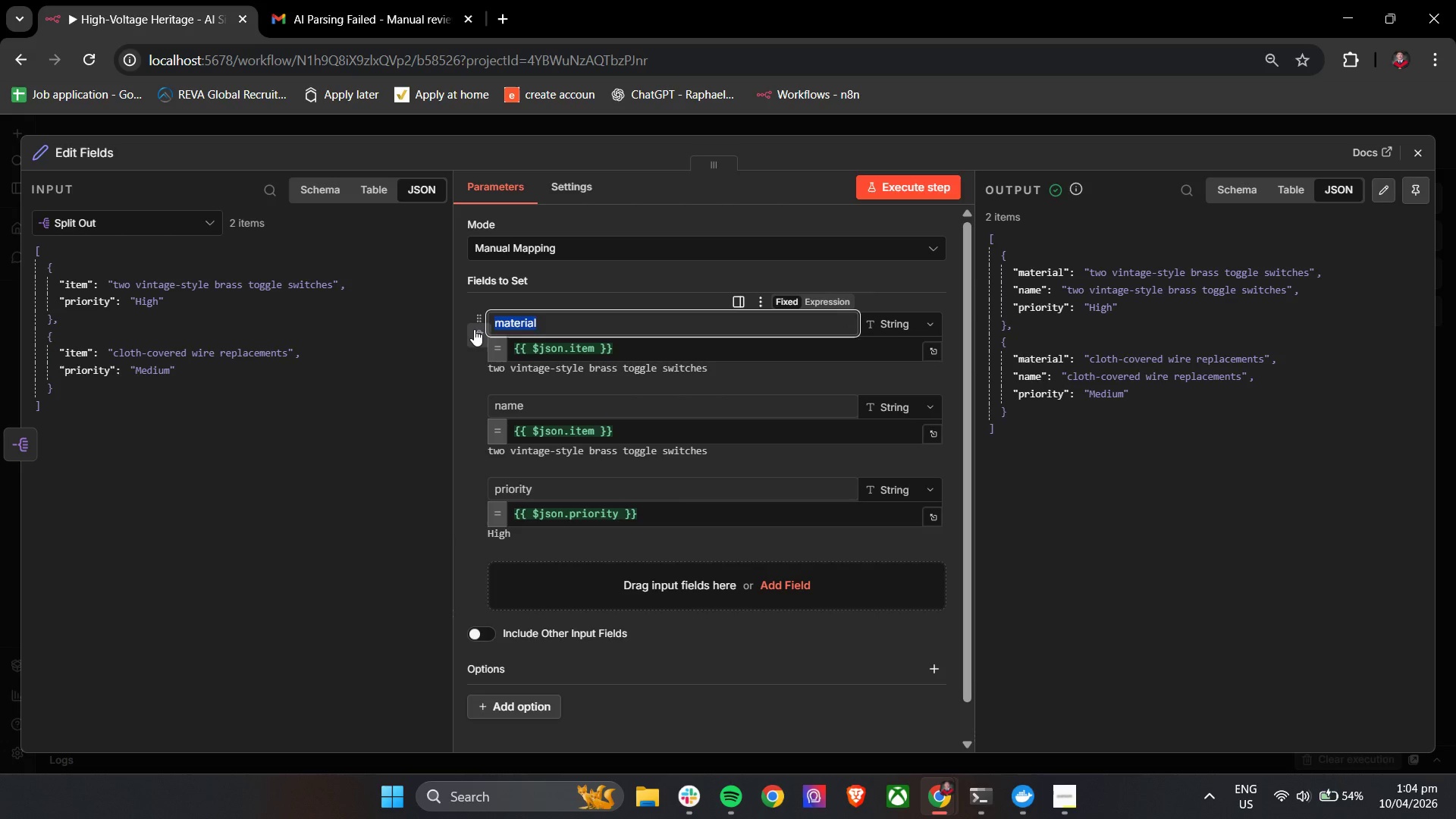 
type(type)
 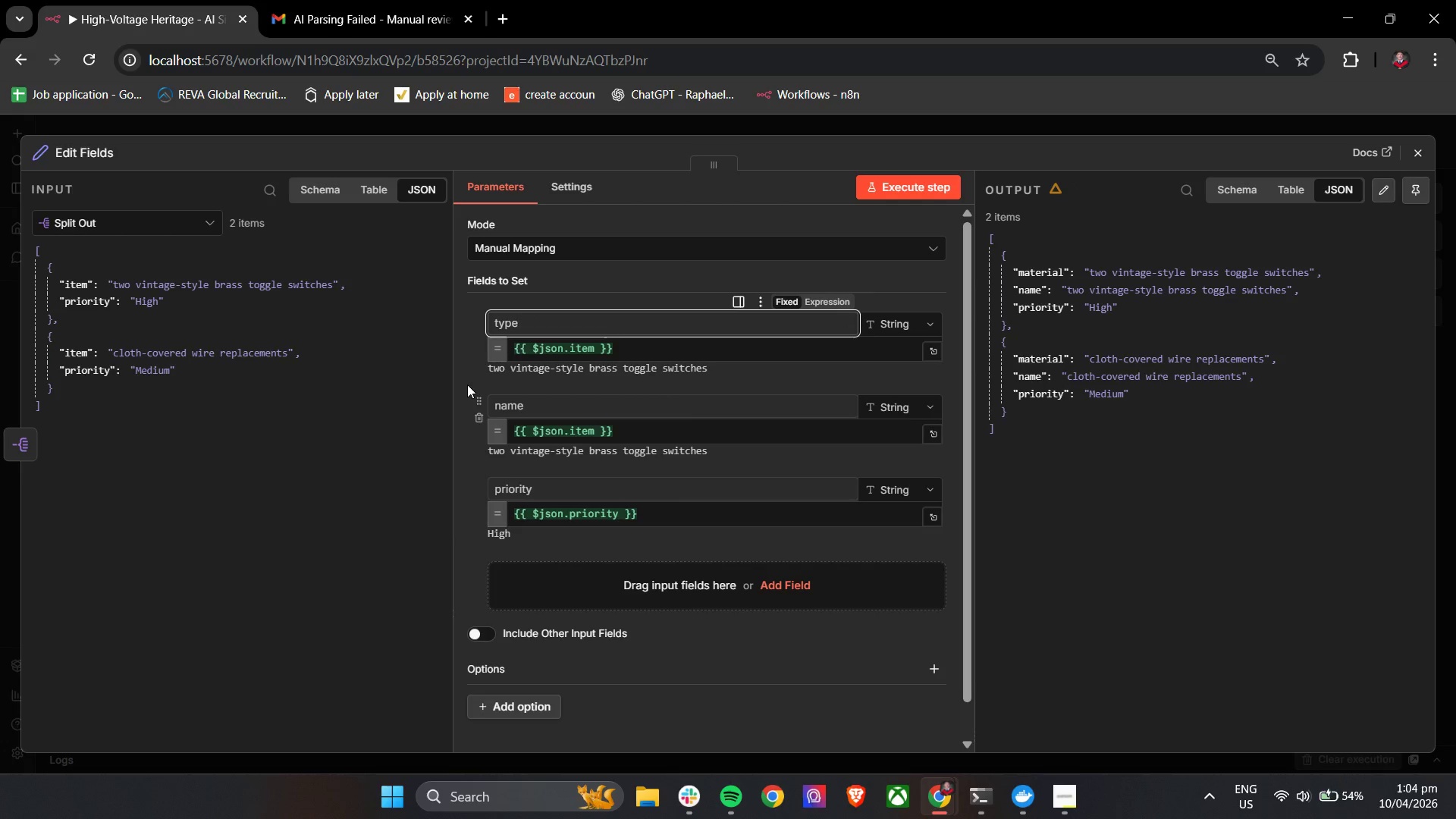 
left_click([466, 365])
 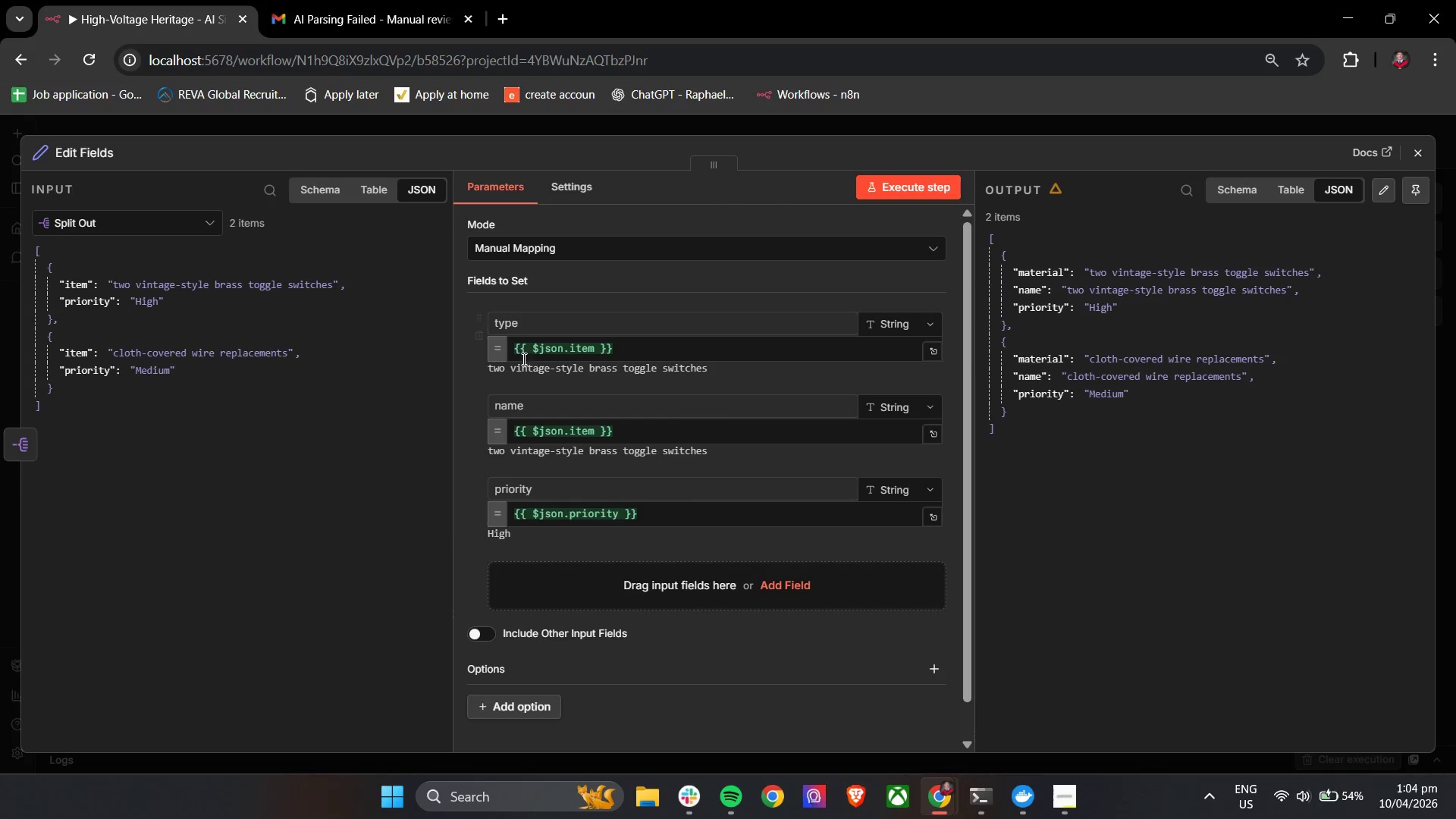 
wait(6.95)
 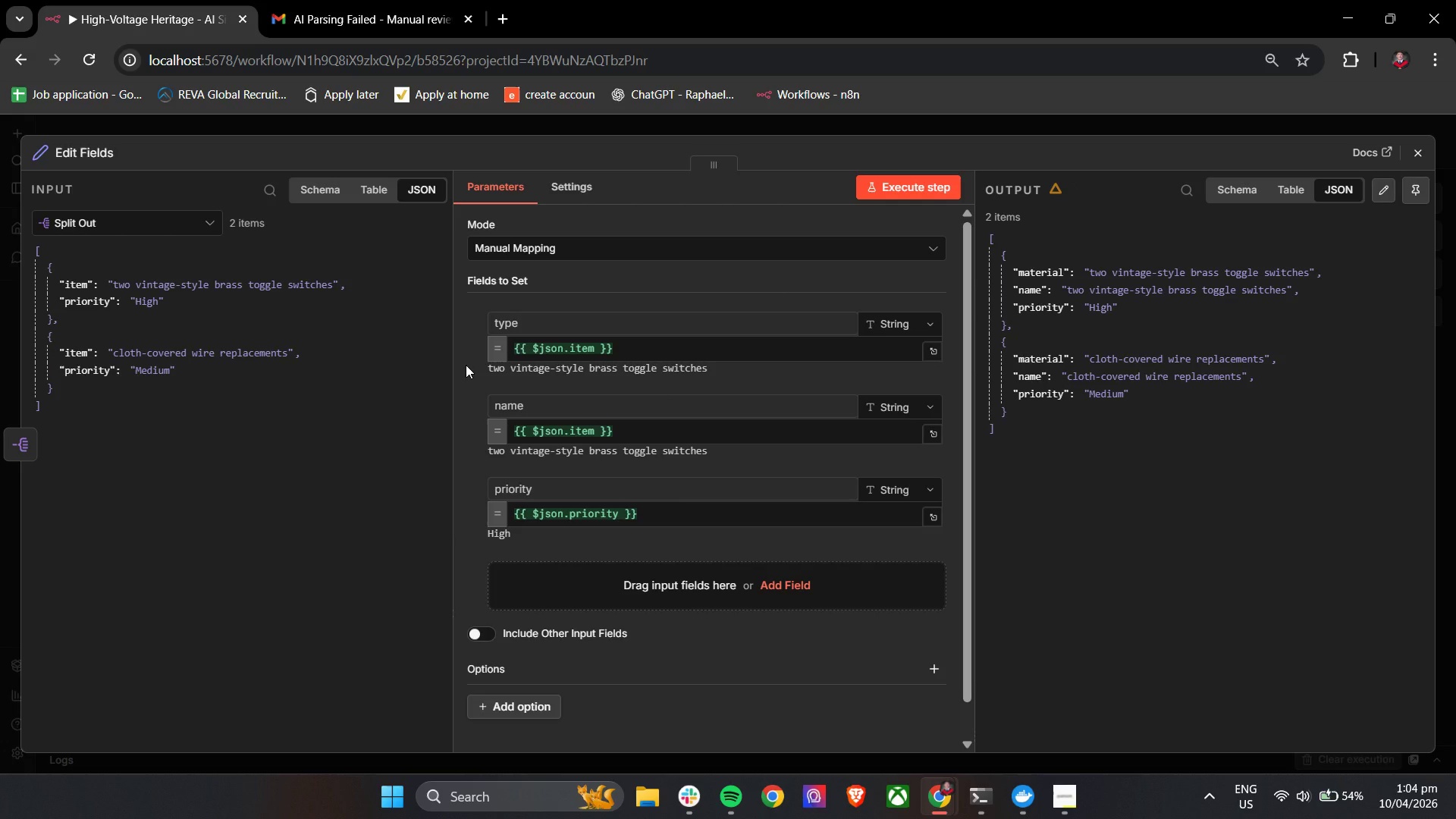 
left_click([889, 196])
 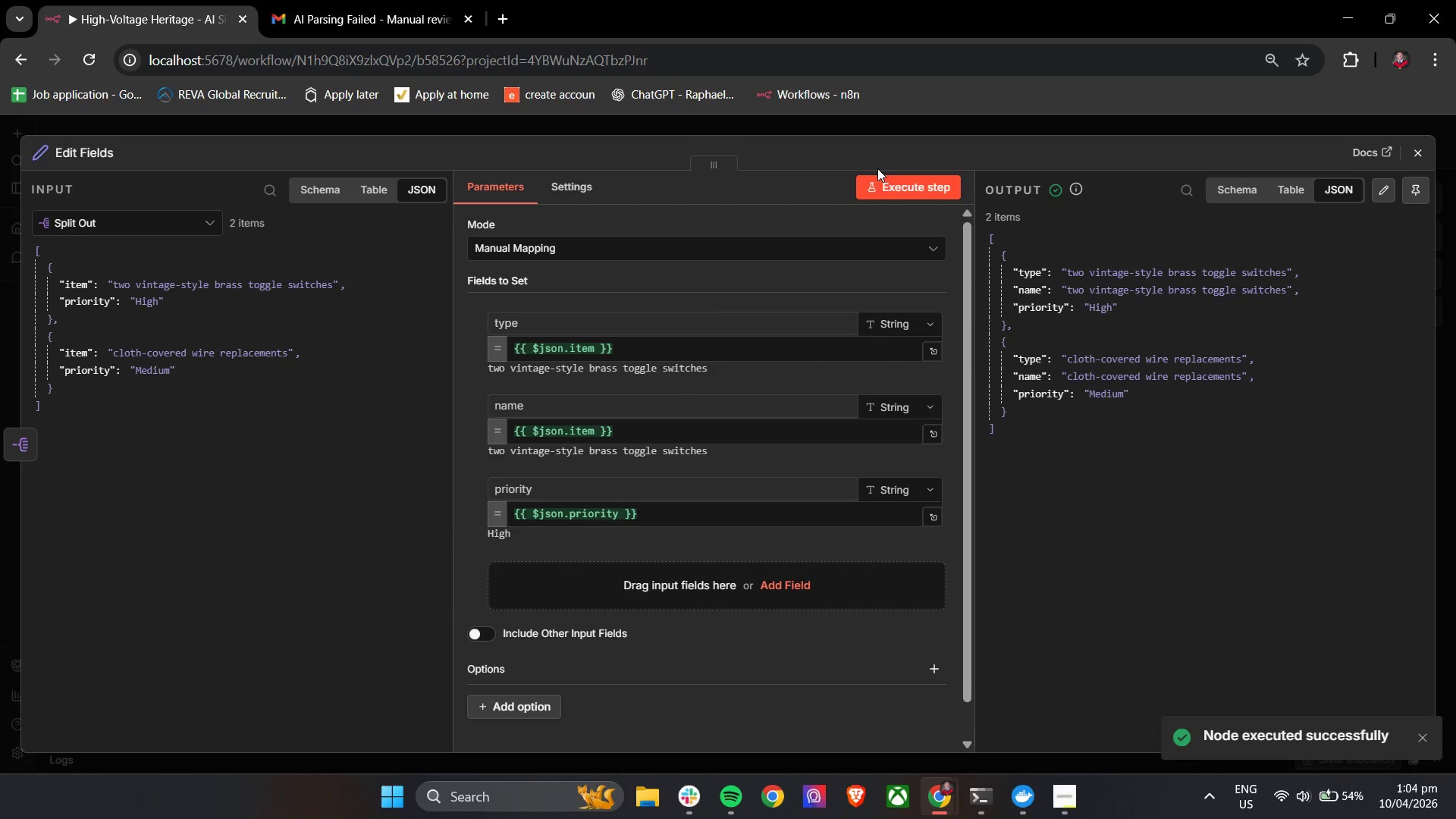 
left_click([877, 167])
 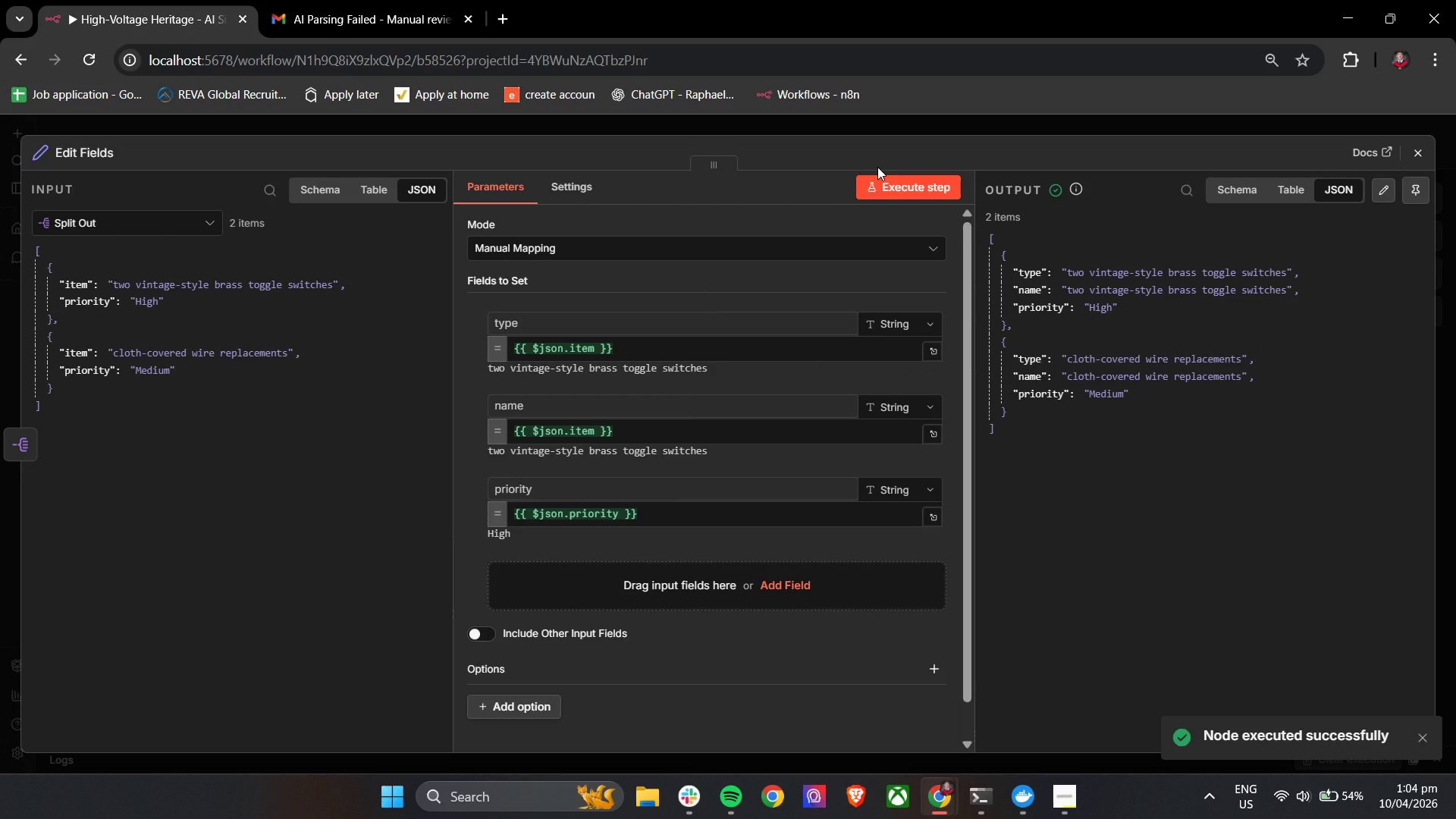 
wait(8.03)
 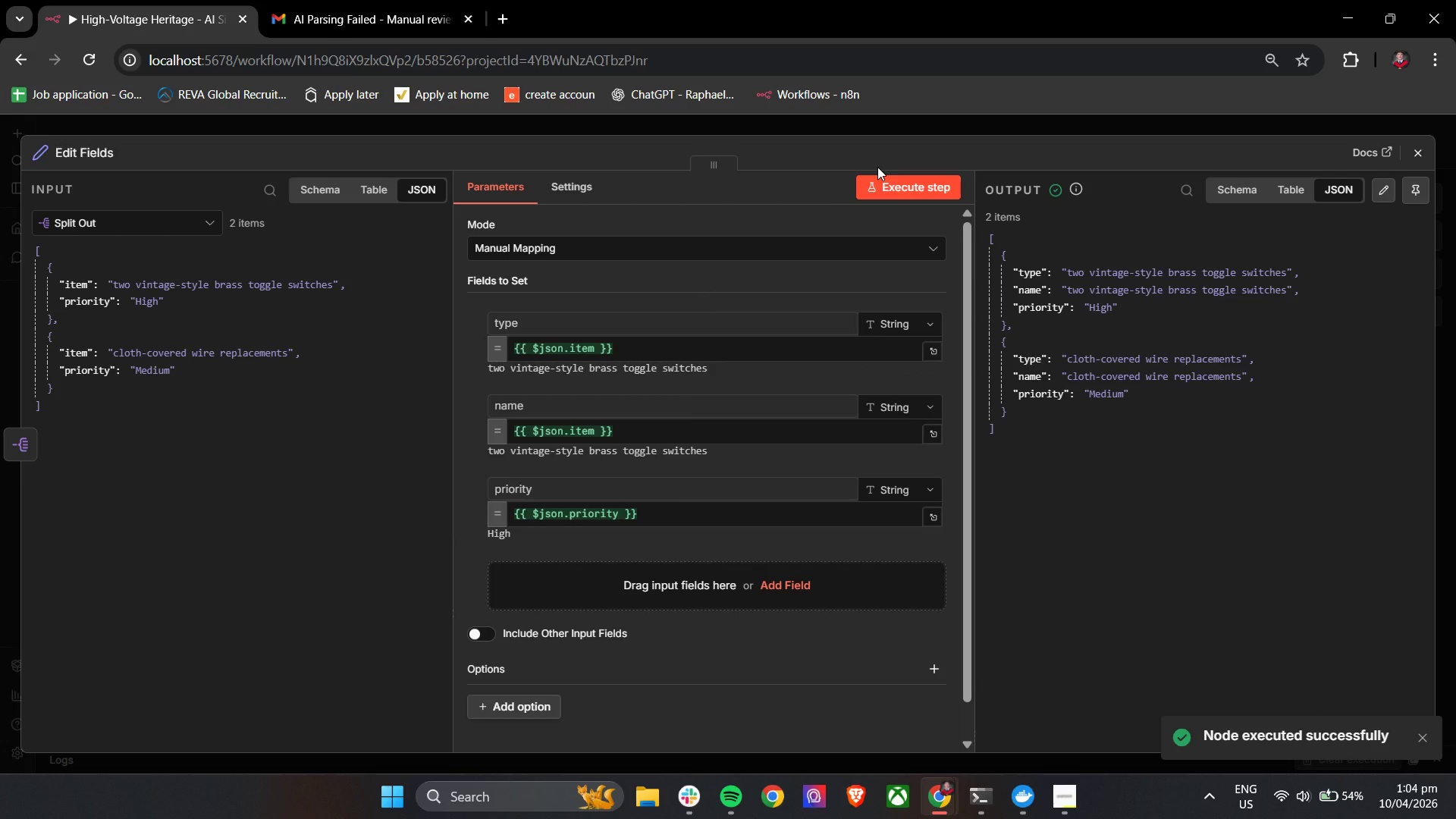 
left_click([643, 355])
 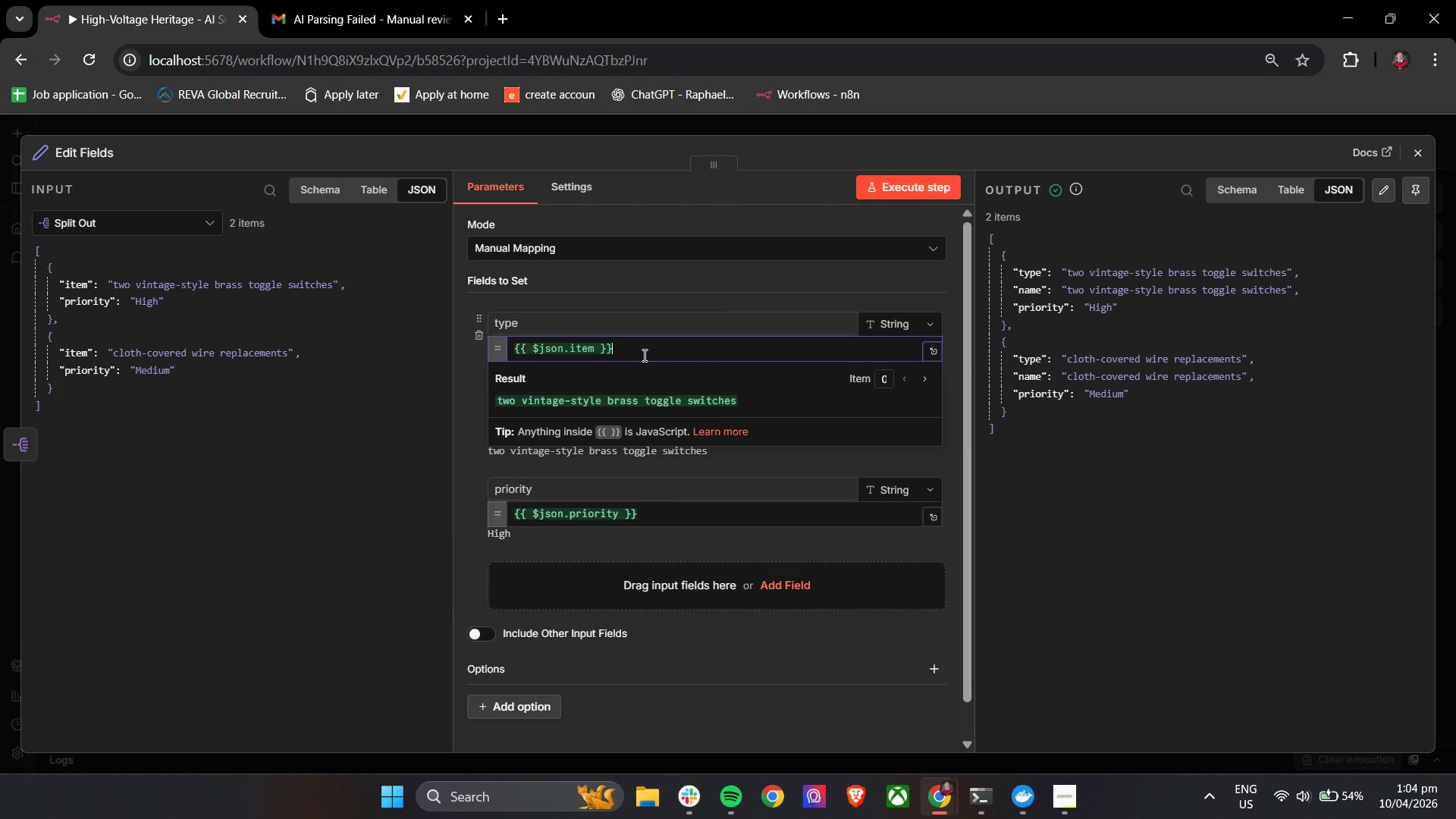 
wait(5.77)
 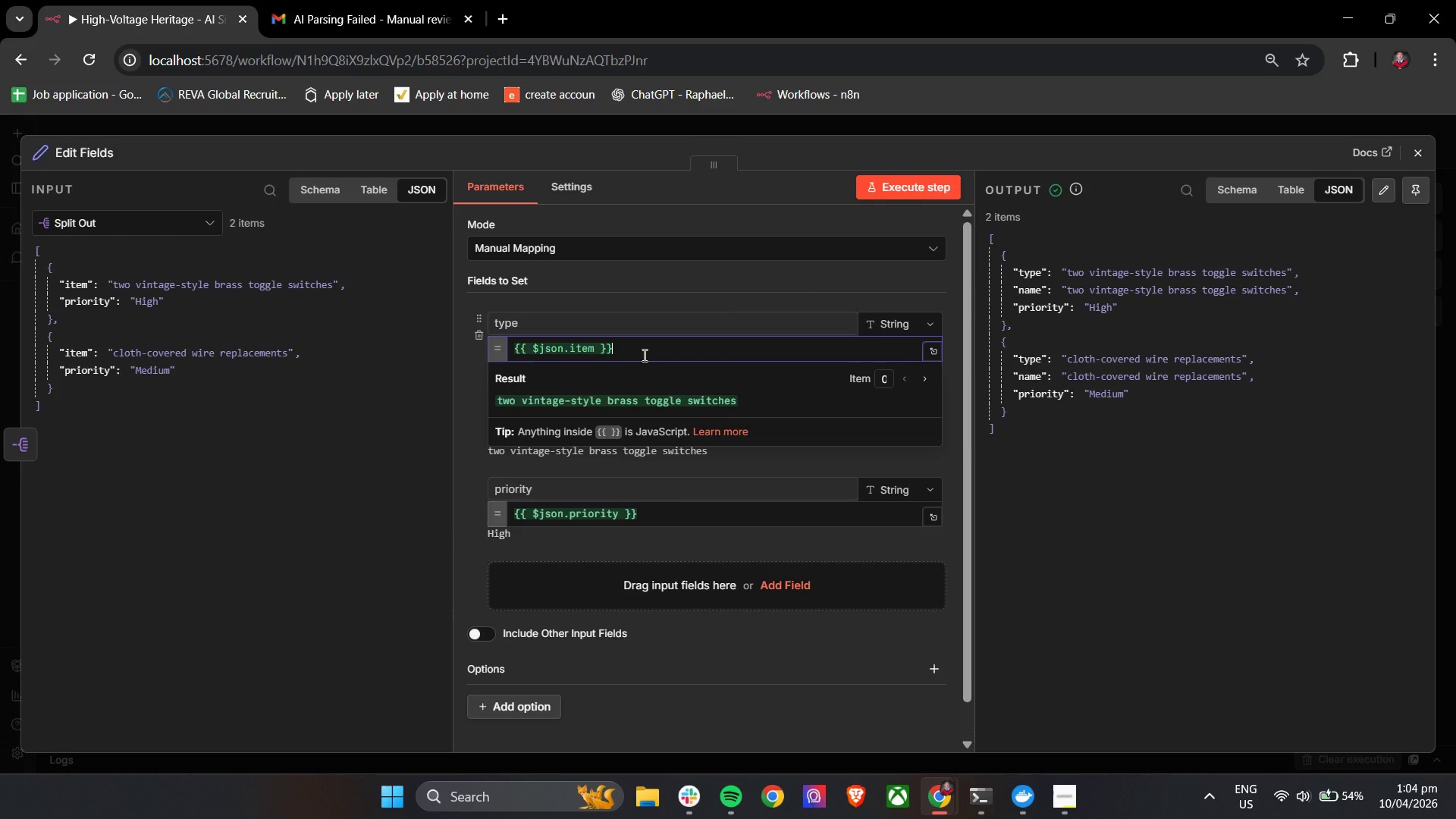 
left_click([643, 355])
 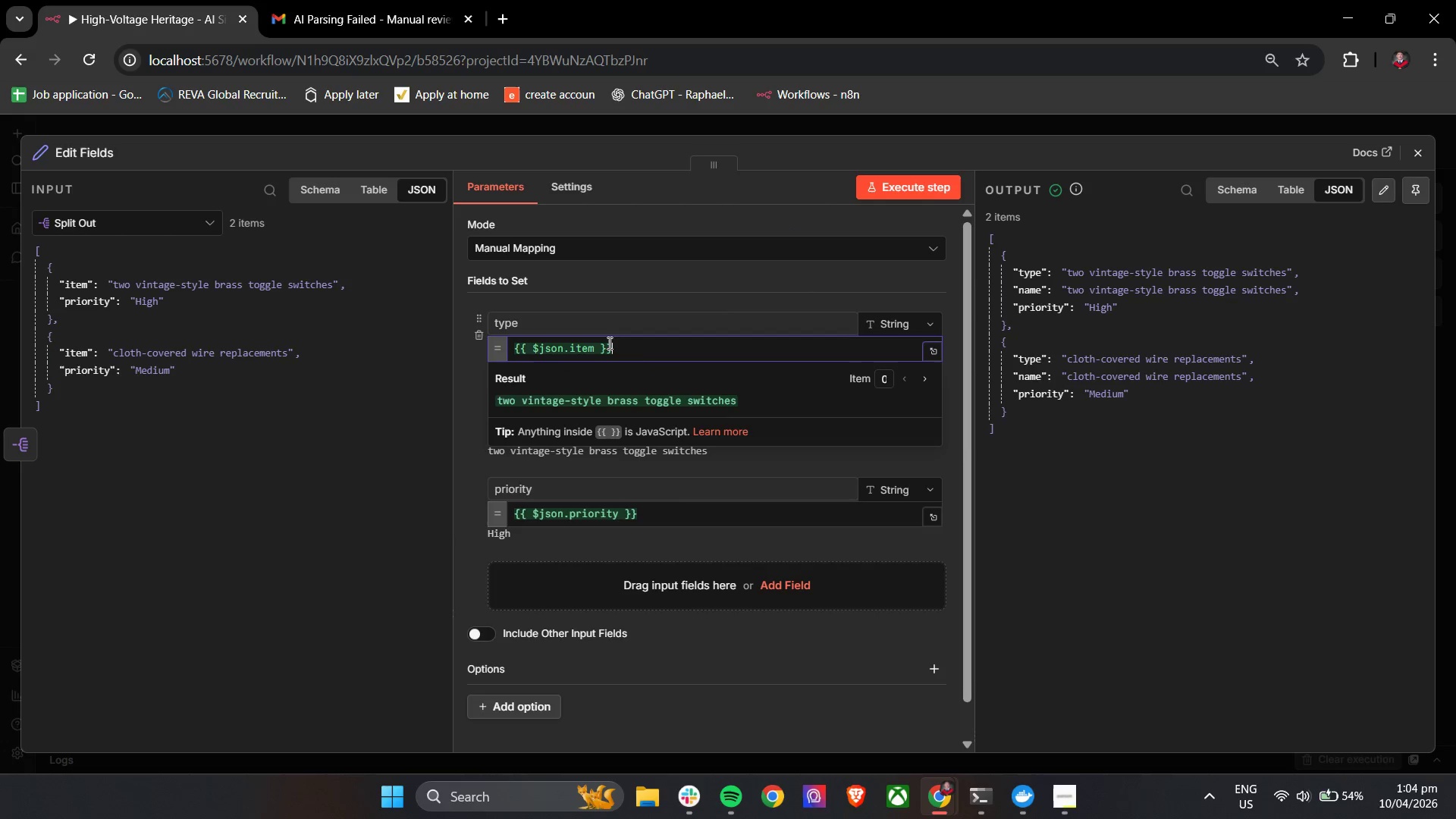 
left_click_drag(start_coordinate=[640, 347], to_coordinate=[426, 341])
 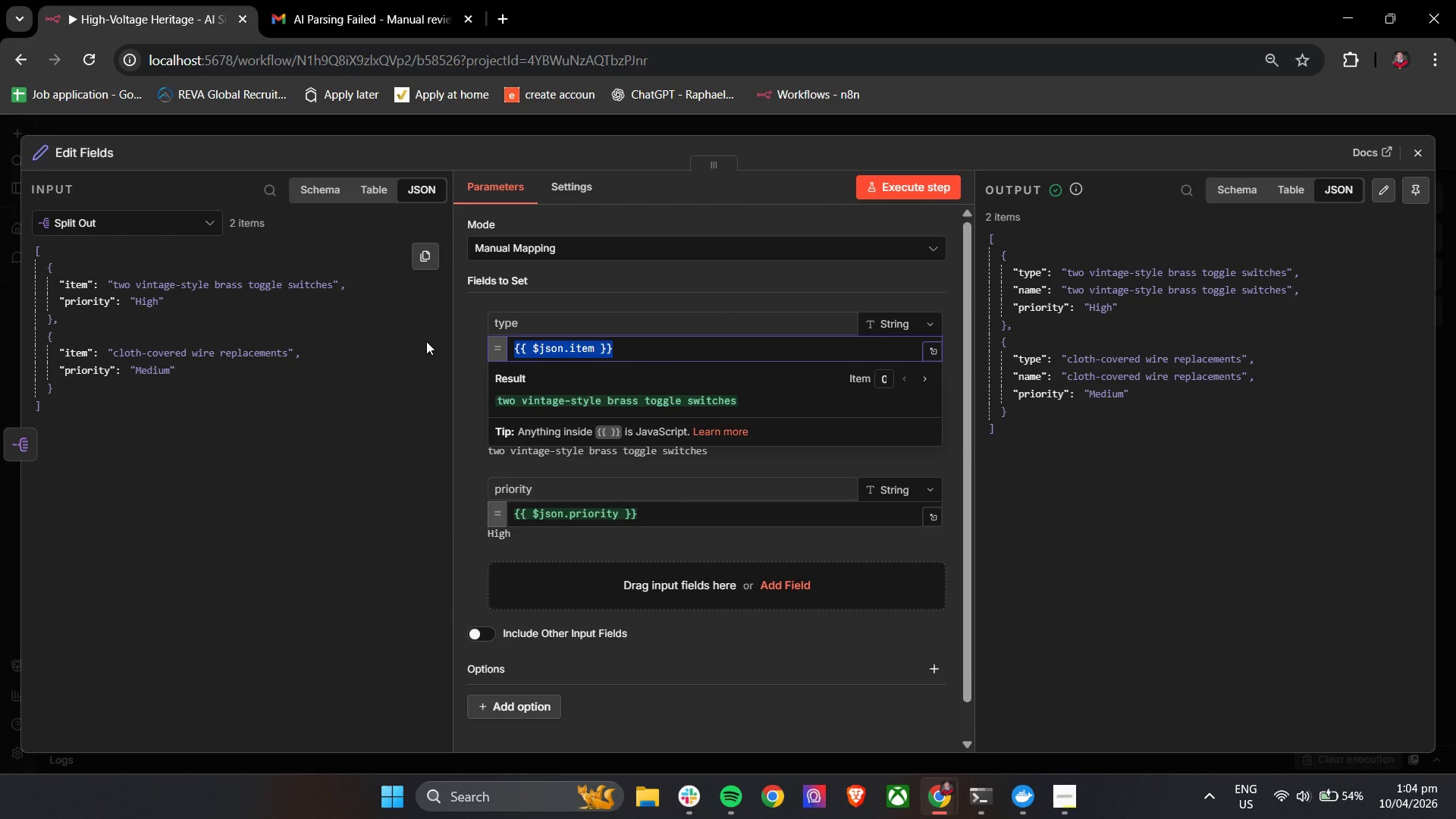 
type(material)
 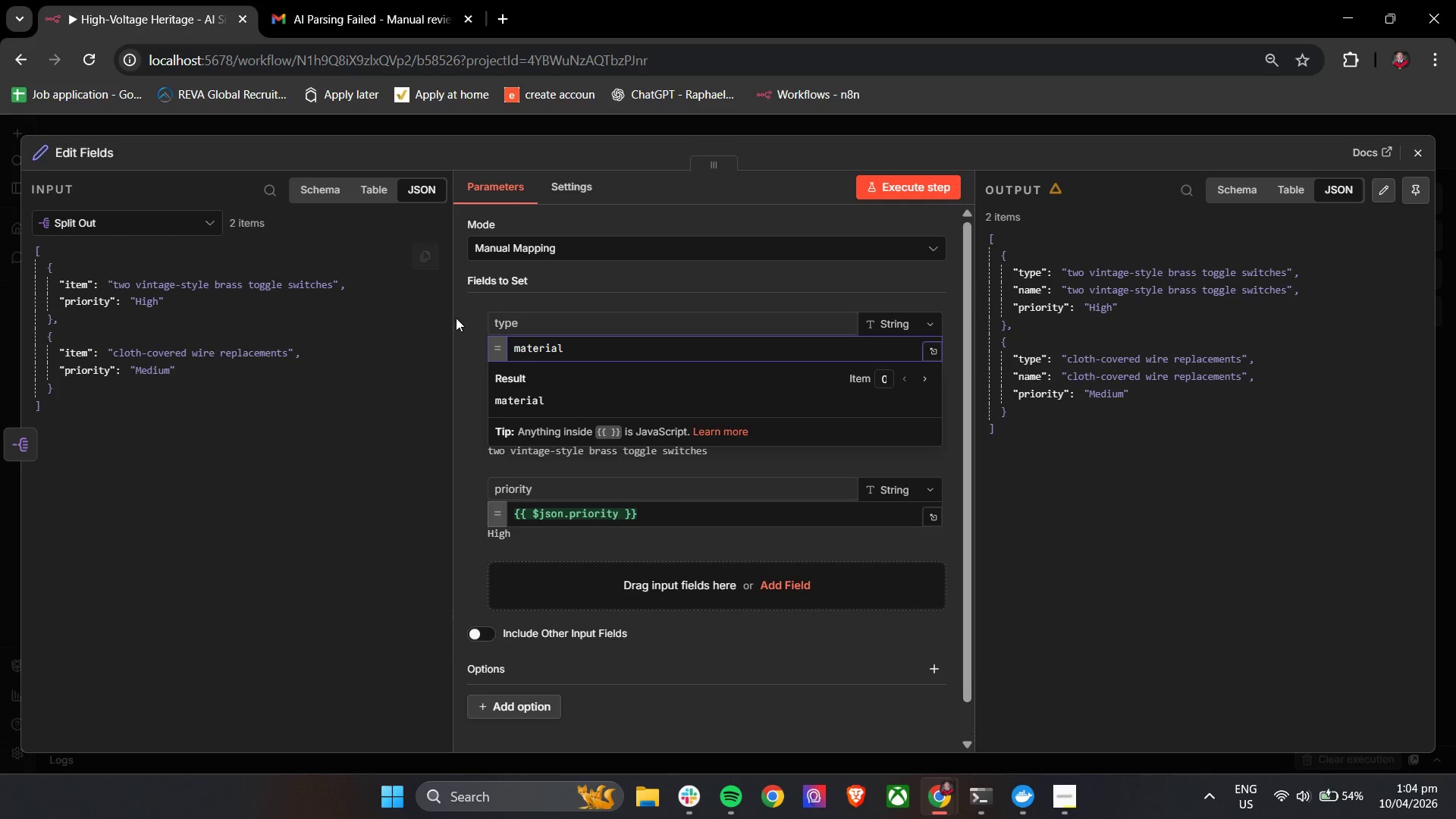 
left_click([465, 313])
 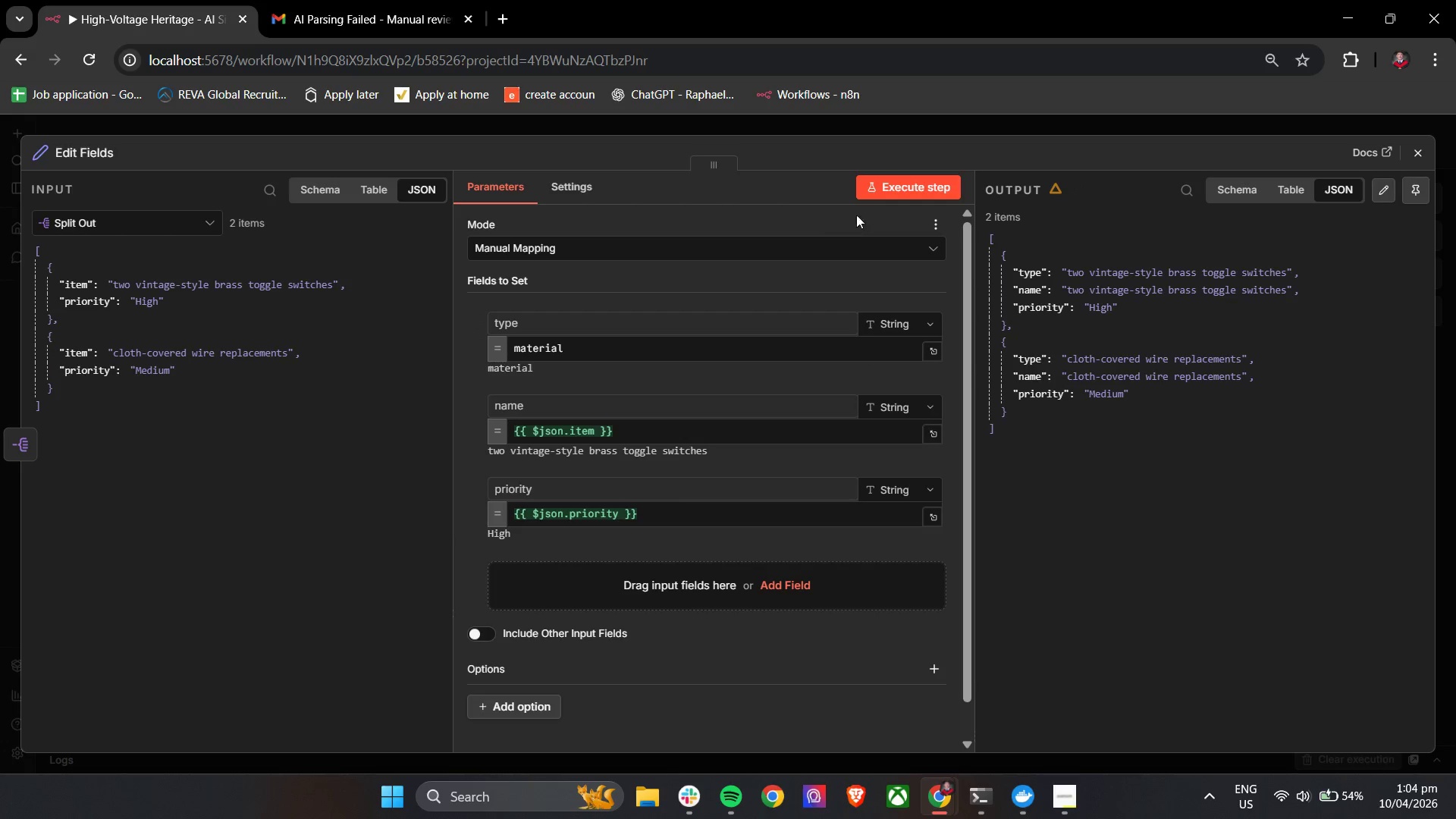 
left_click([883, 191])
 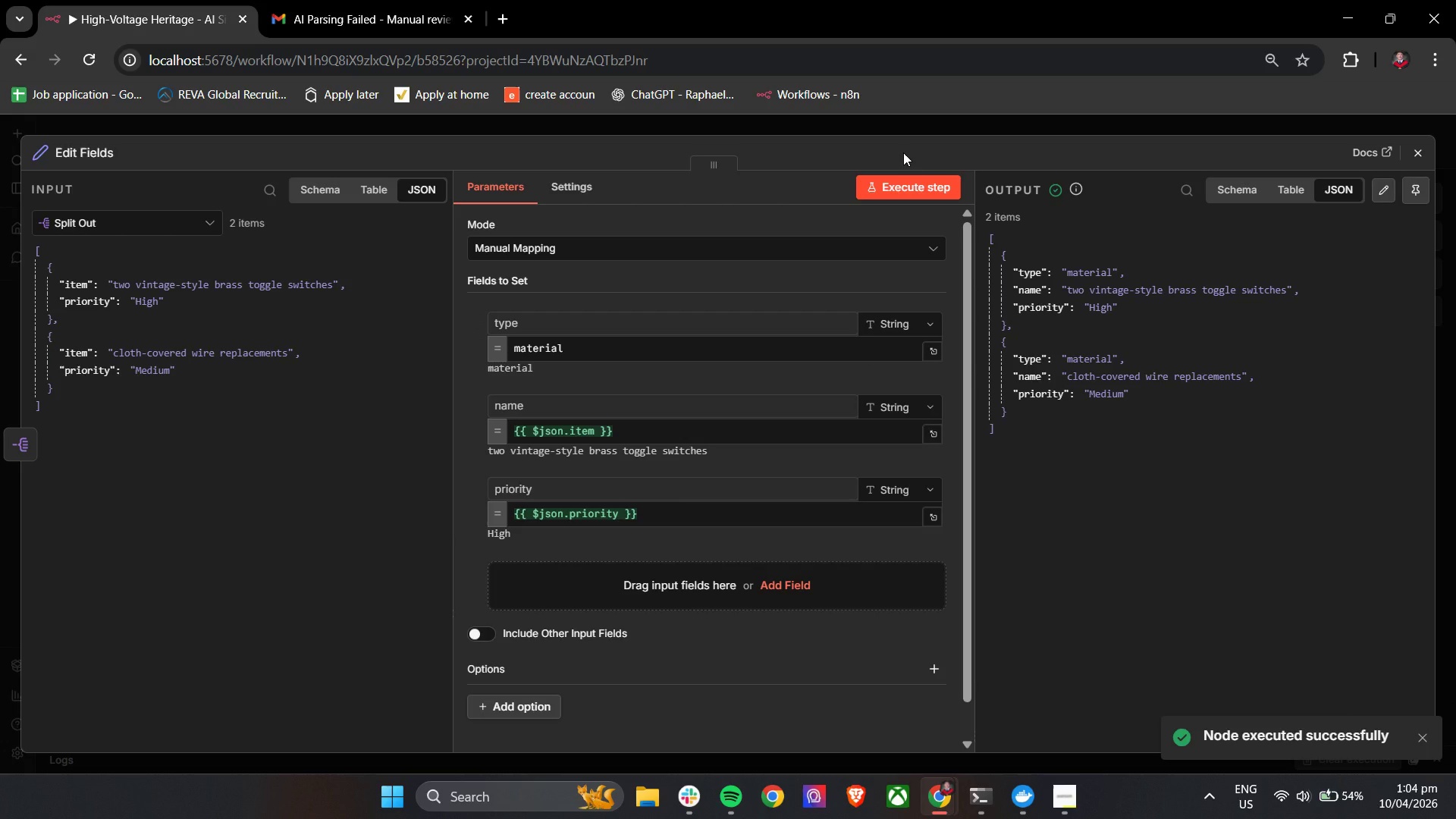 
left_click([903, 152])
 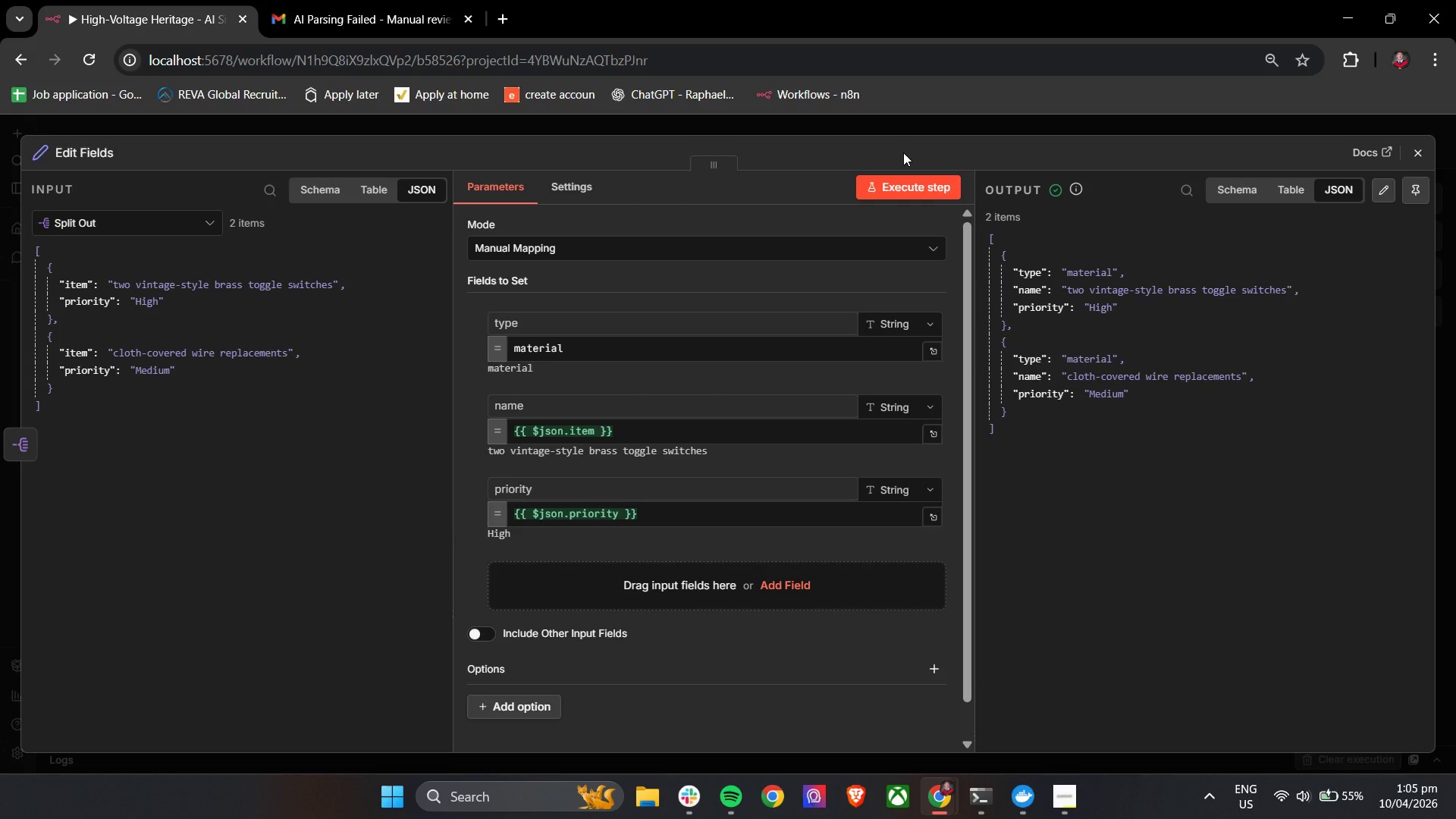 
wait(67.2)
 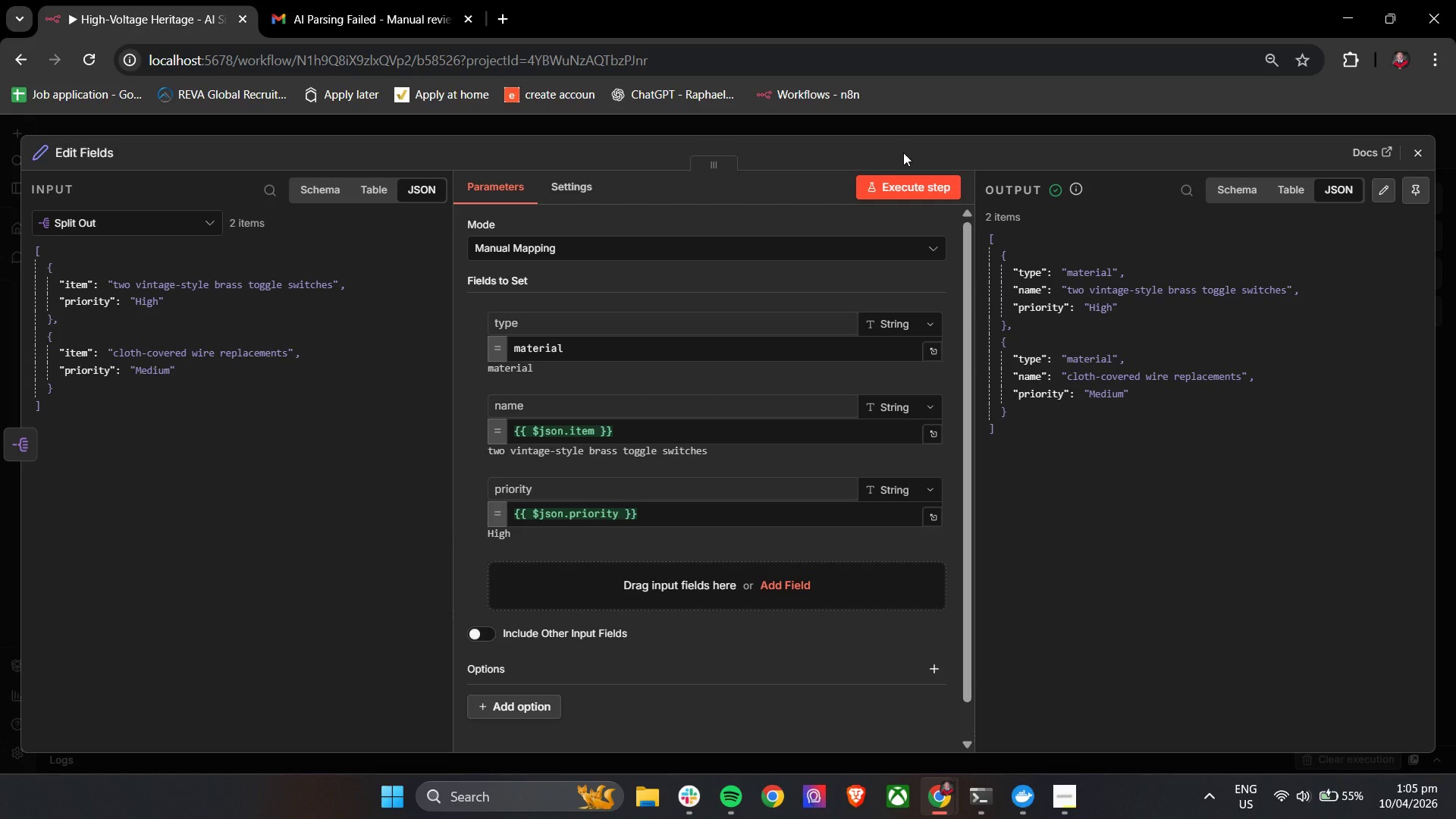 
left_click([1413, 155])
 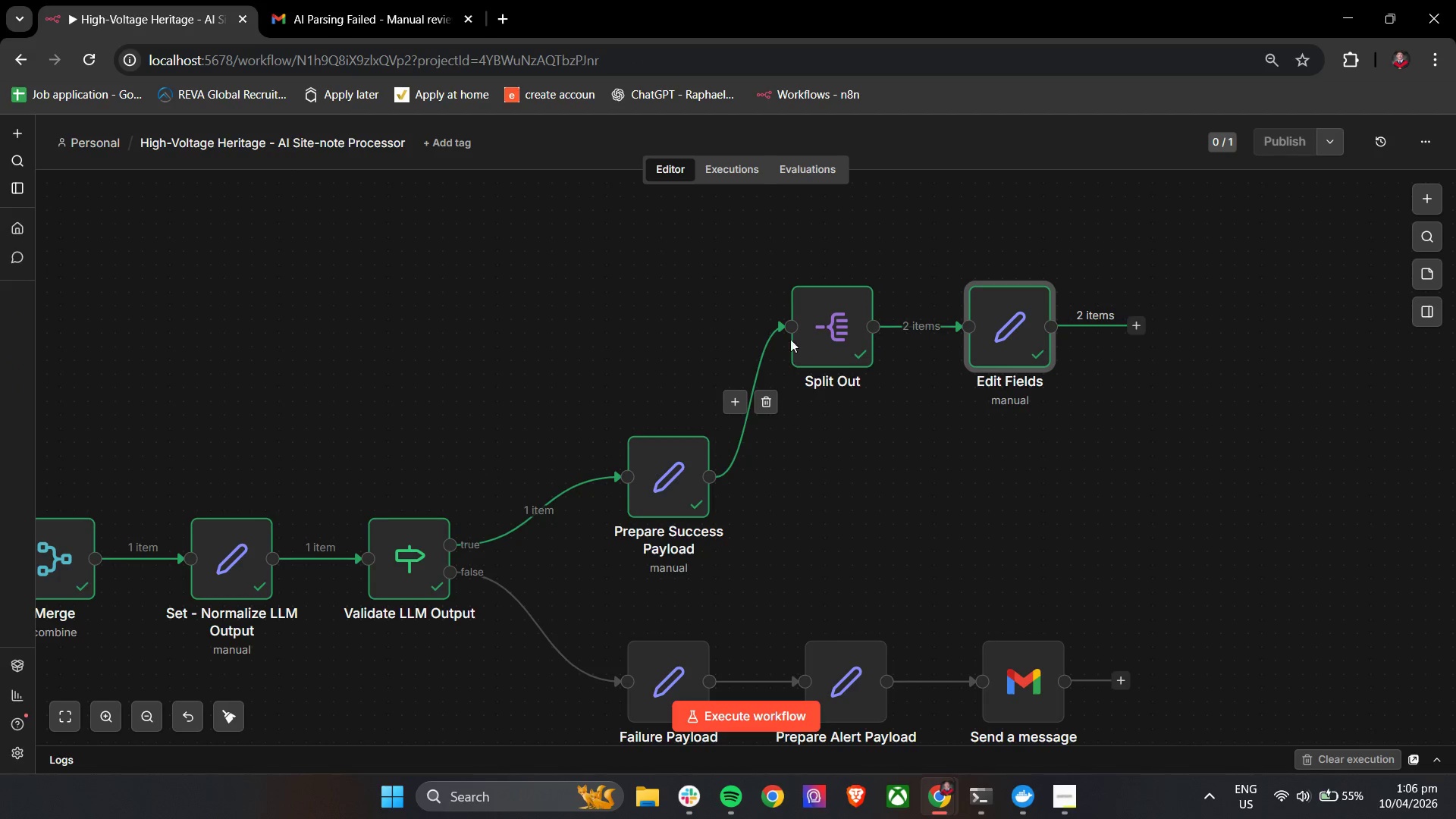 
left_click([832, 336])
 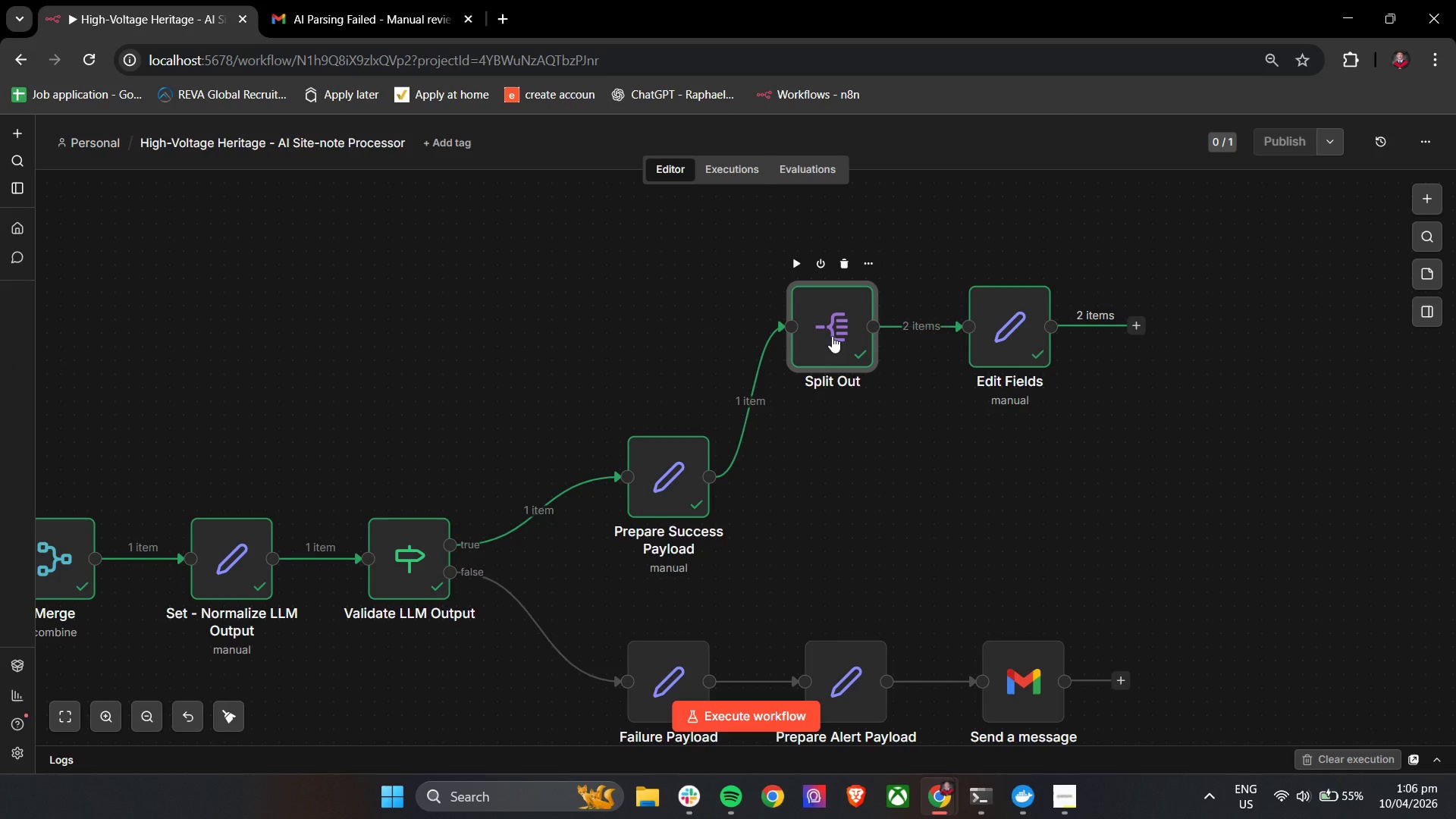 
key(Control+C)
 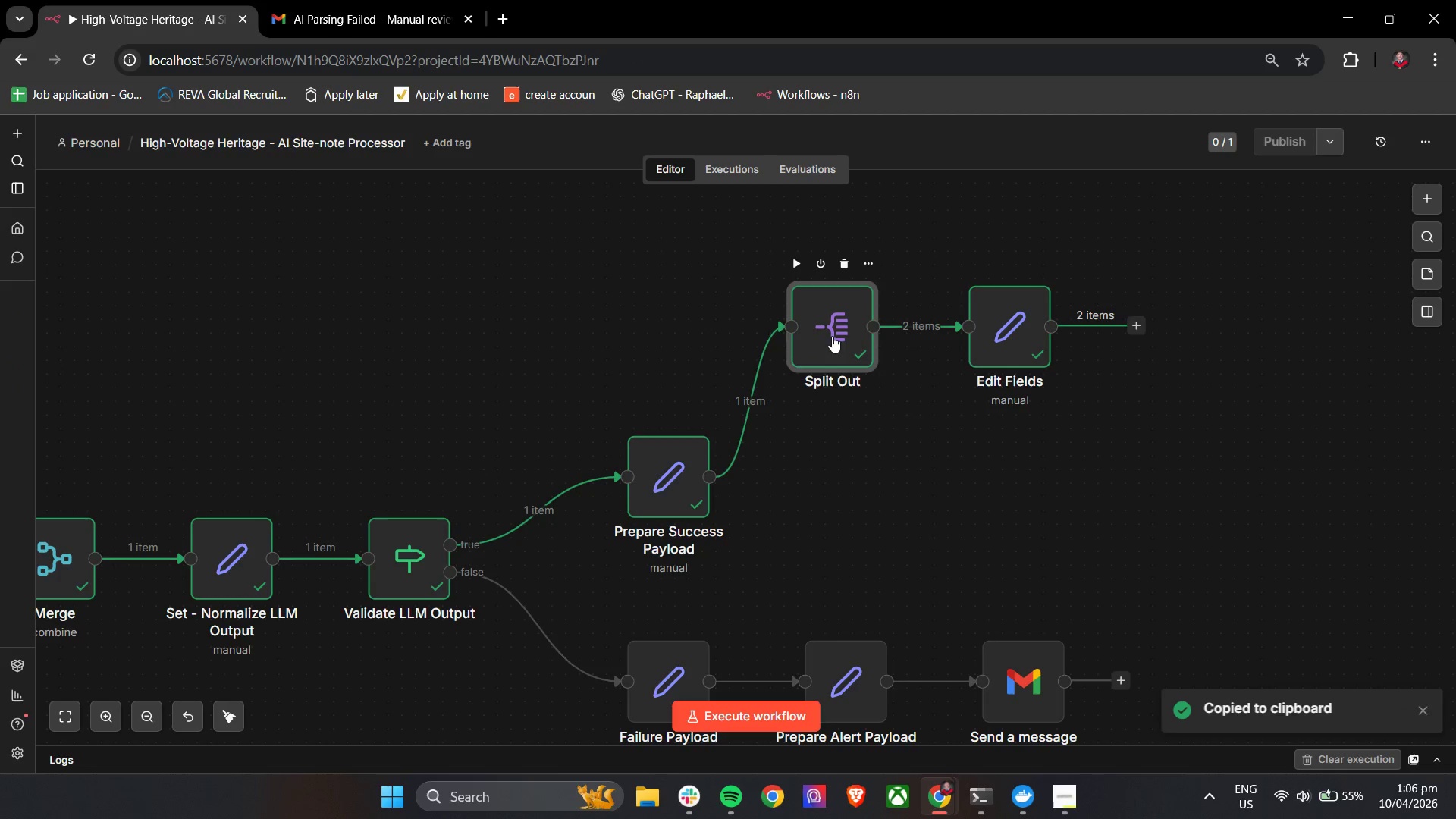 
key(Control+V)
 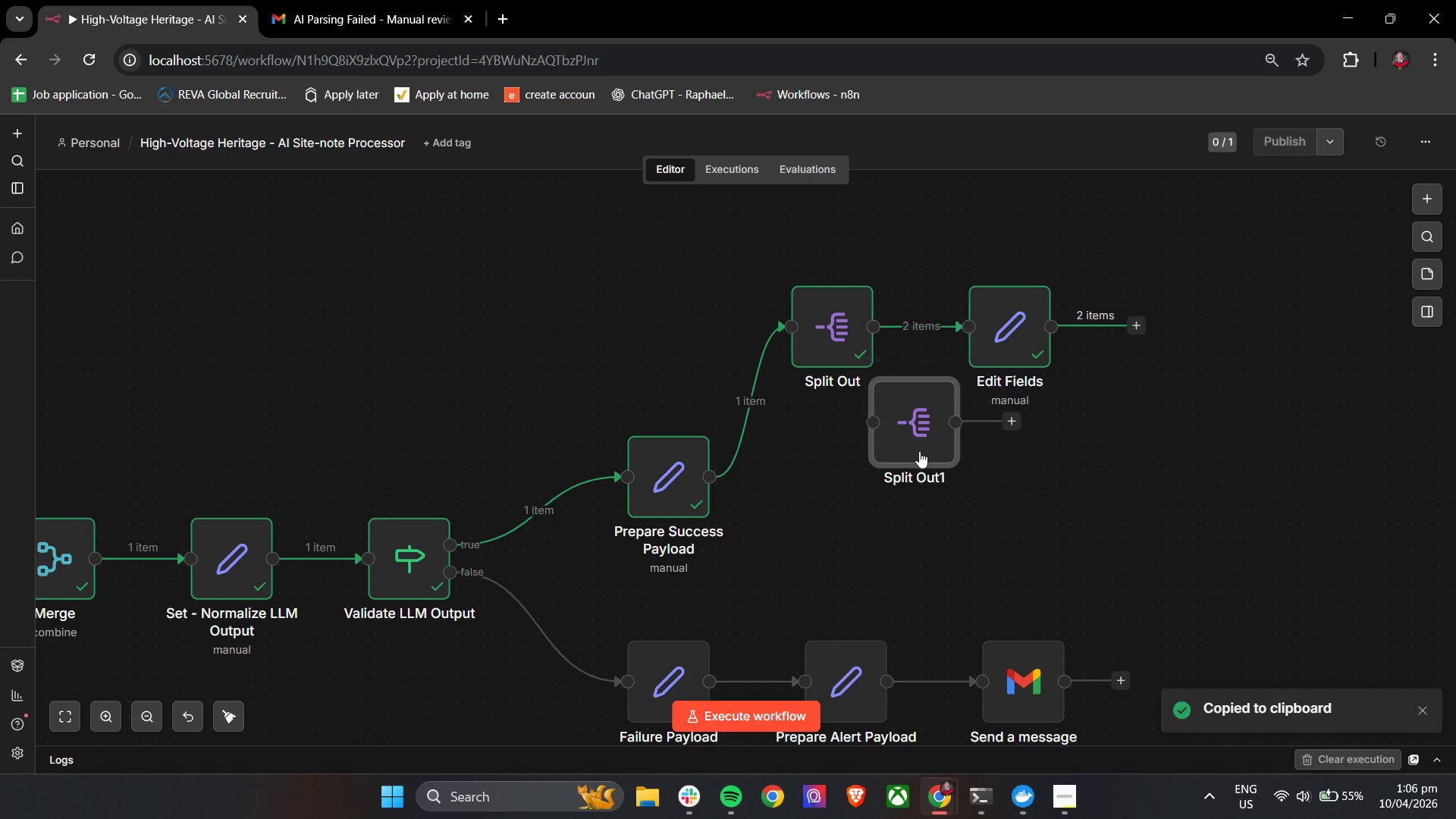 
left_click_drag(start_coordinate=[918, 428], to_coordinate=[836, 483])
 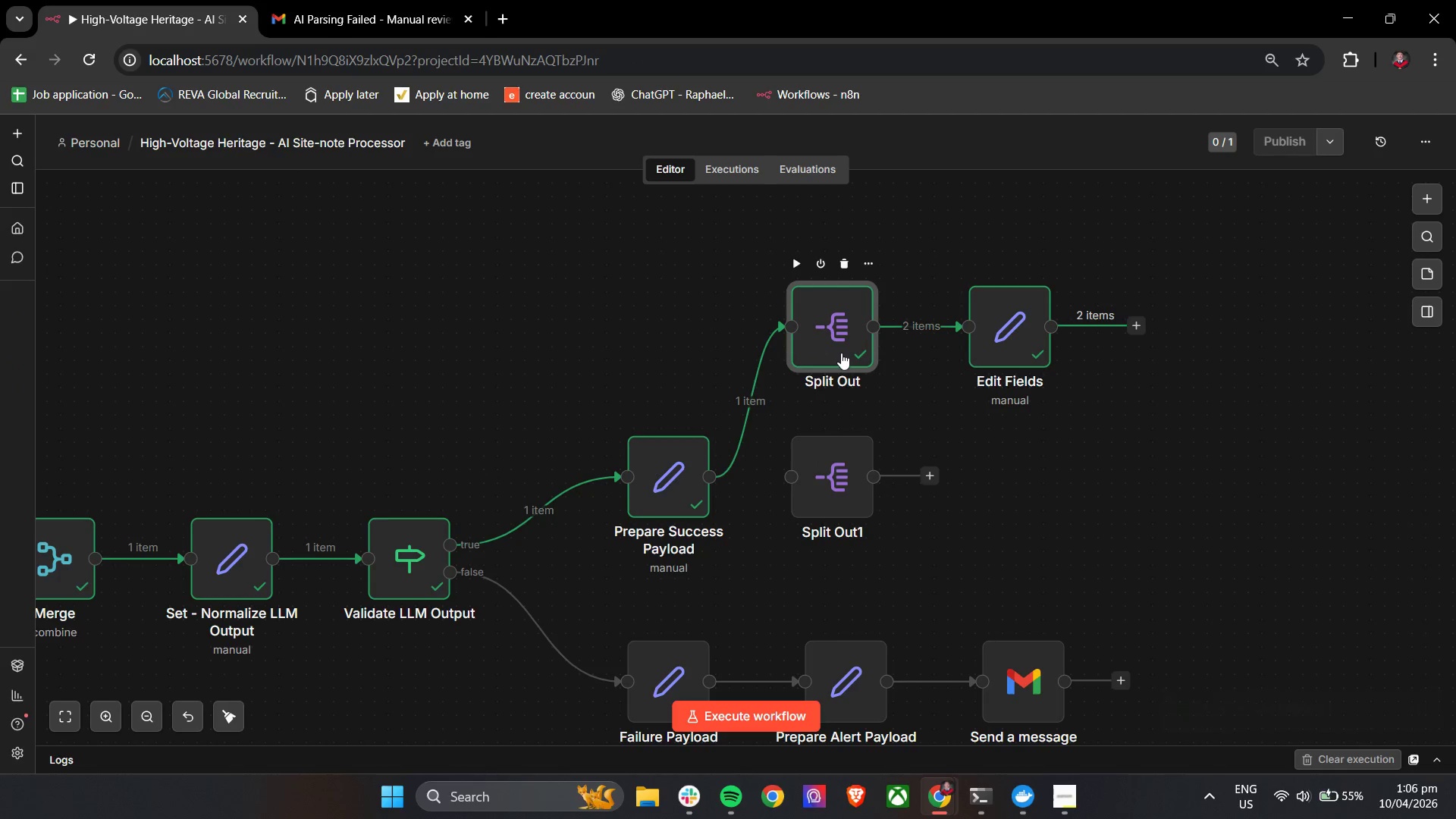 
double_click([836, 338])
 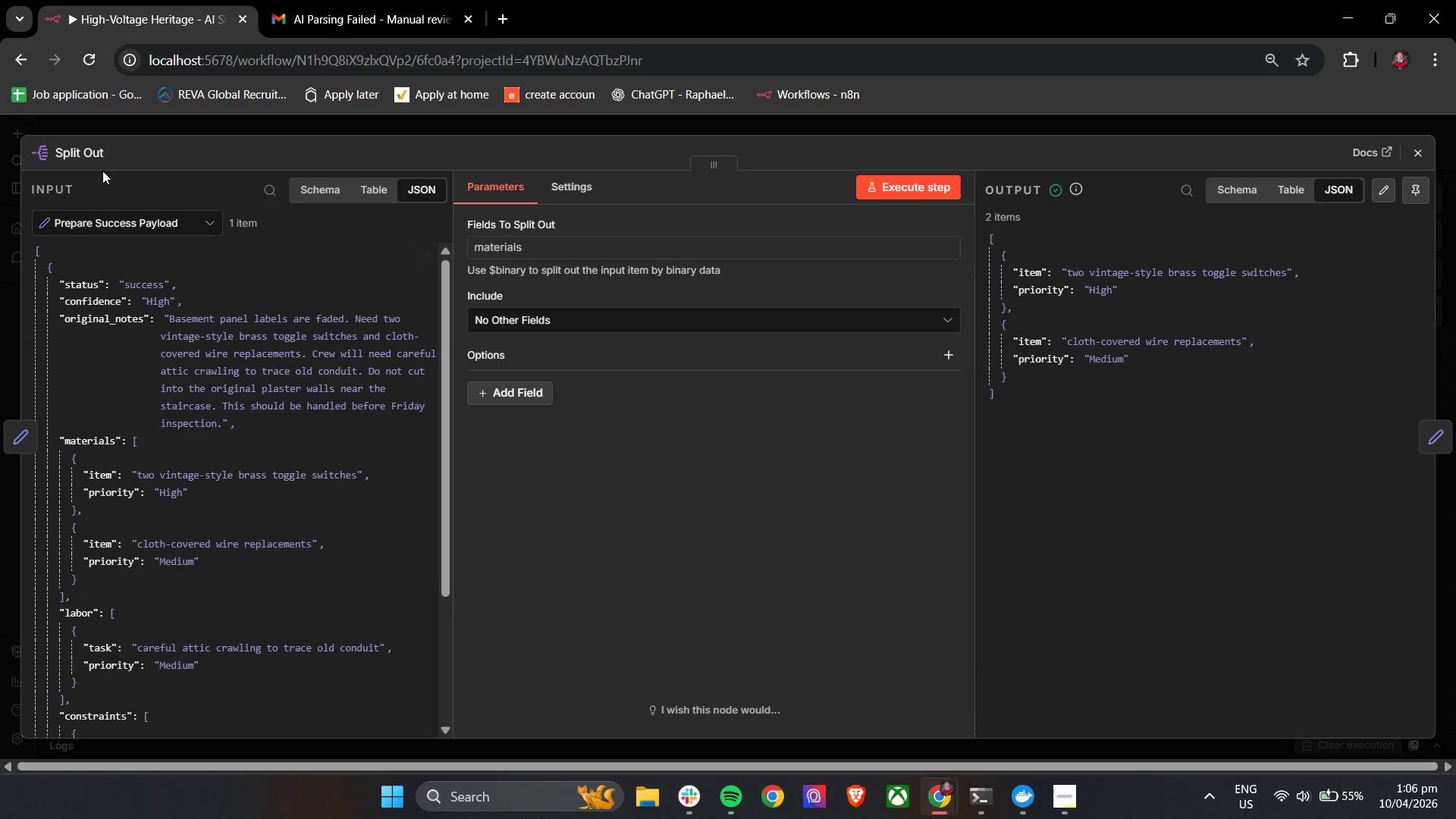 
double_click([94, 153])
 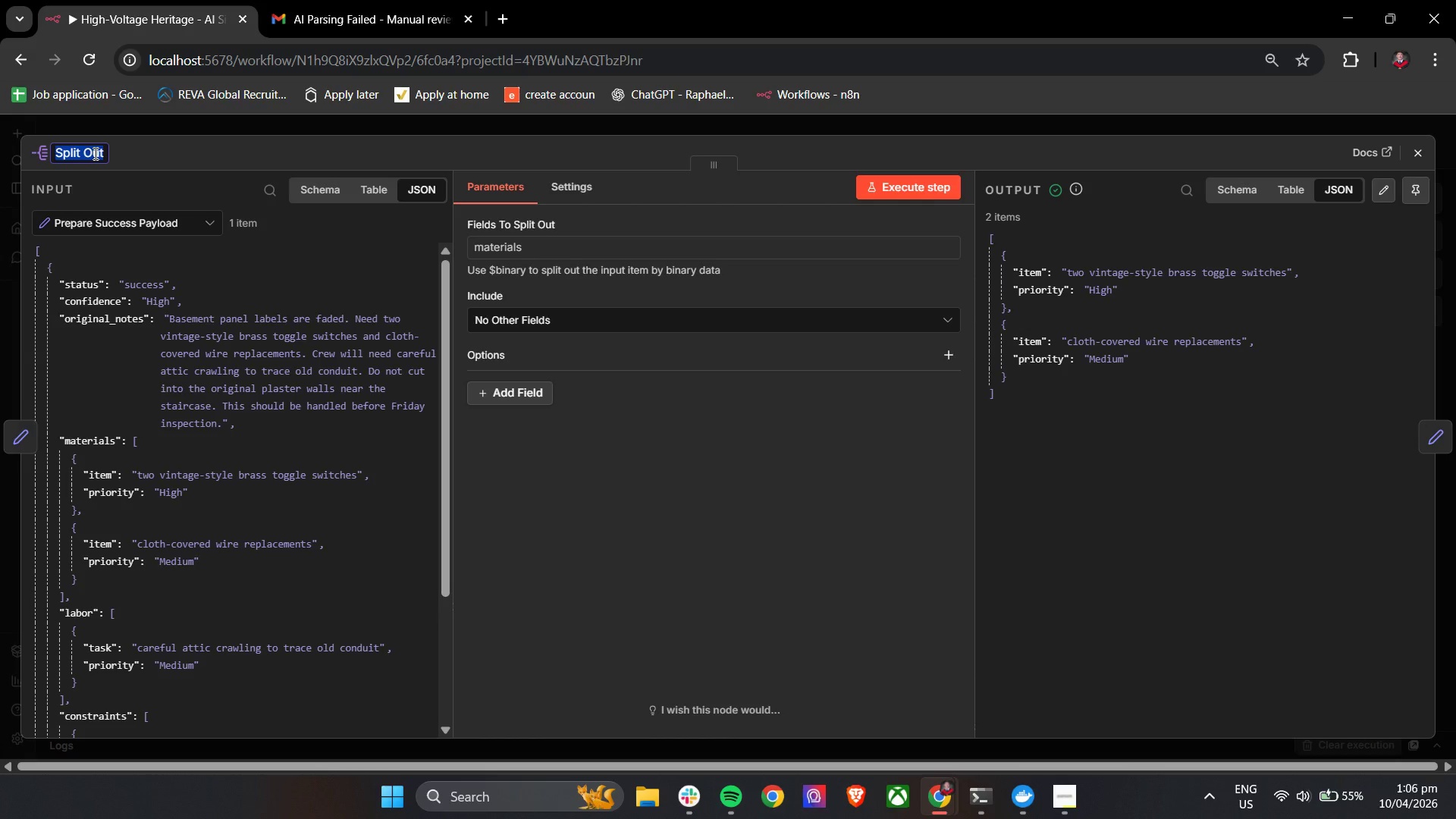 
type(Material)
 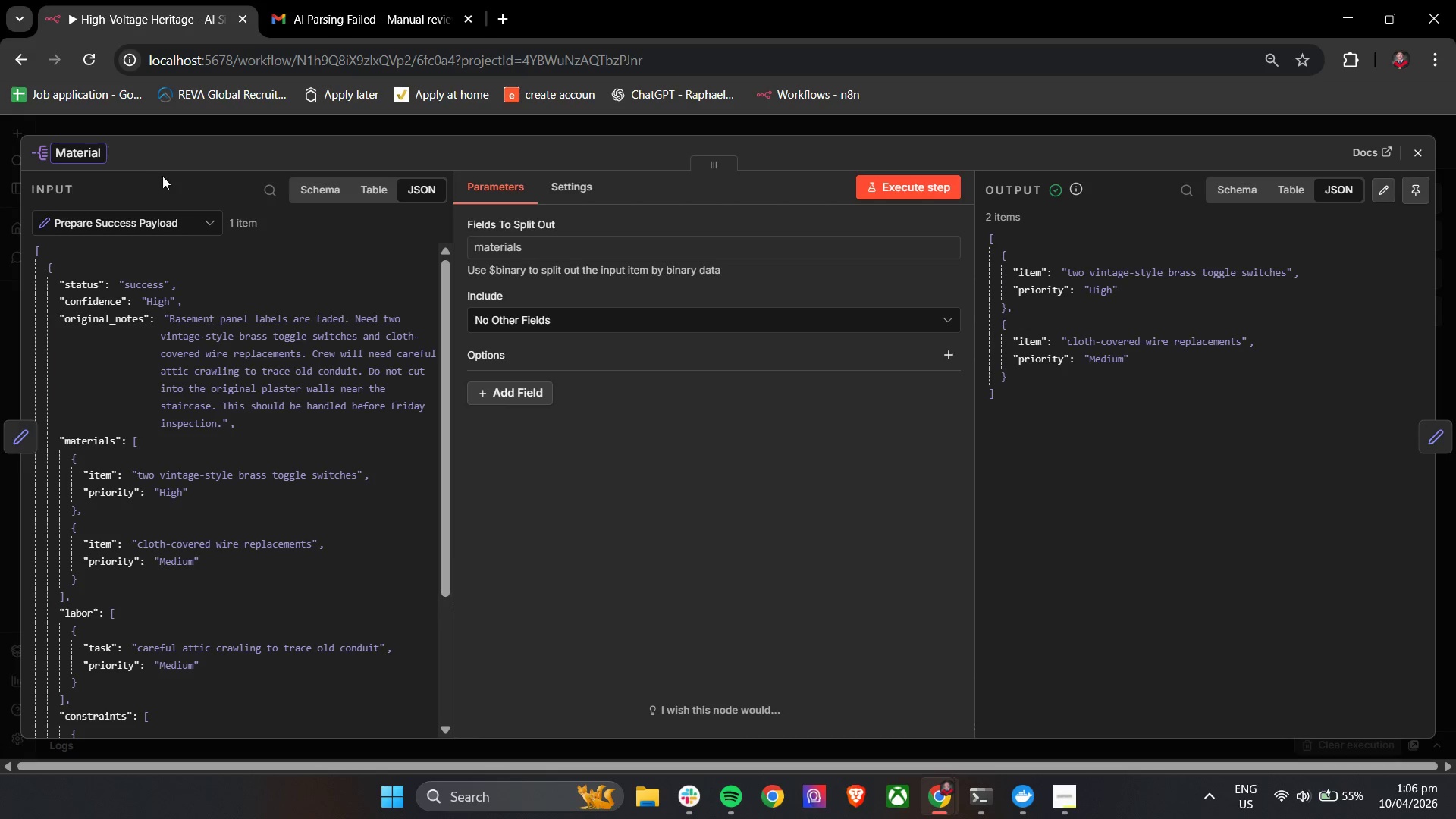 
left_click([193, 162])
 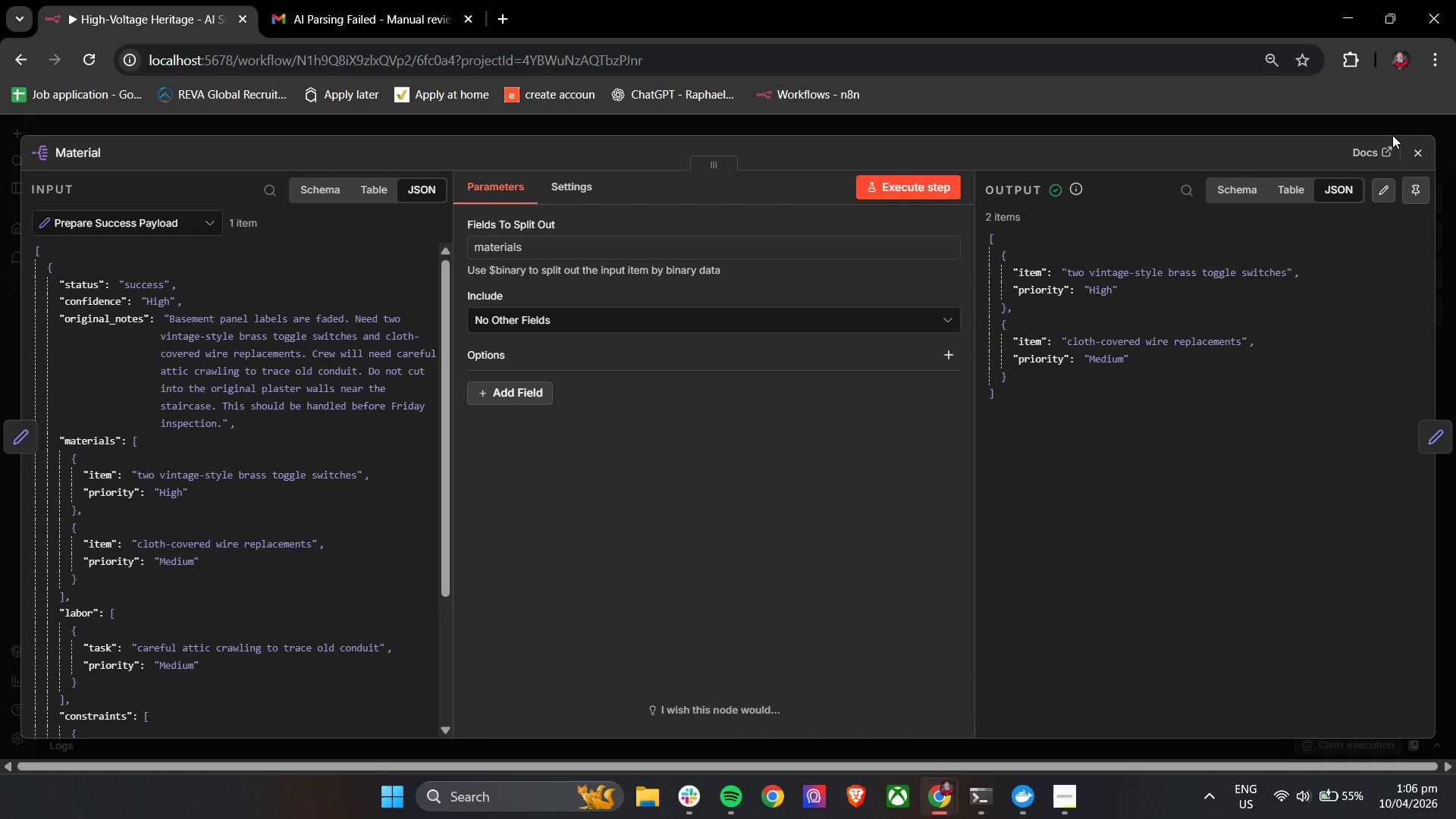 
left_click([1423, 150])
 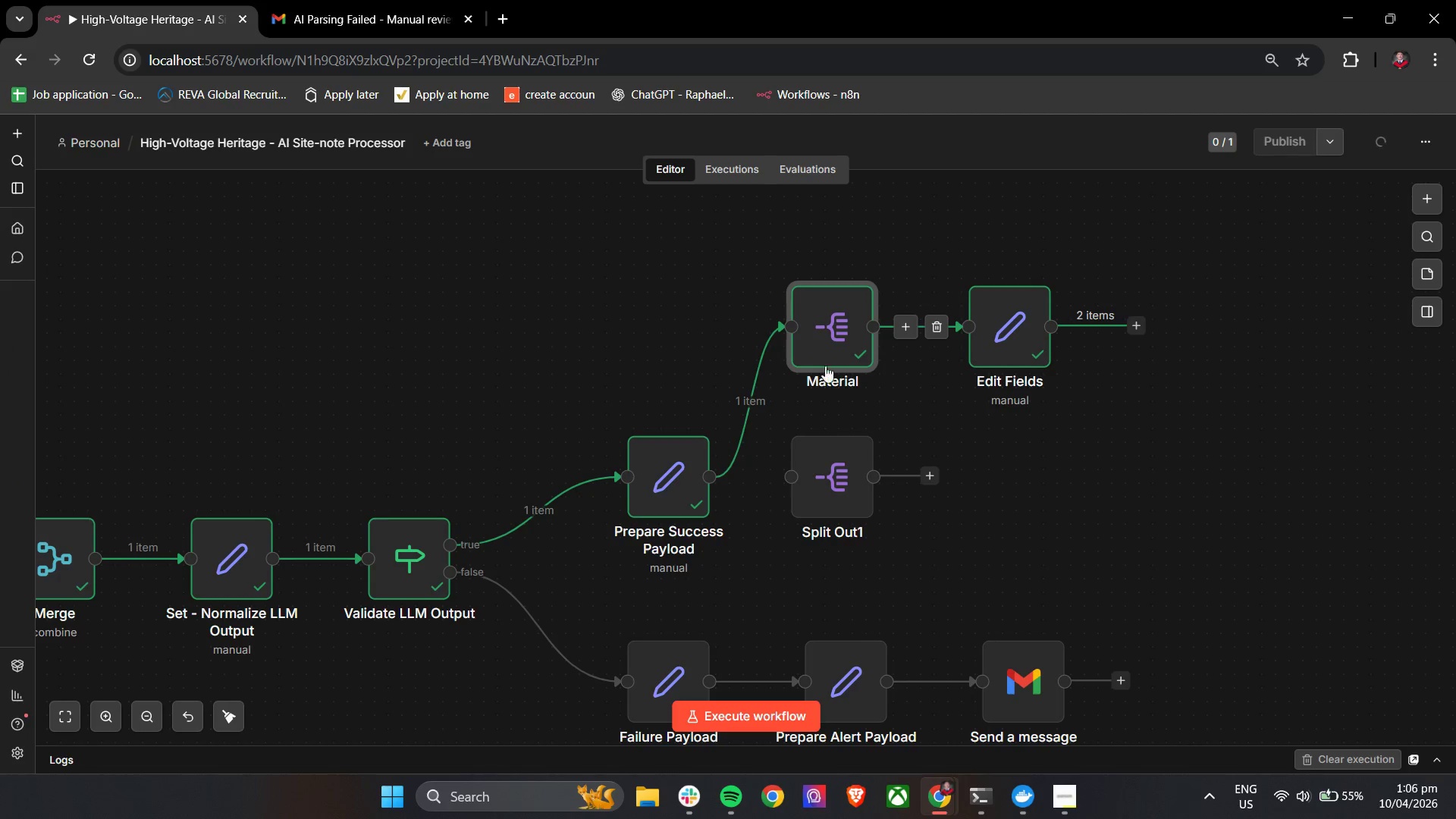 
left_click_drag(start_coordinate=[821, 344], to_coordinate=[826, 308])
 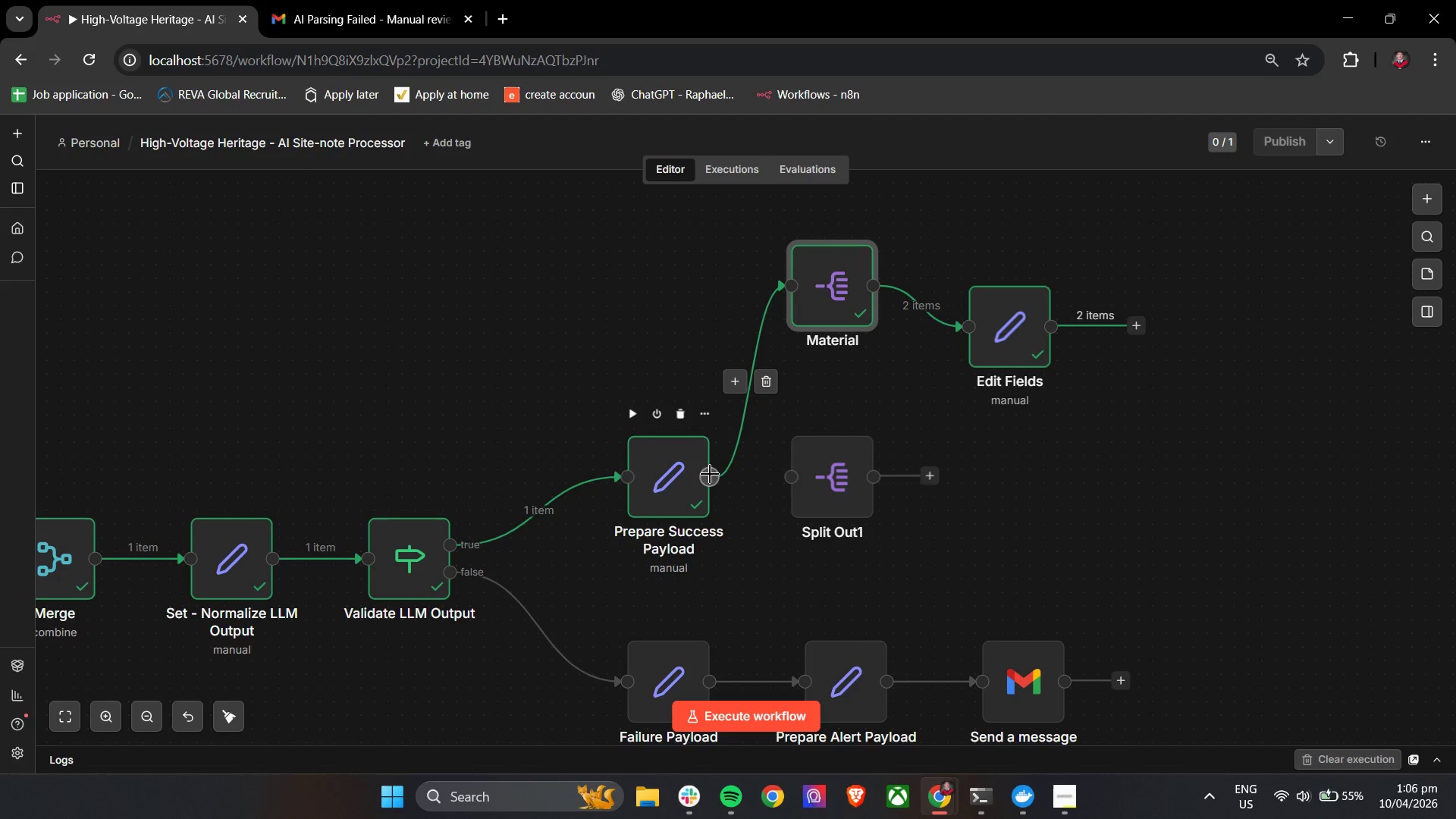 
left_click_drag(start_coordinate=[710, 479], to_coordinate=[809, 480])
 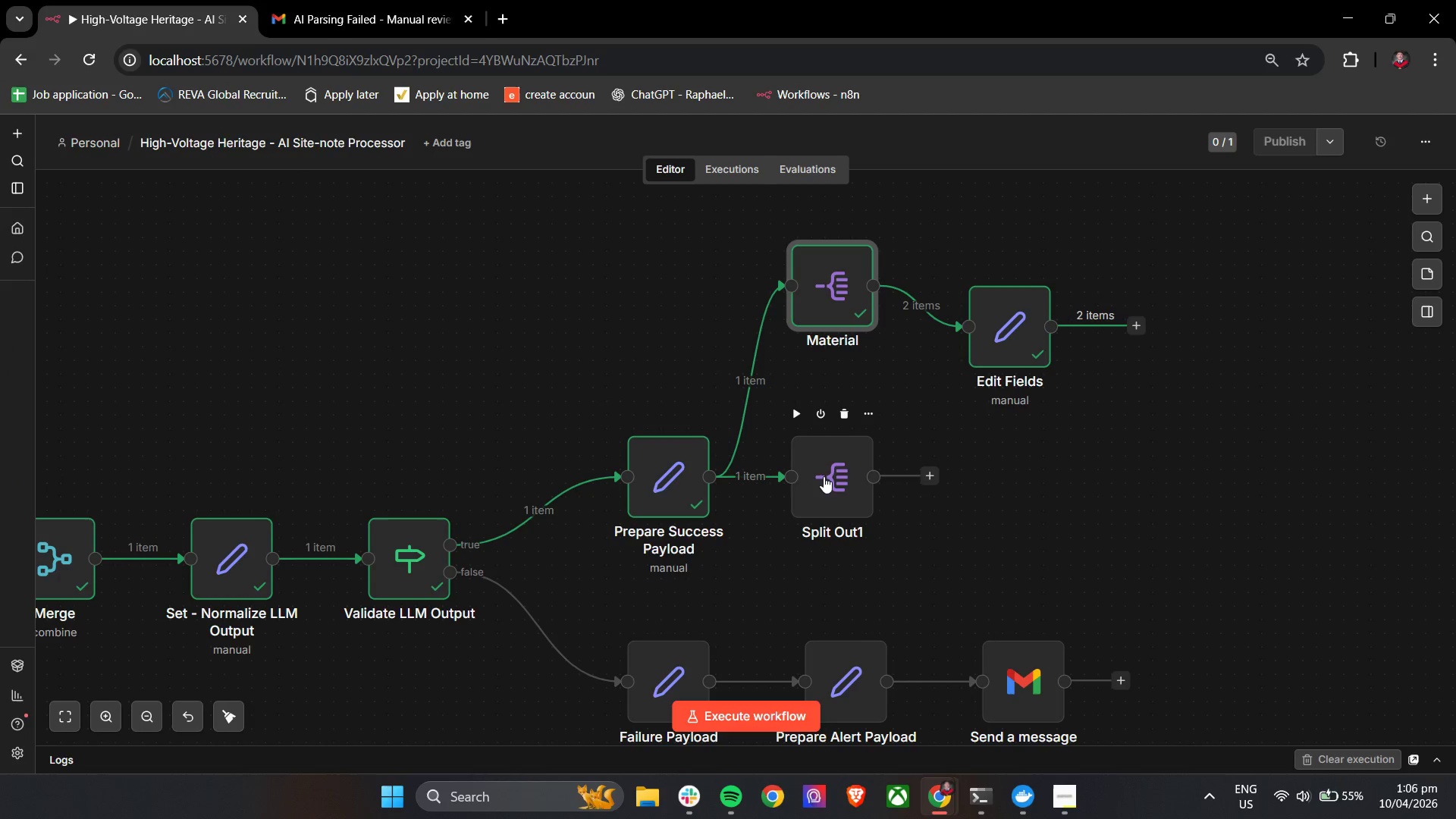 
left_click([825, 476])
 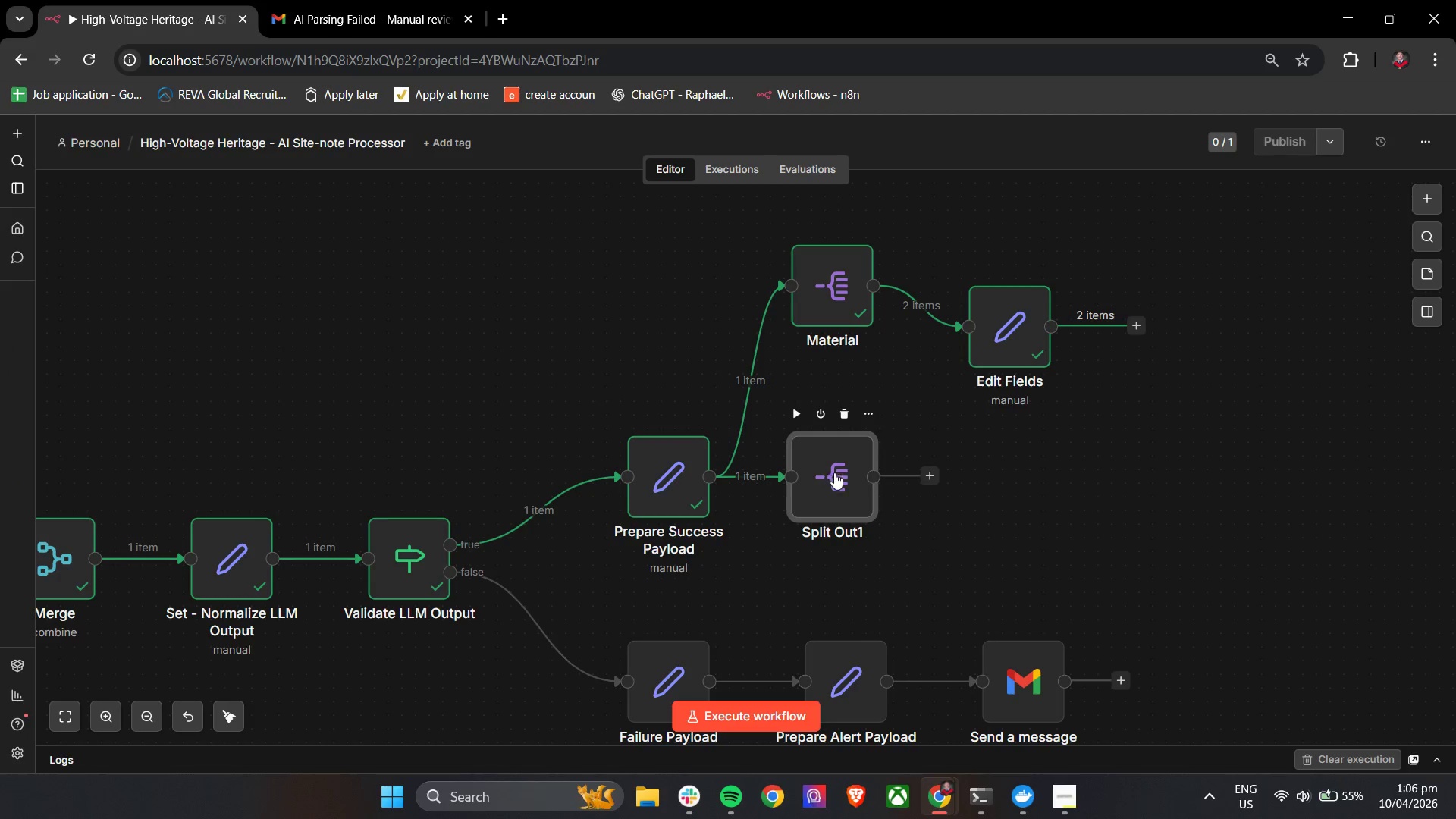 
key(Control+C)
 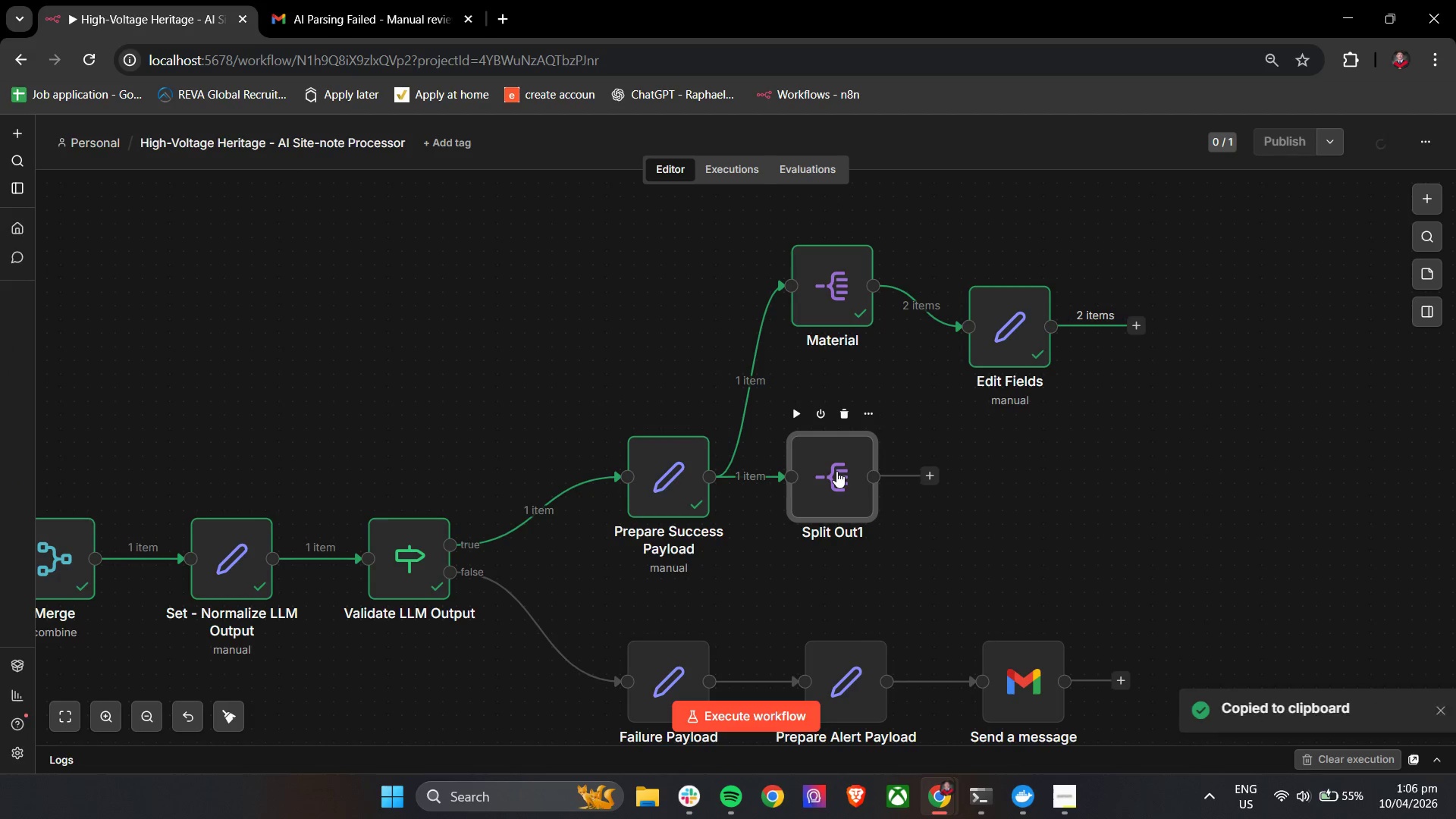 
key(Control+V)
 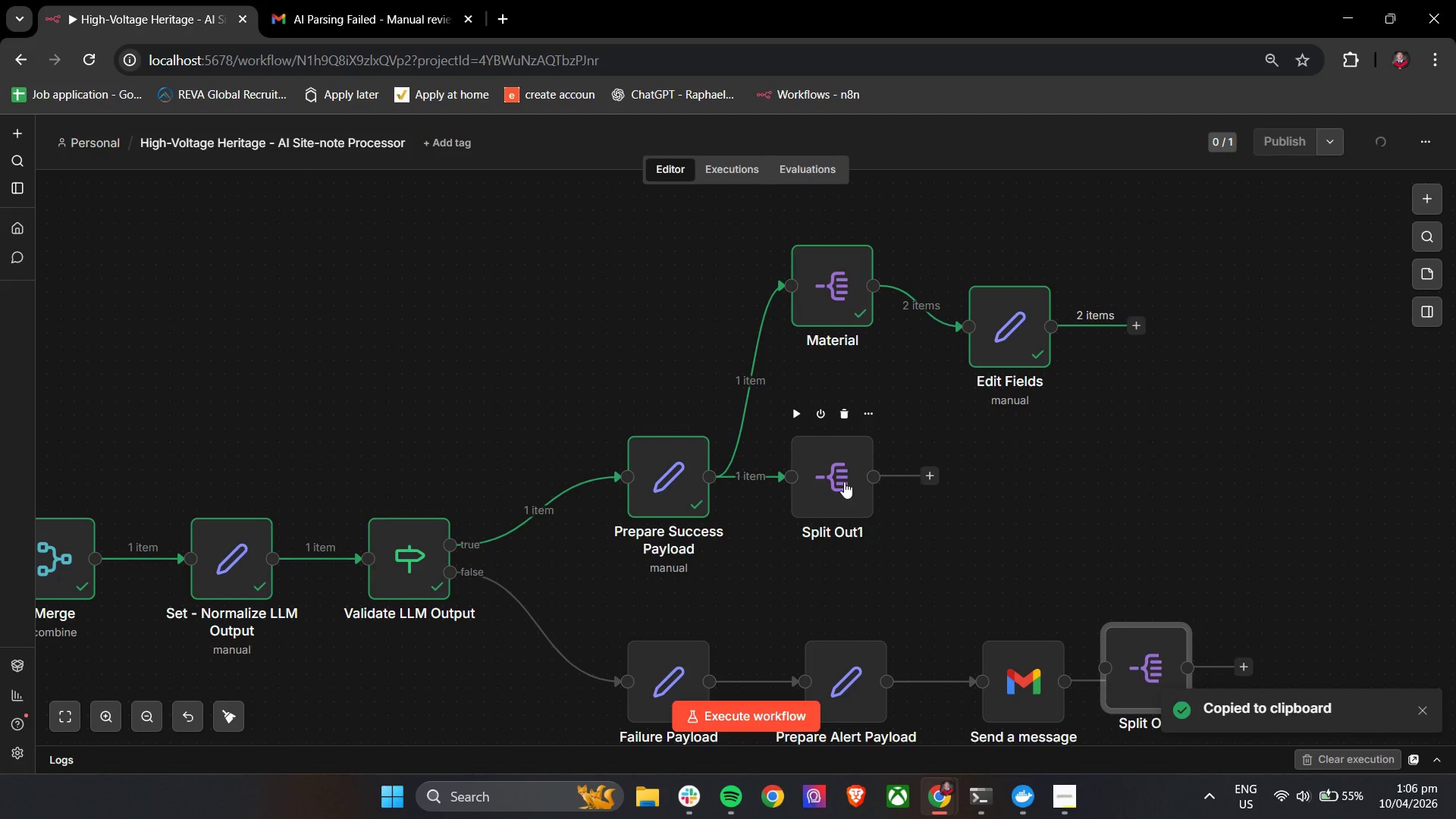 
left_click_drag(start_coordinate=[843, 479], to_coordinate=[848, 418])
 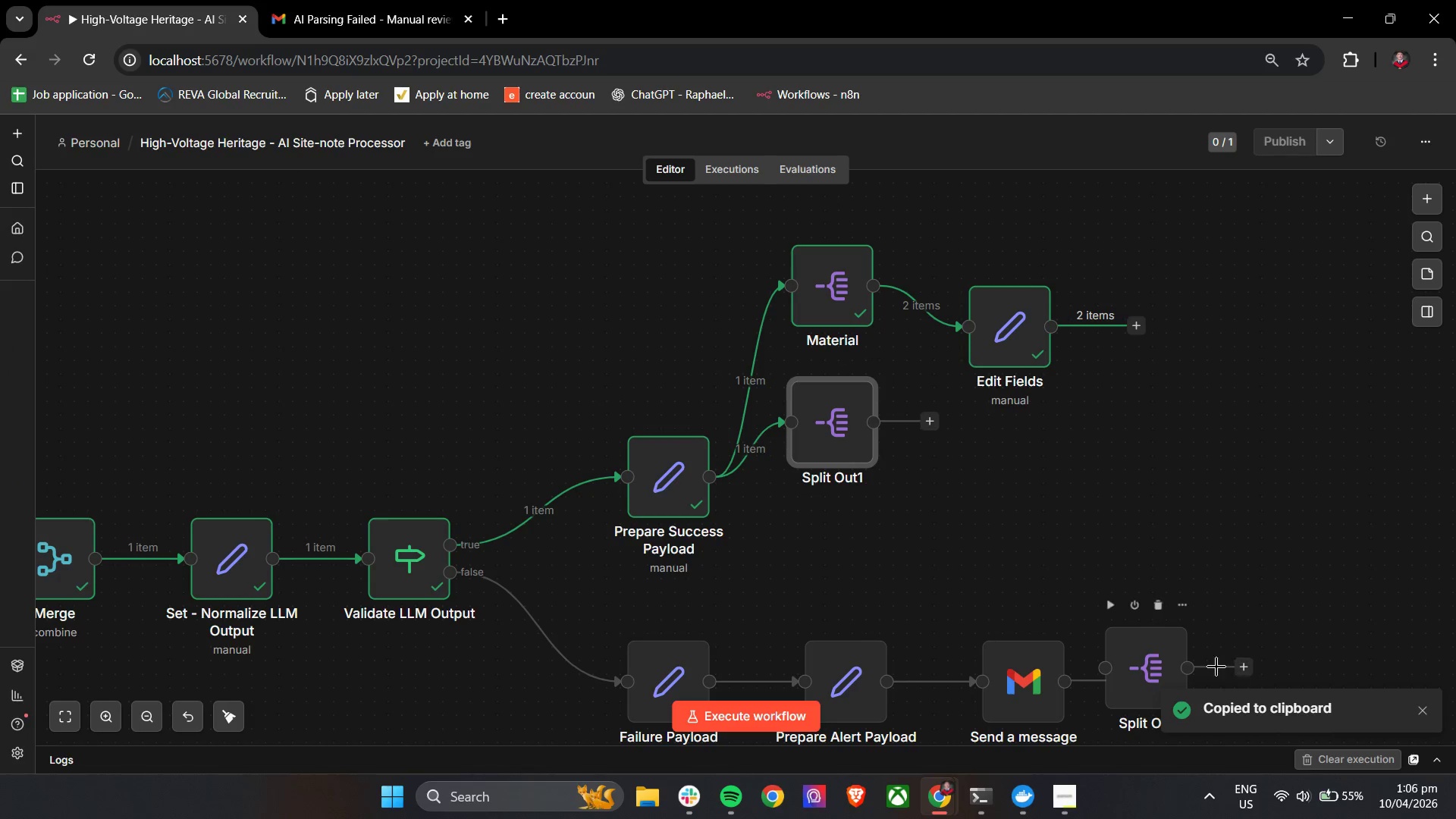 
left_click_drag(start_coordinate=[1156, 672], to_coordinate=[841, 566])
 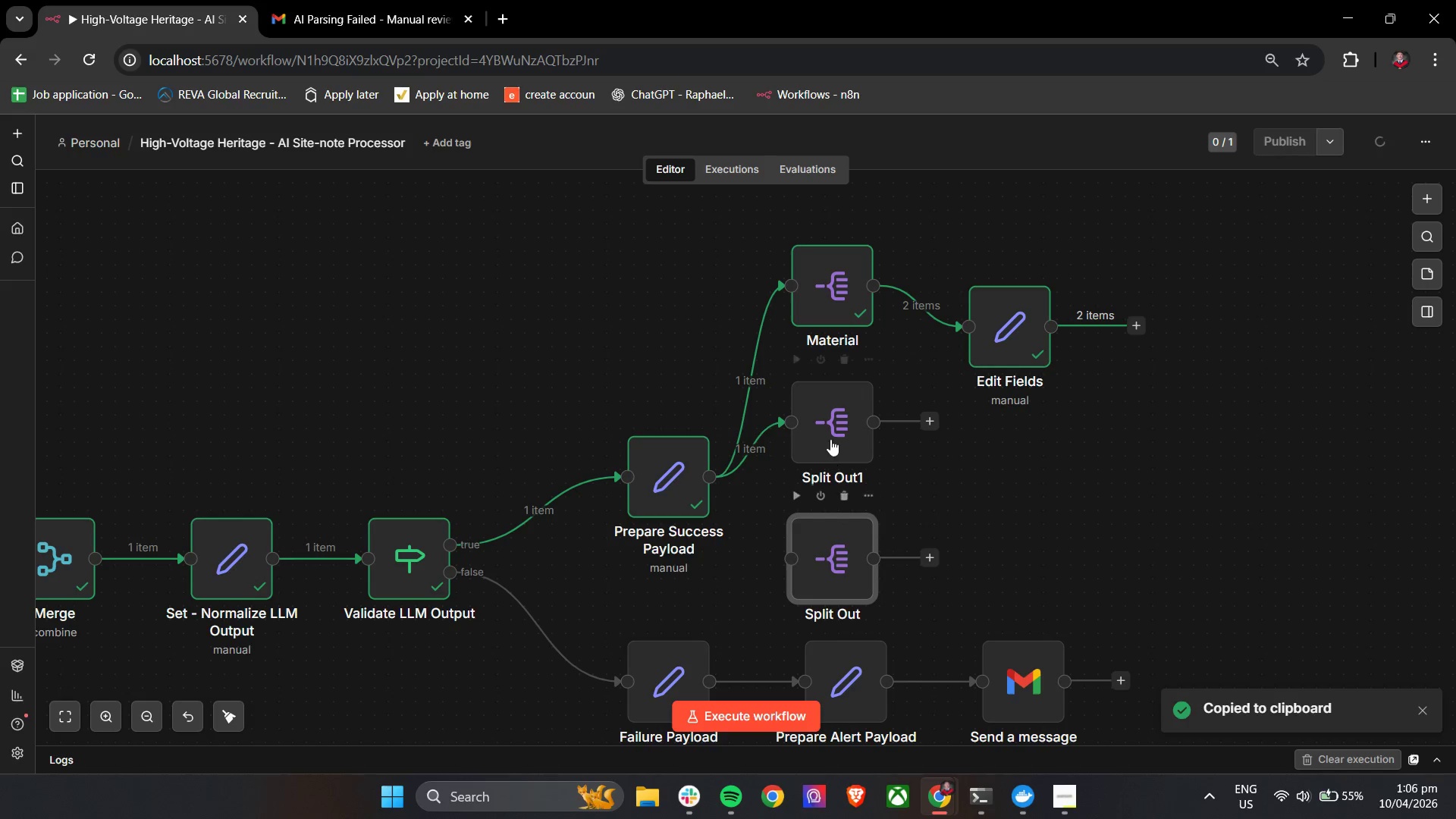 
left_click([831, 438])
 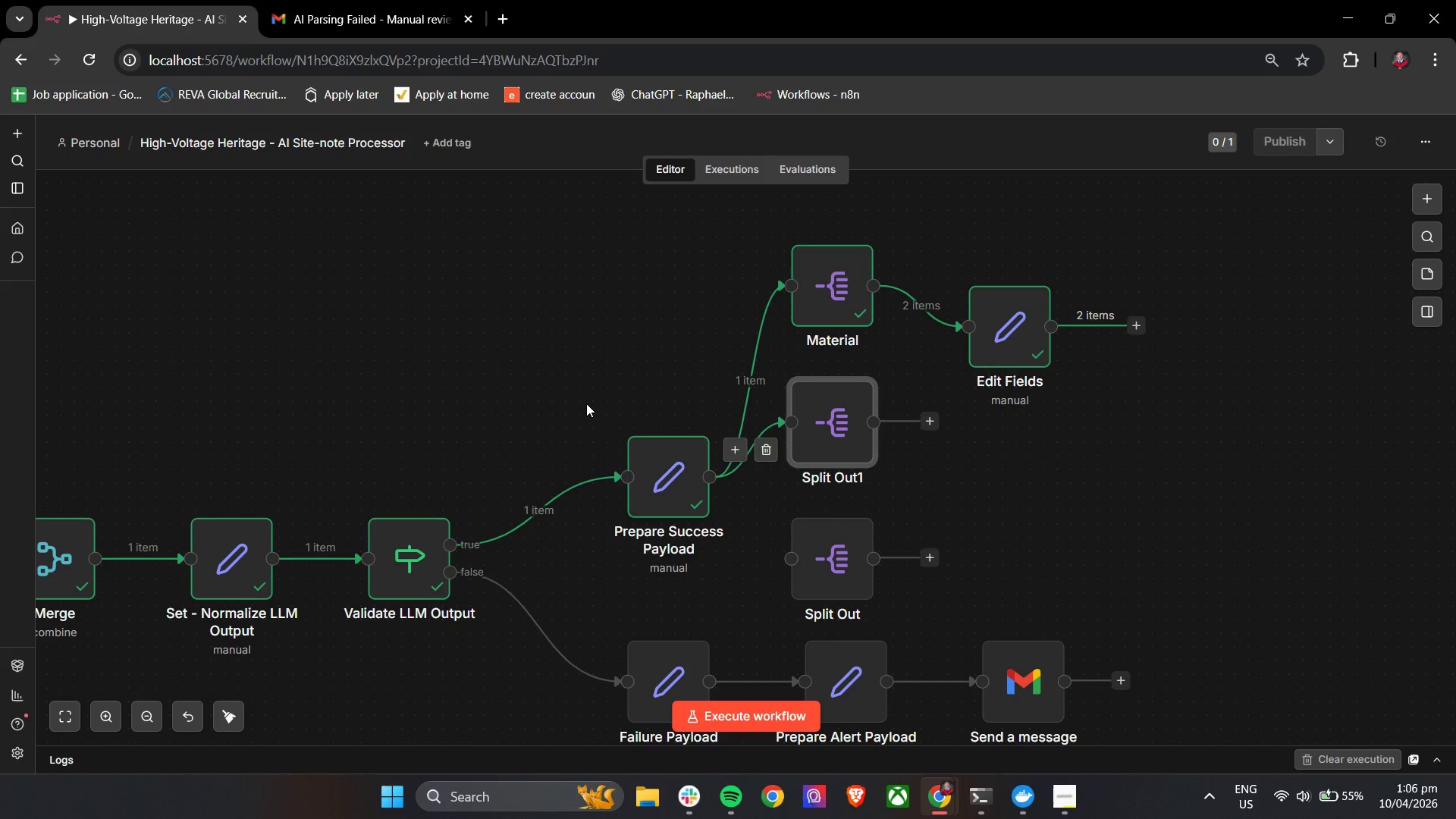 
key(Control+ControlLeft)
 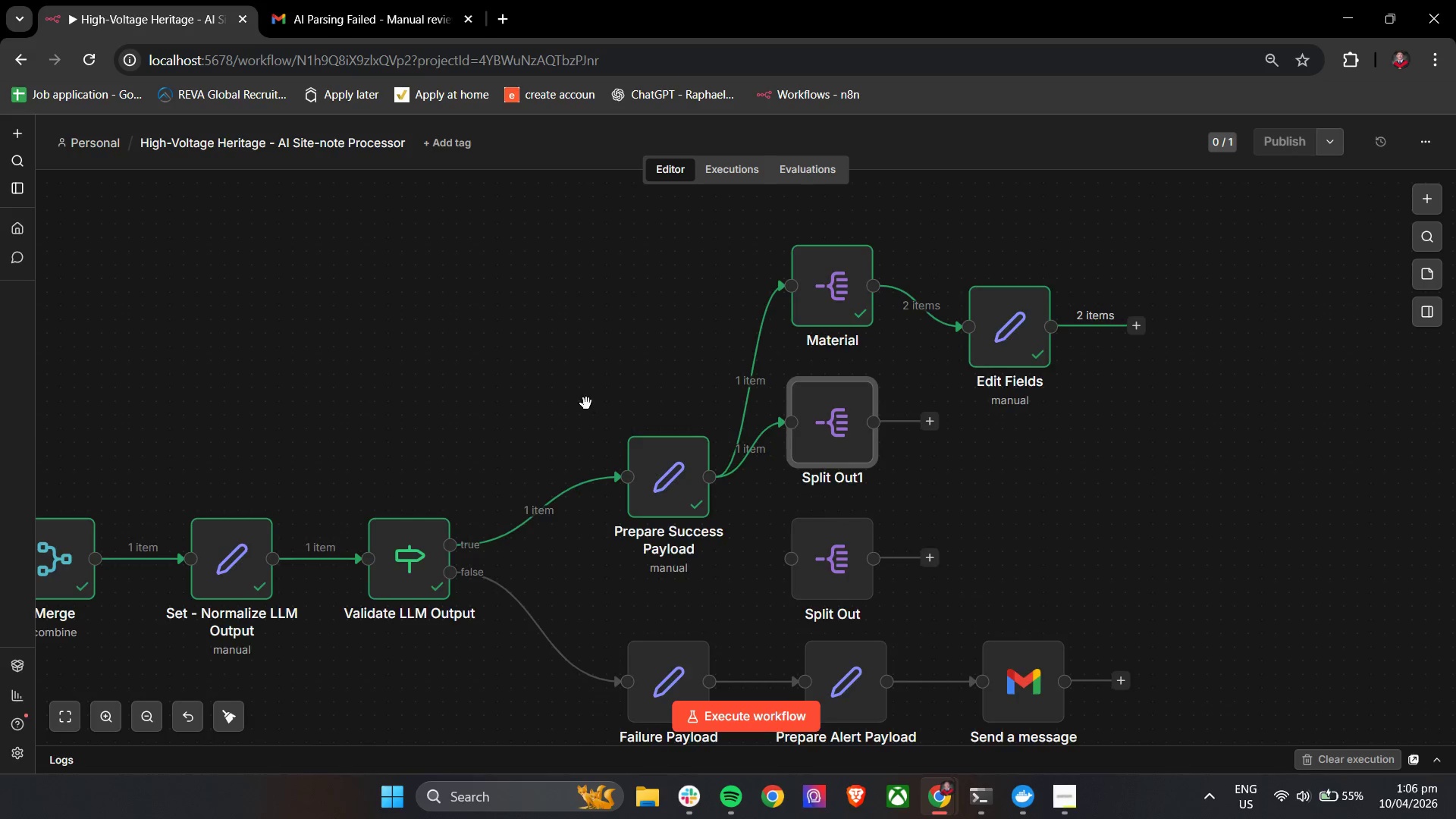 
left_click_drag(start_coordinate=[560, 260], to_coordinate=[1015, 543])
 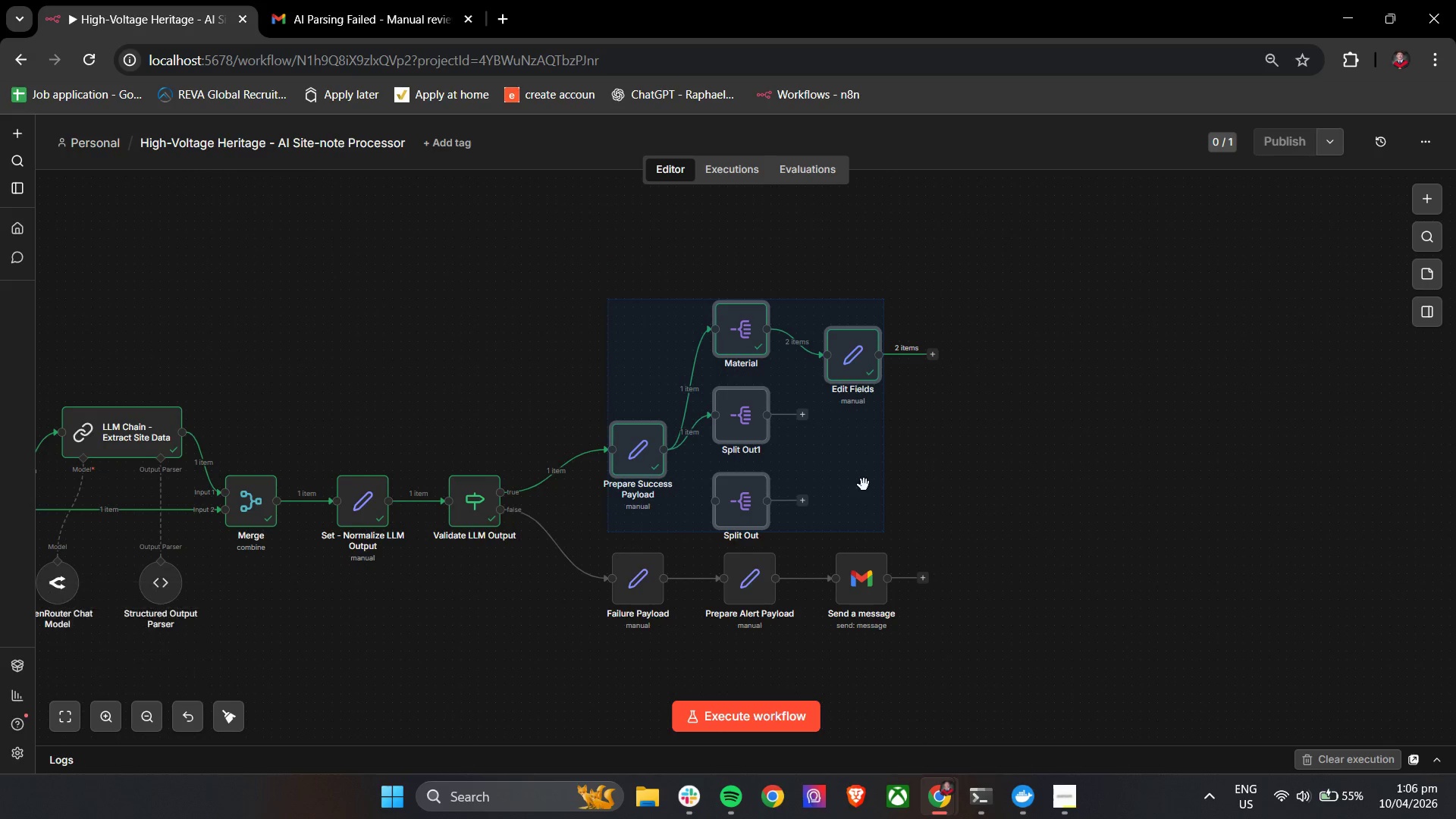 
scroll: coordinate [586, 403], scroll_direction: down, amount: 3.0
 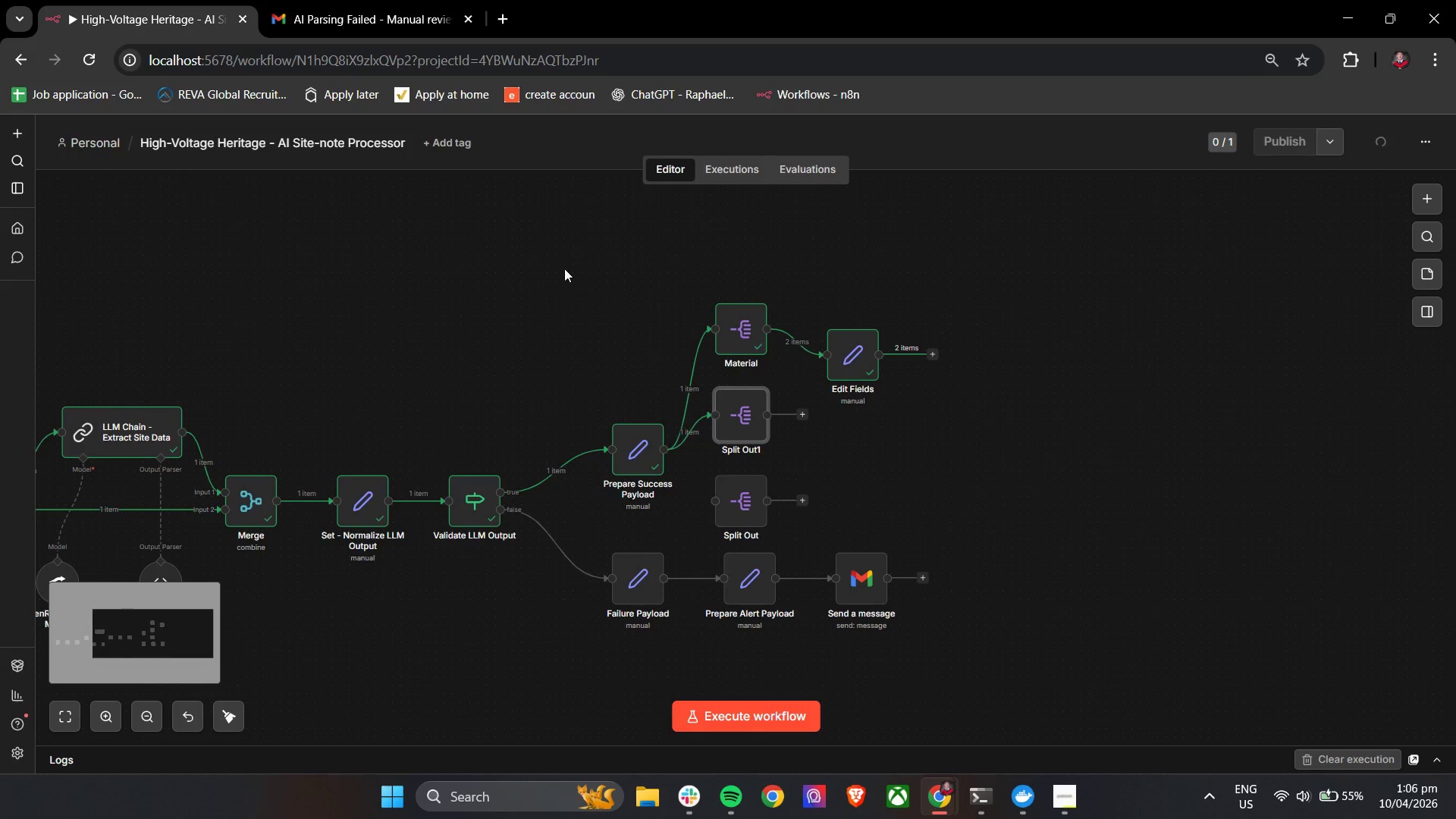 
left_click_drag(start_coordinate=[857, 479], to_coordinate=[845, 387])
 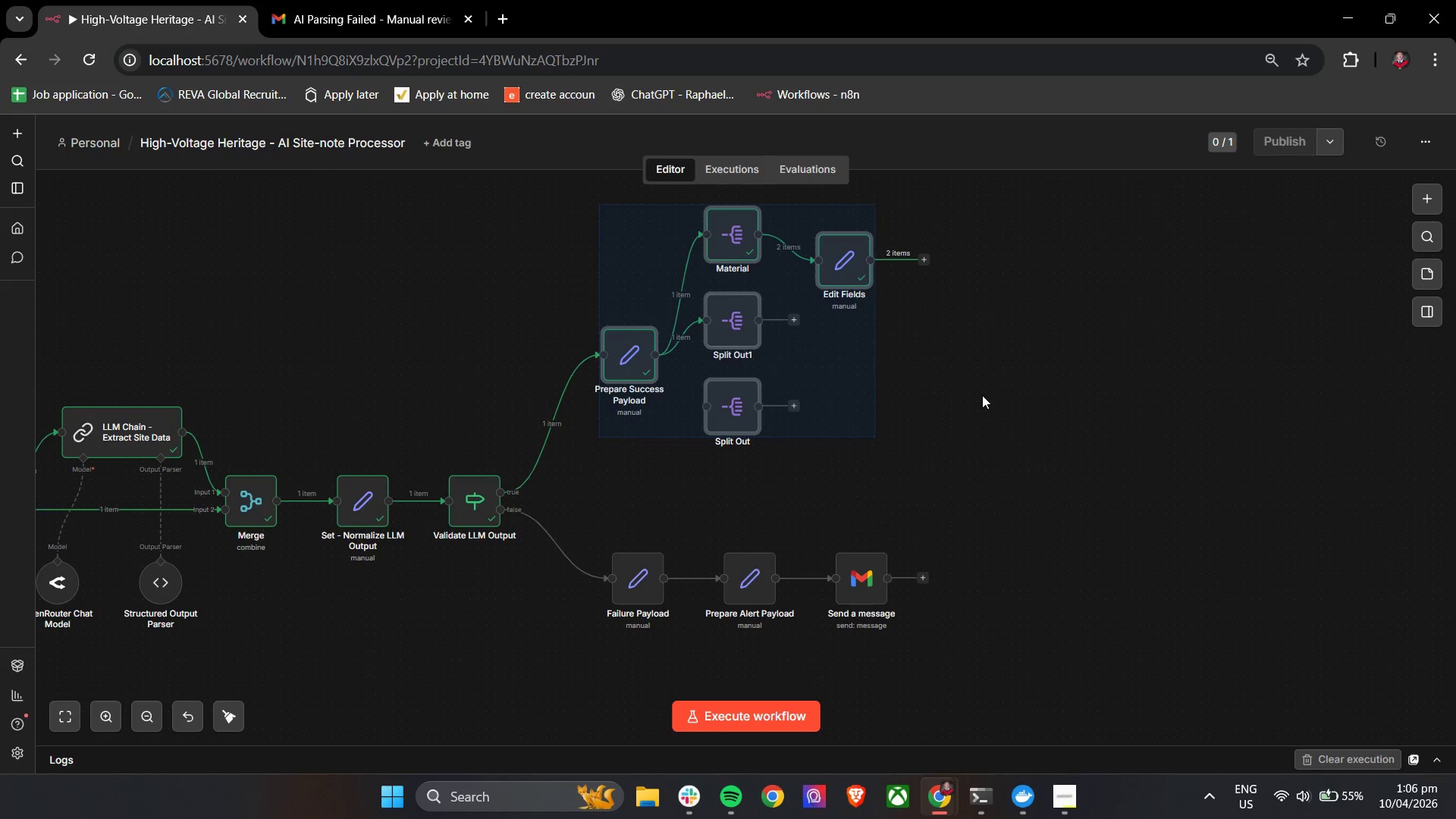 
left_click([983, 395])
 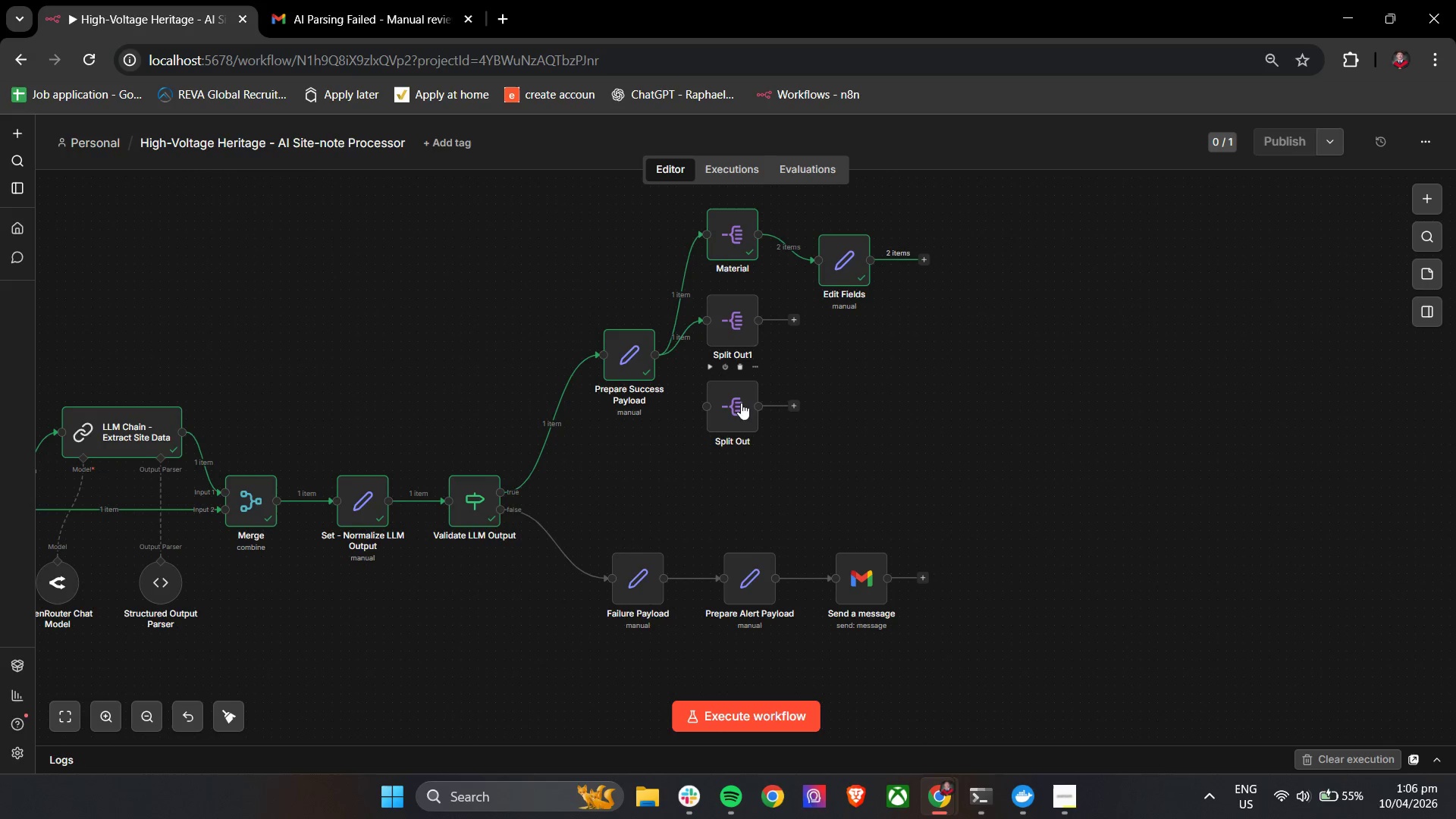 
left_click_drag(start_coordinate=[725, 403], to_coordinate=[733, 425])
 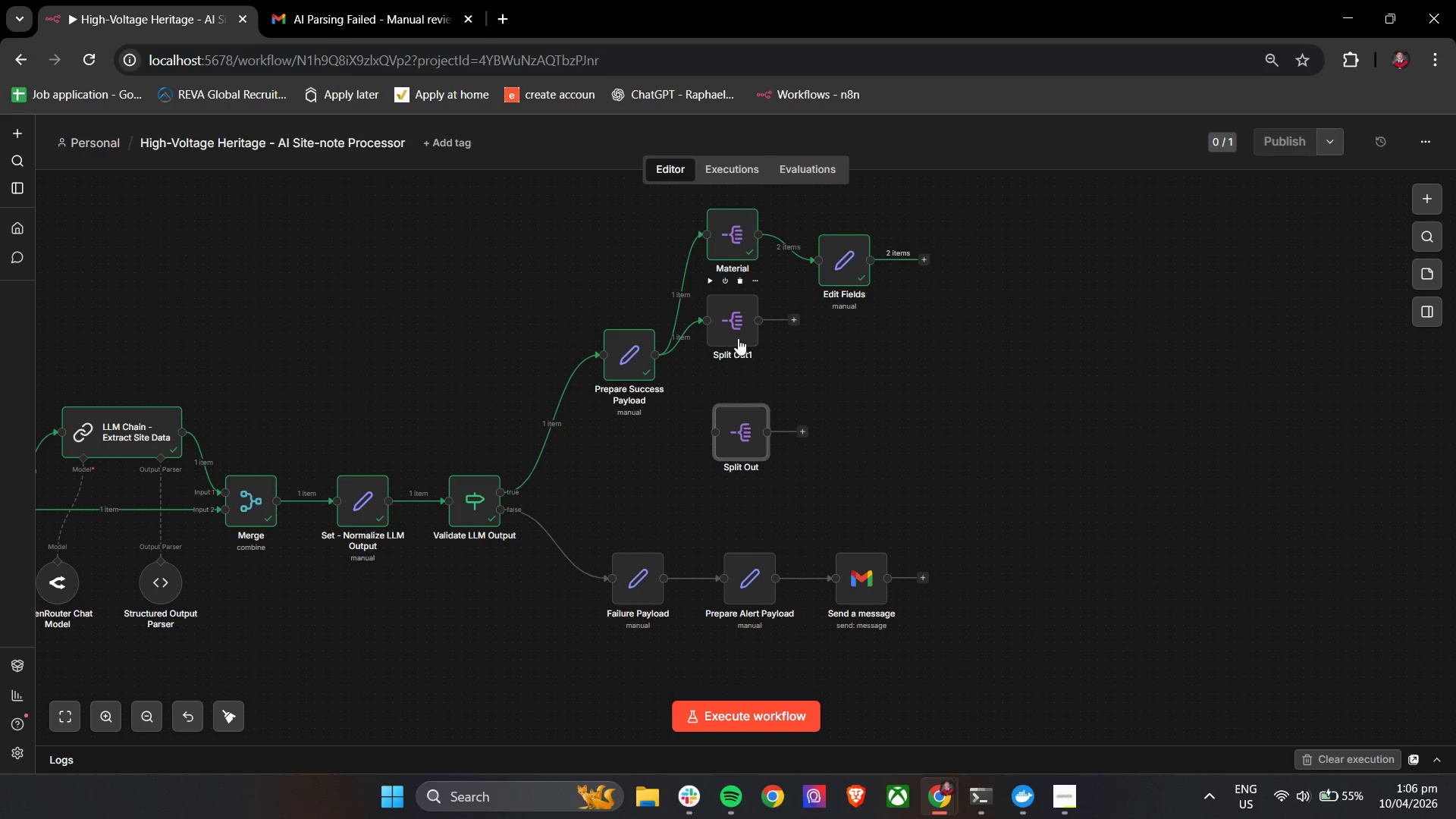 
left_click_drag(start_coordinate=[738, 338], to_coordinate=[745, 369])
 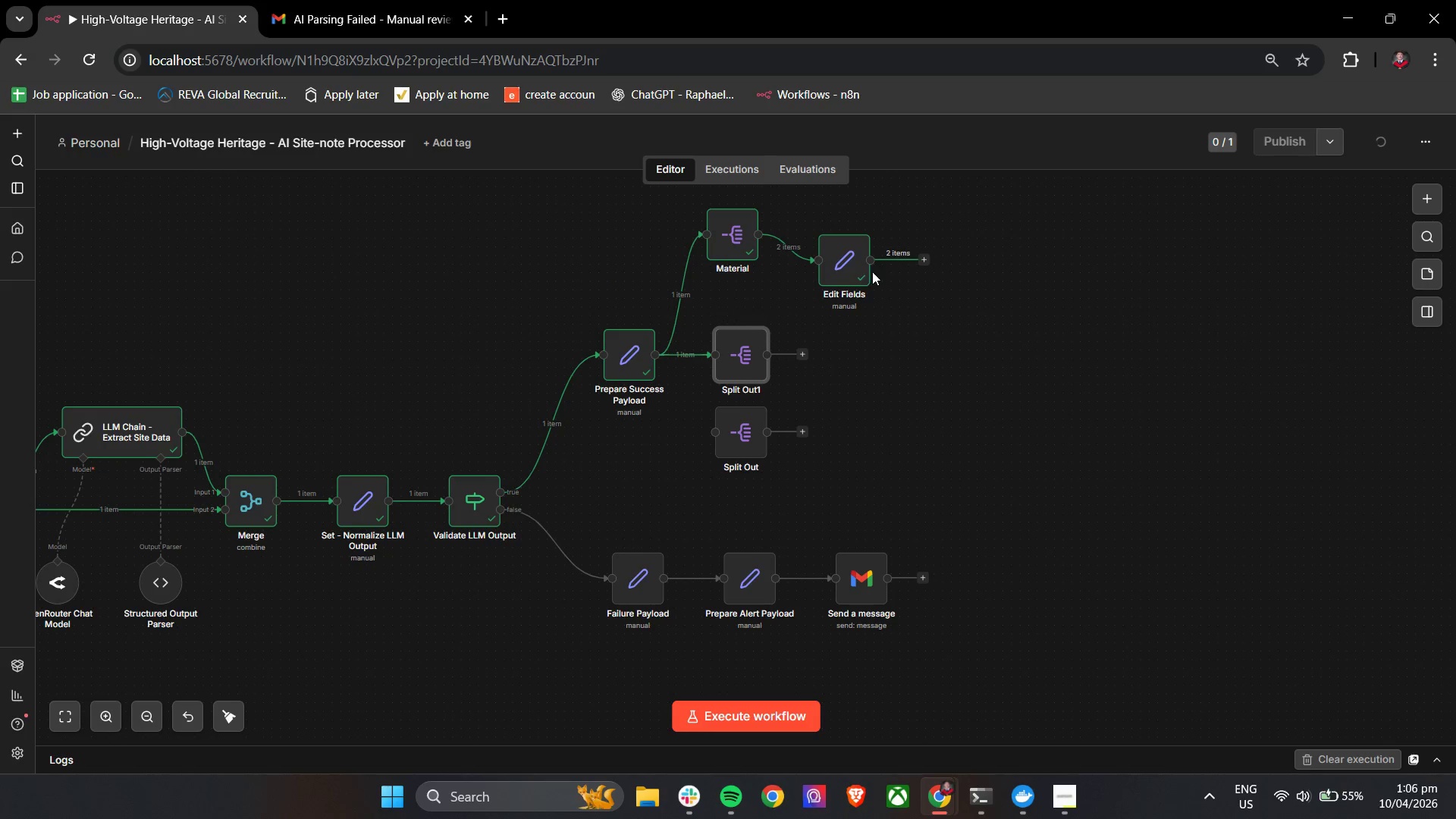 
left_click_drag(start_coordinate=[843, 265], to_coordinate=[861, 237])
 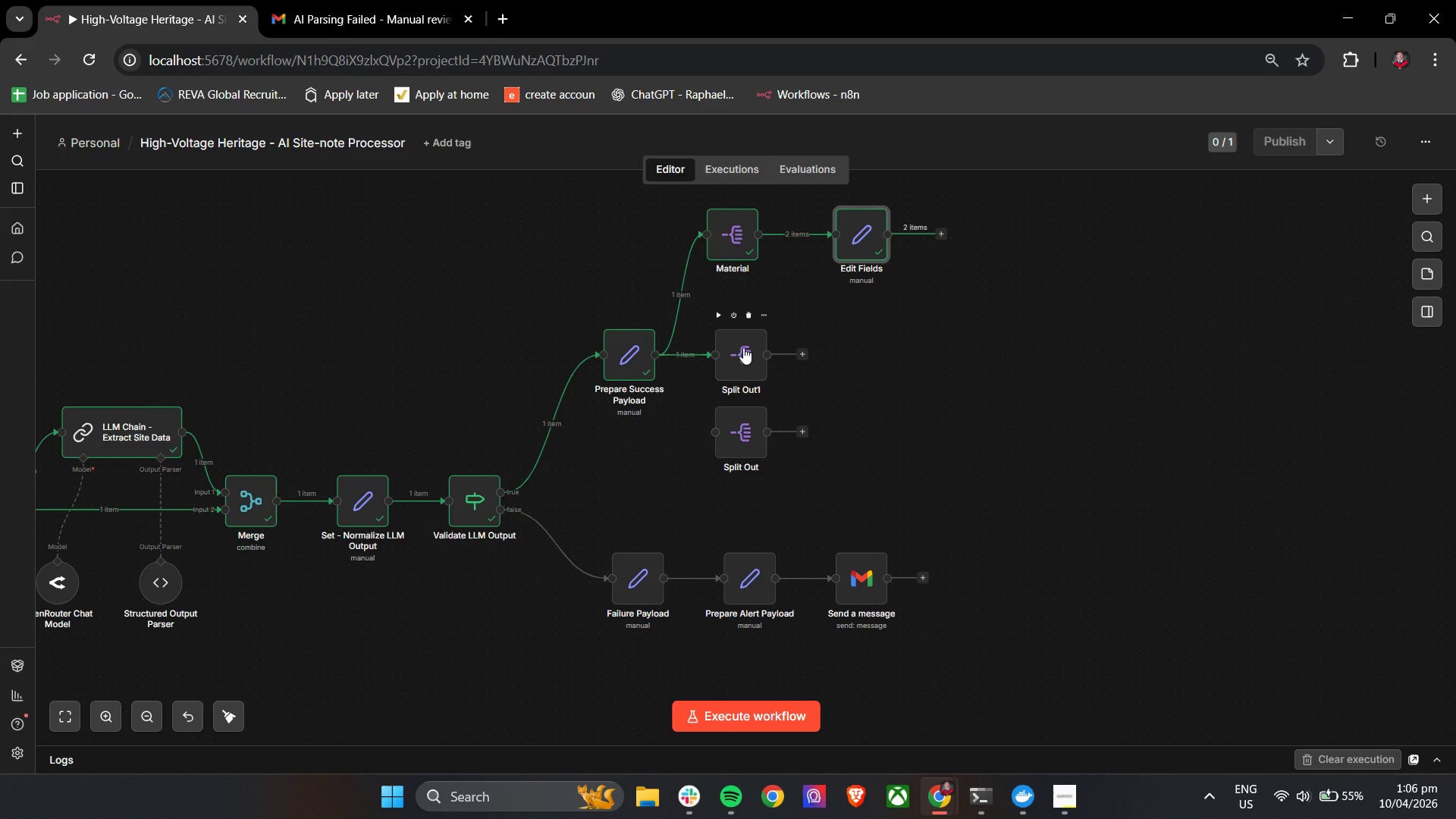 
left_click_drag(start_coordinate=[750, 350], to_coordinate=[745, 340])
 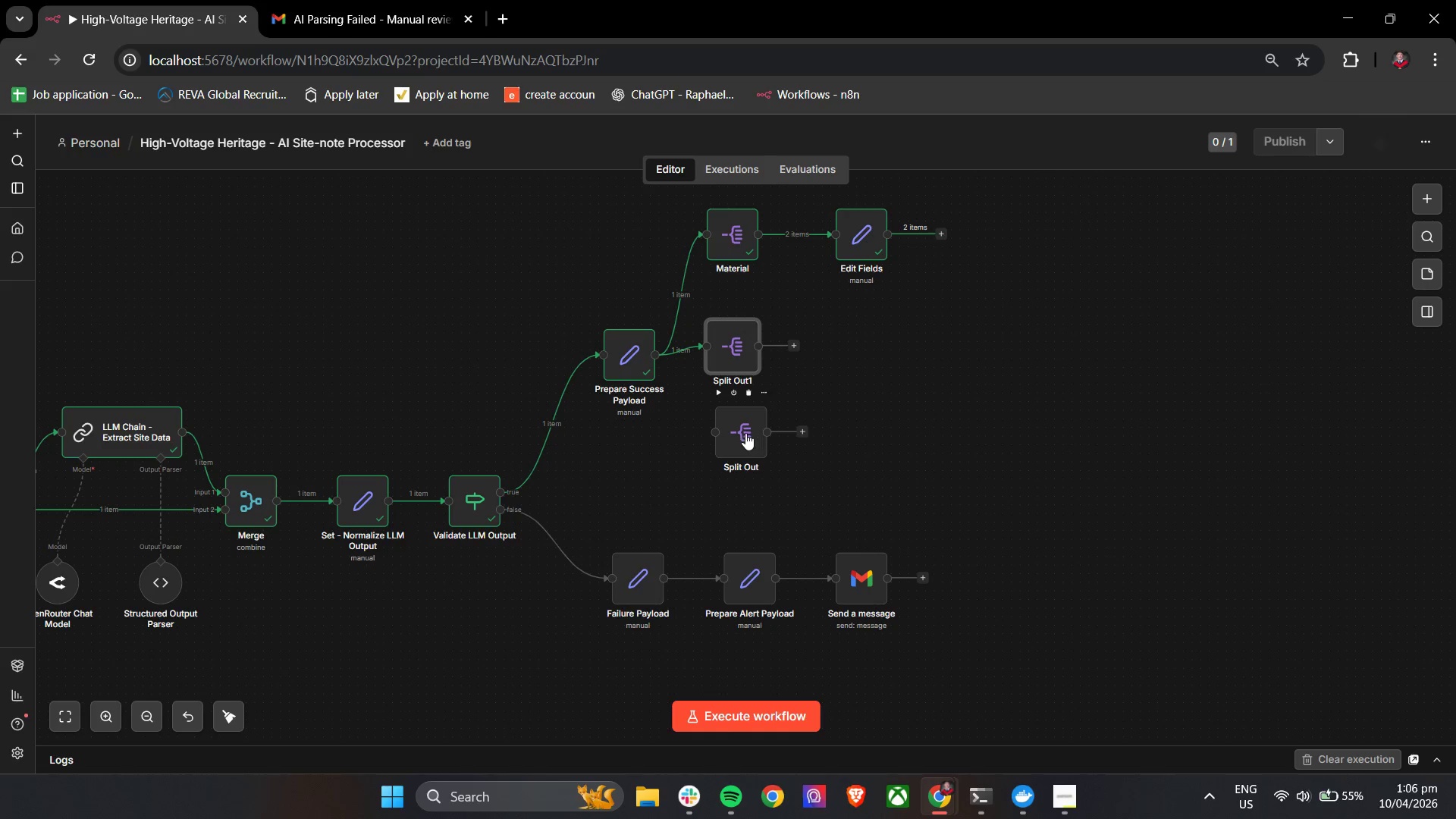 
left_click_drag(start_coordinate=[742, 433], to_coordinate=[735, 453])
 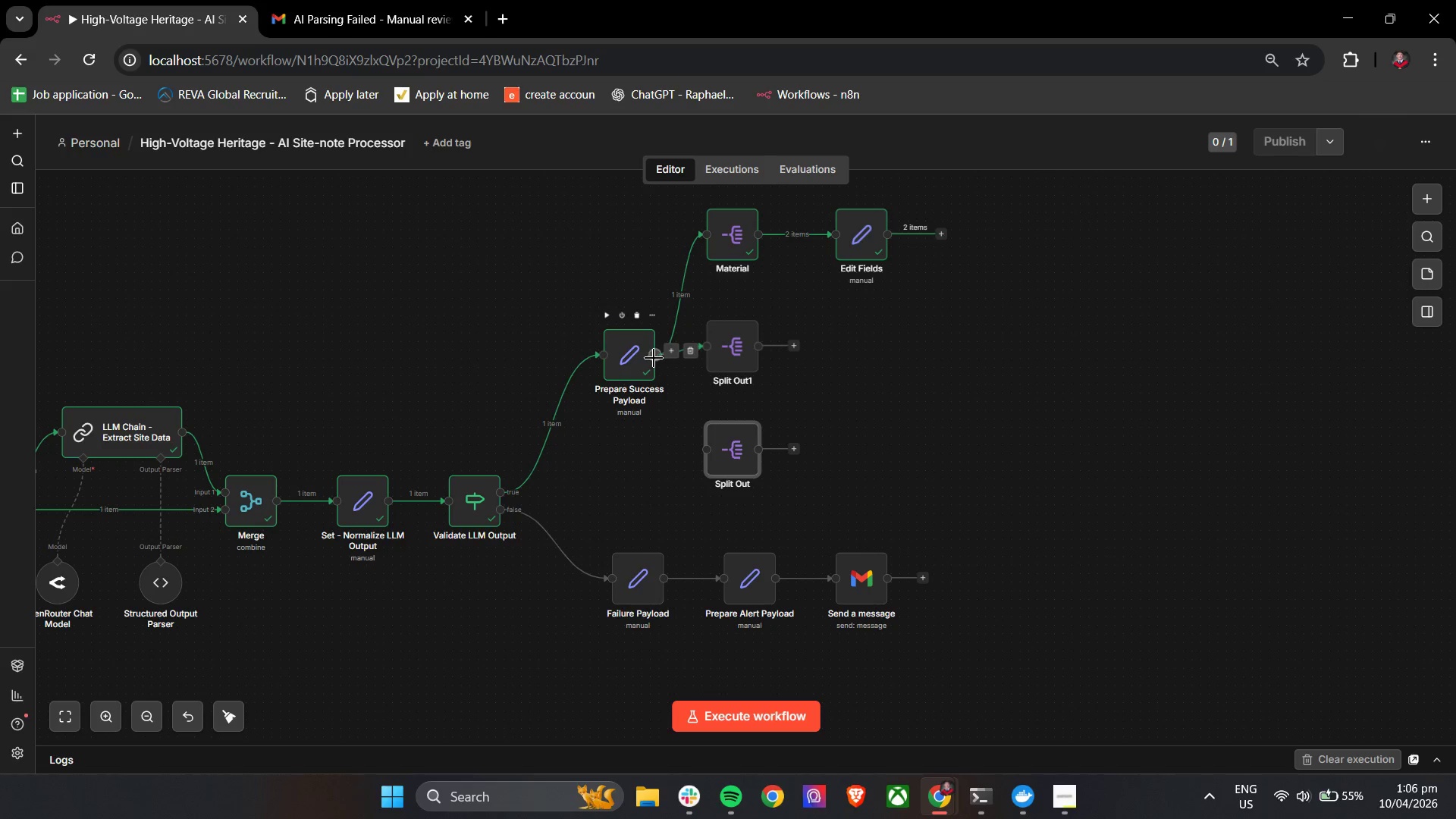 
left_click_drag(start_coordinate=[654, 358], to_coordinate=[703, 441])
 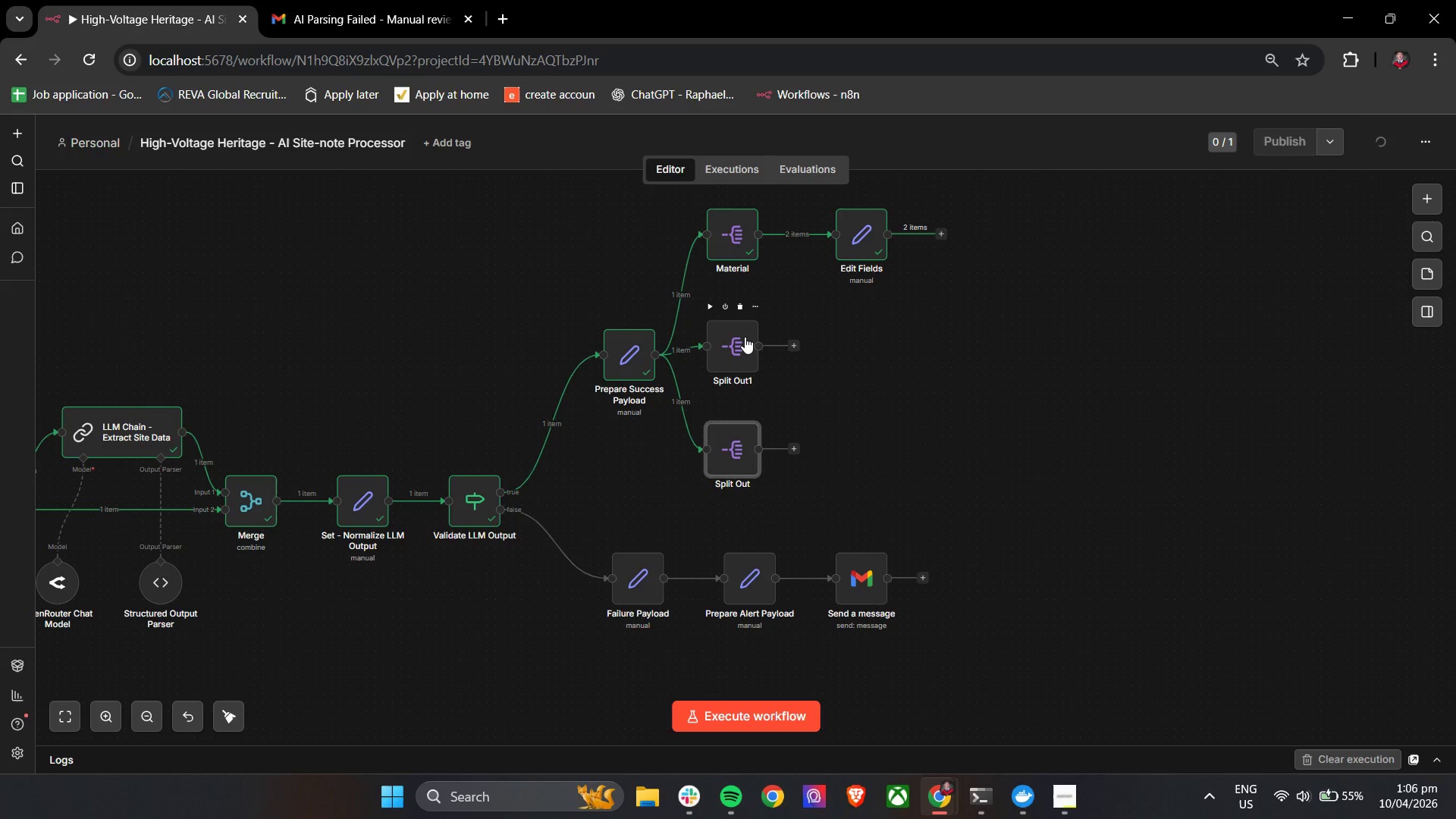 
double_click([745, 337])
 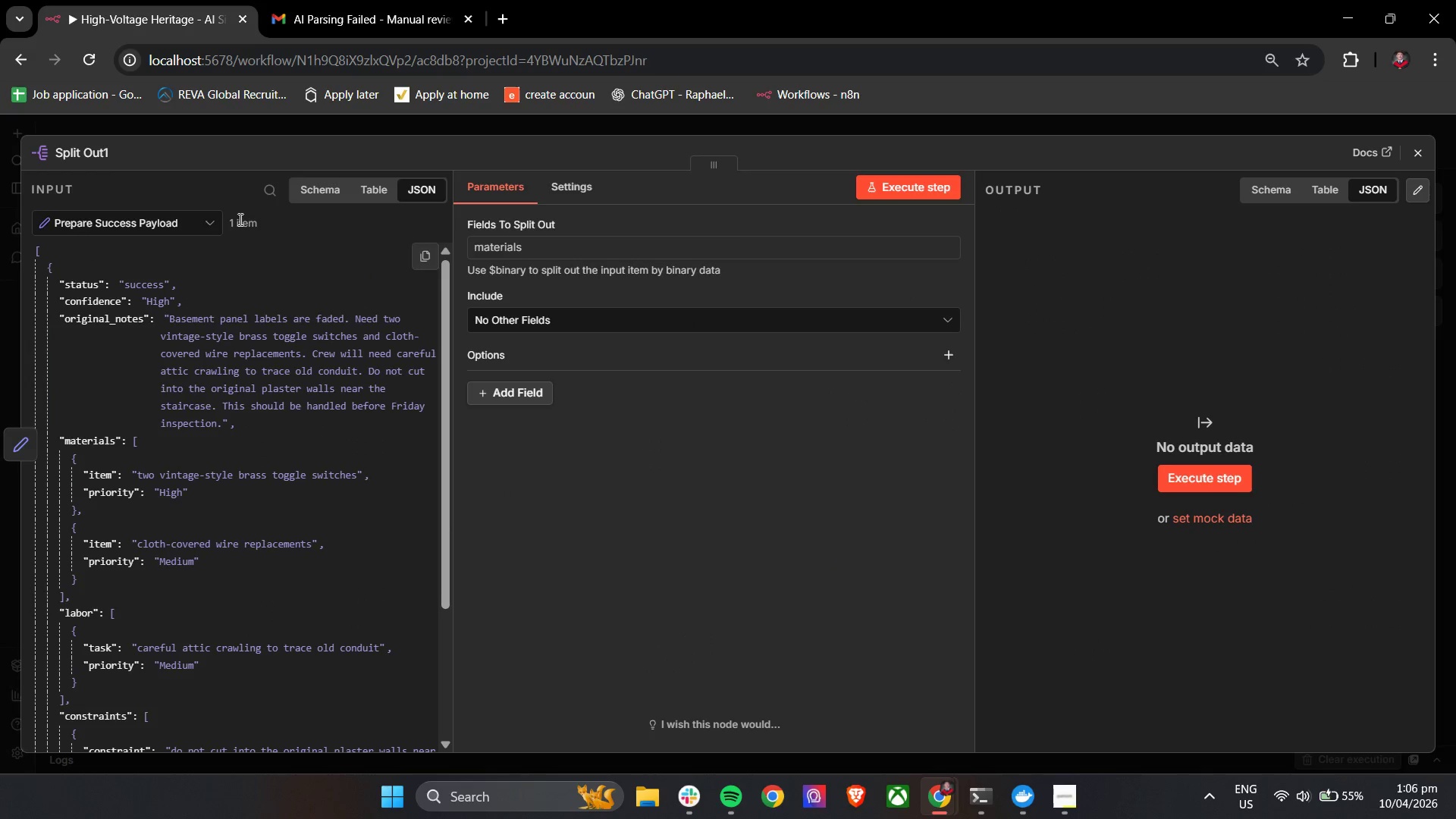 
left_click([99, 149])
 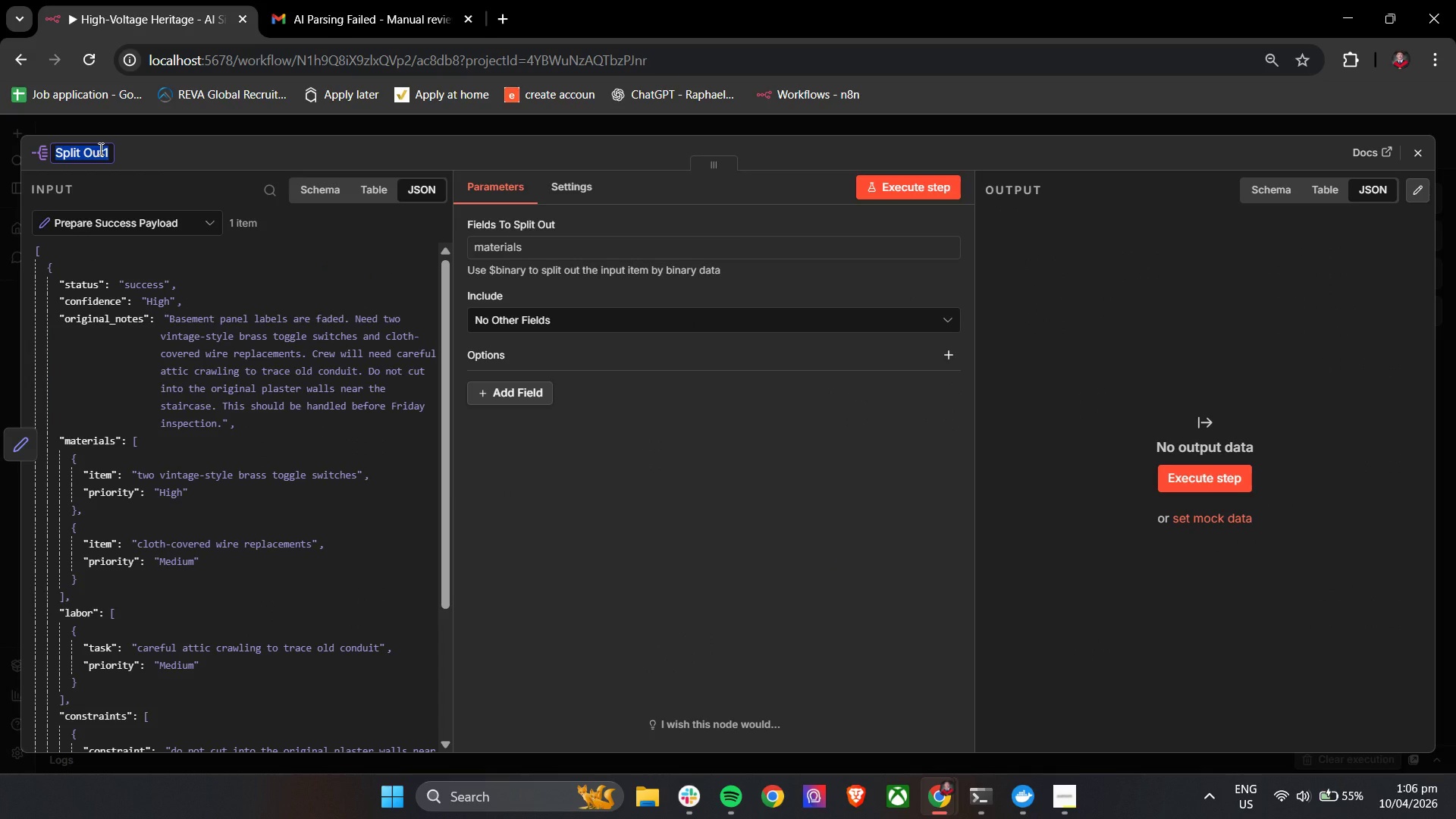 
type(LAbor)
 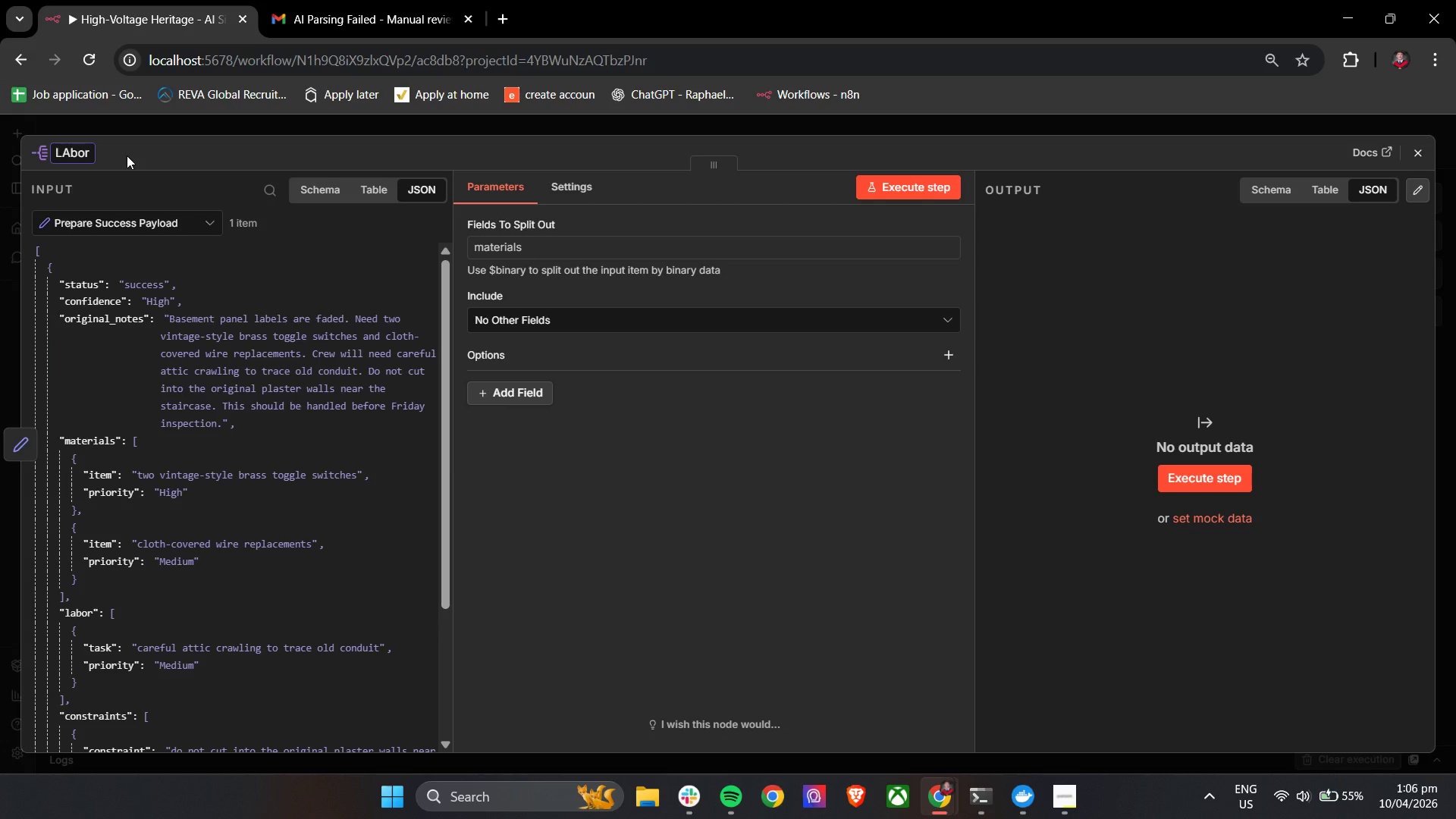 
key(Backspace)
key(Backspace)
key(Backspace)
key(Backspace)
type(abor)
 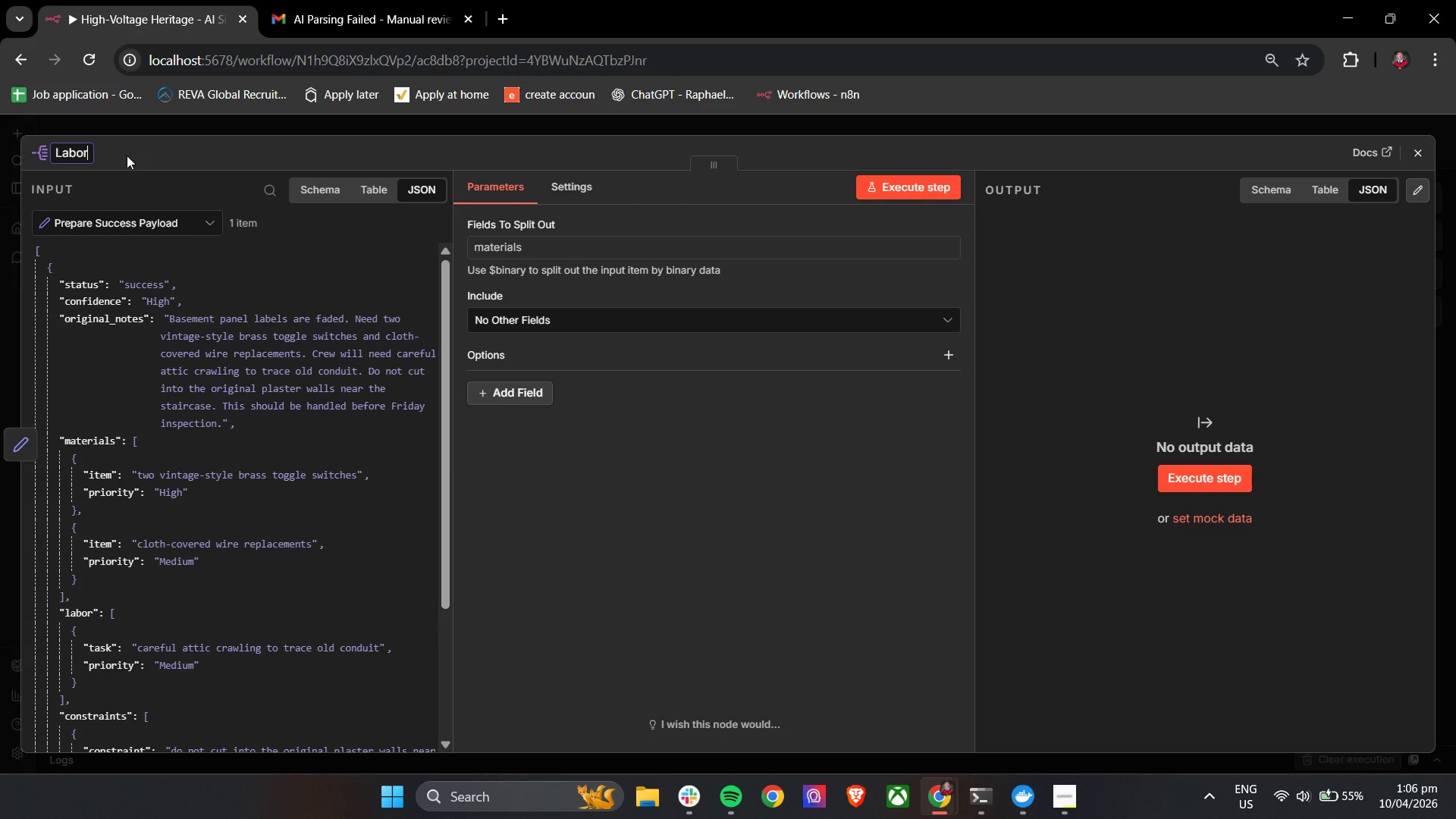 
left_click([127, 155])
 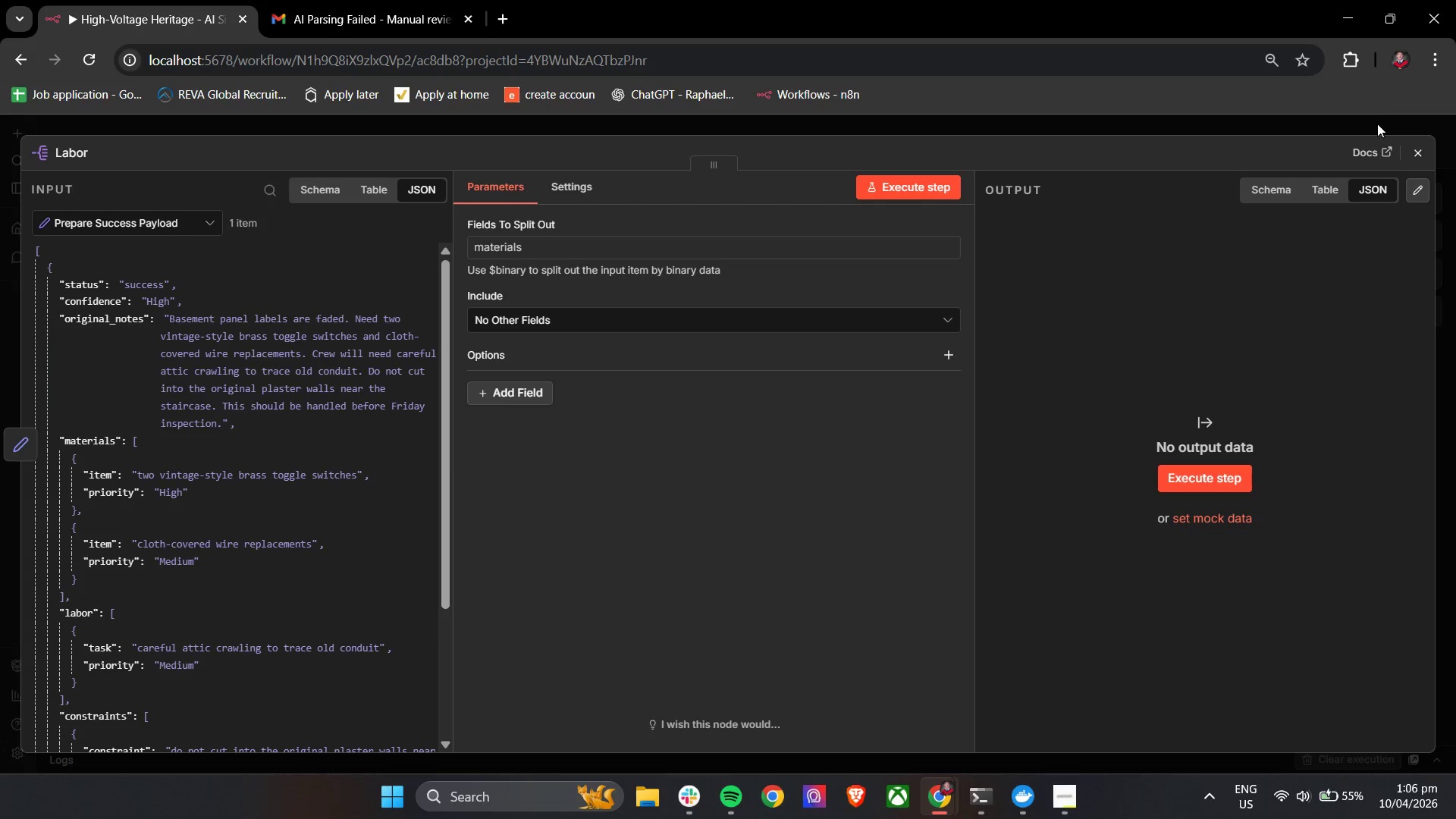 
left_click([1408, 154])
 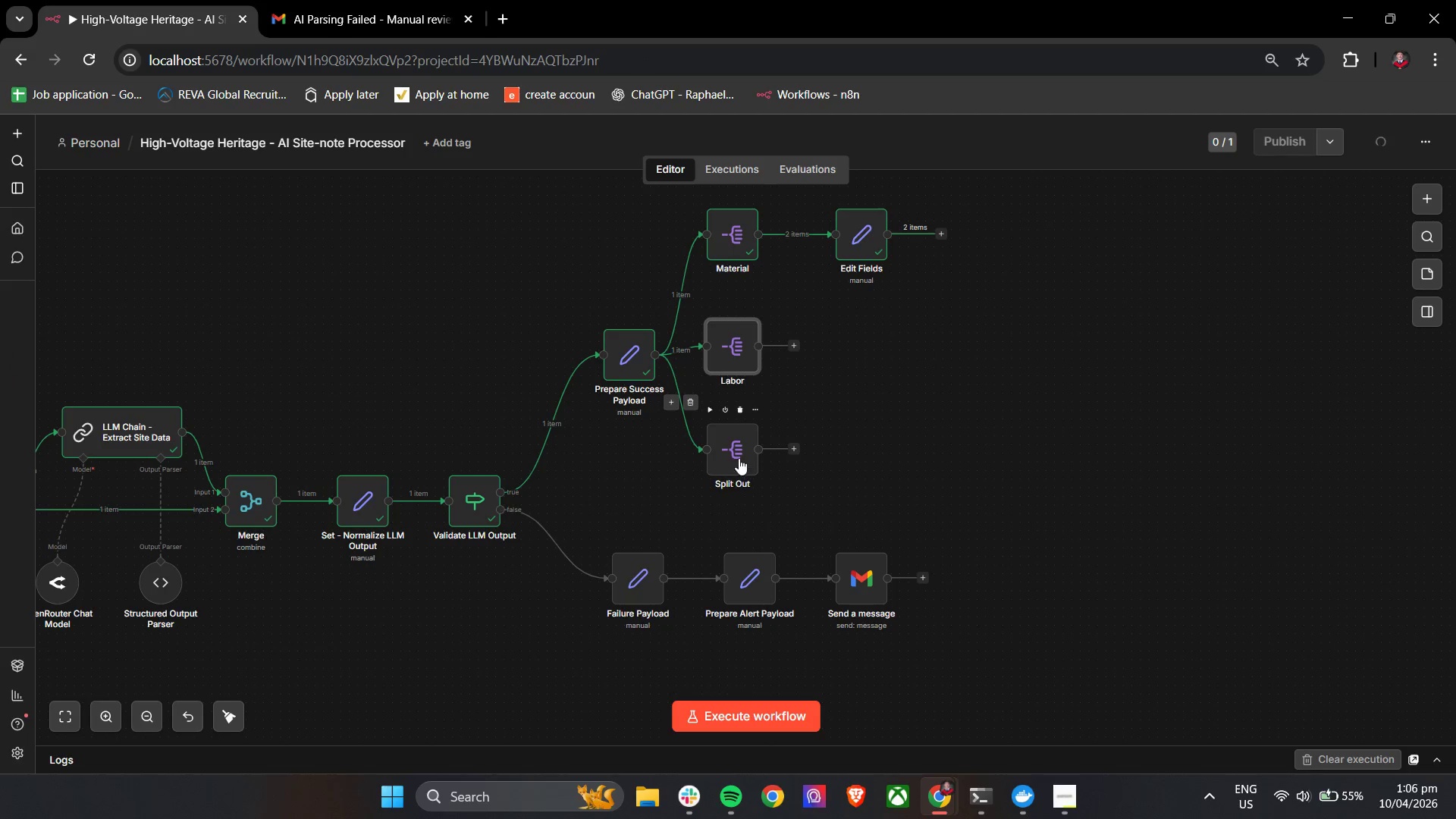 
double_click([739, 458])
 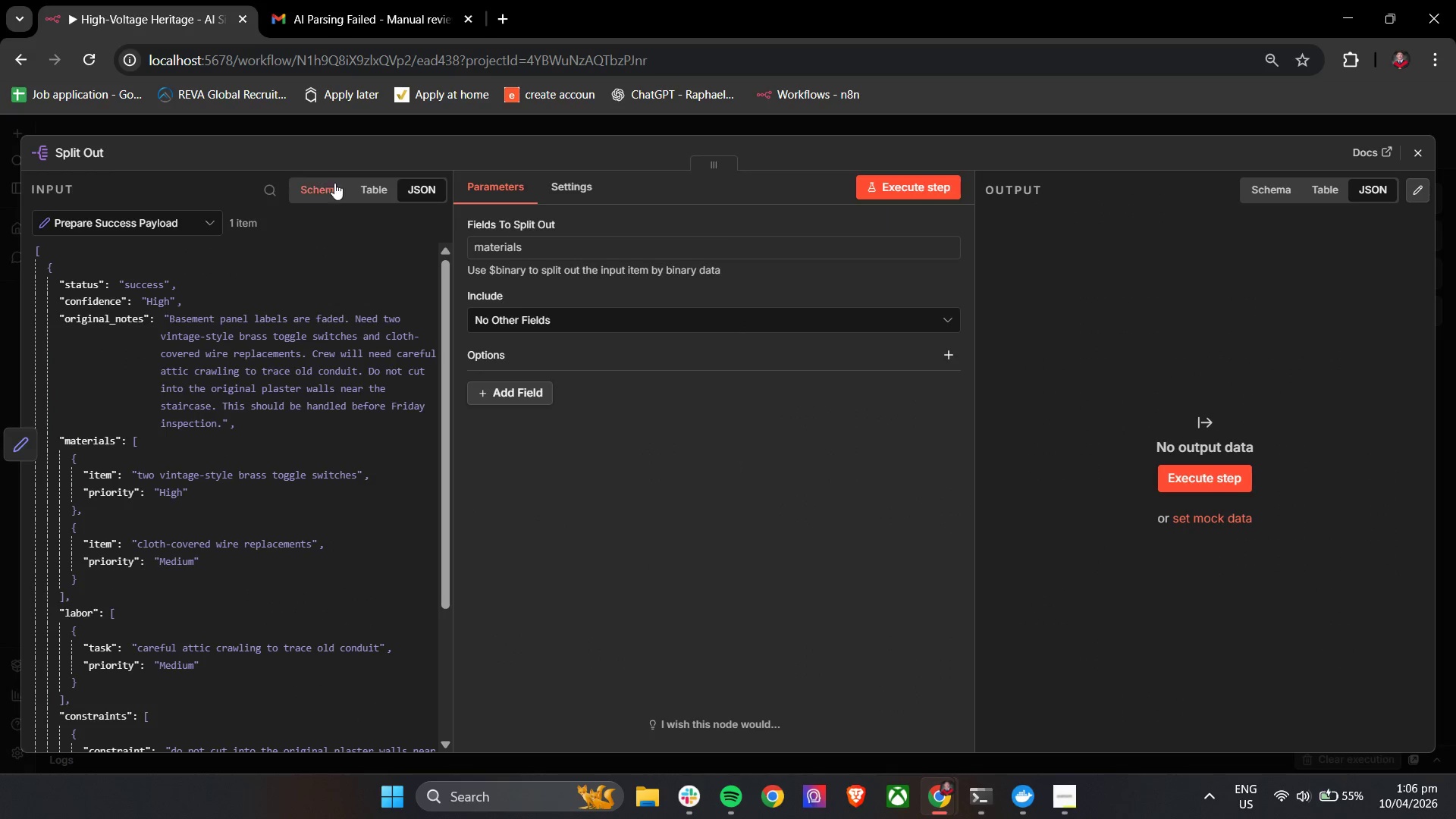 
left_click([82, 158])
 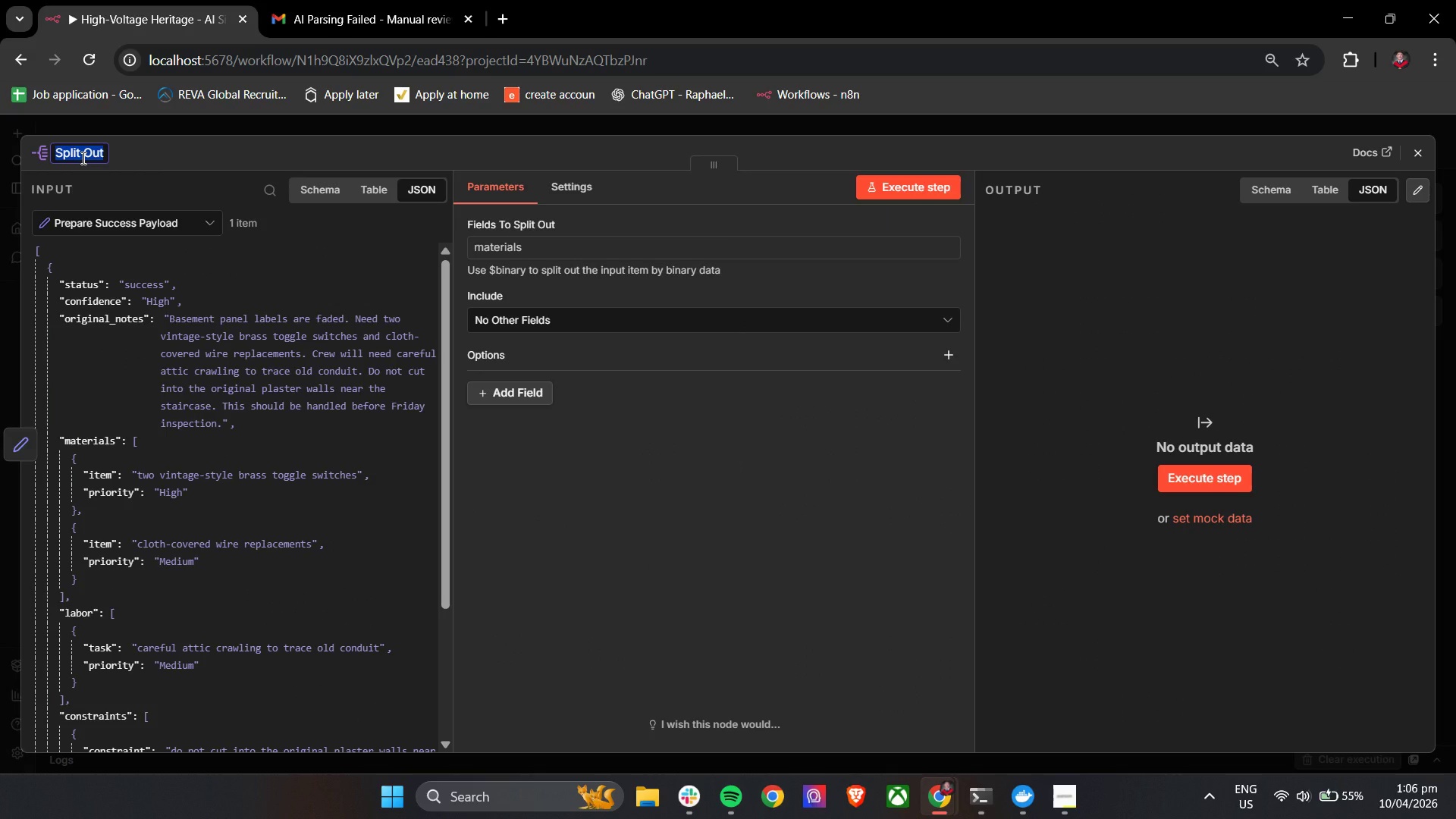 
type(Constraint)
 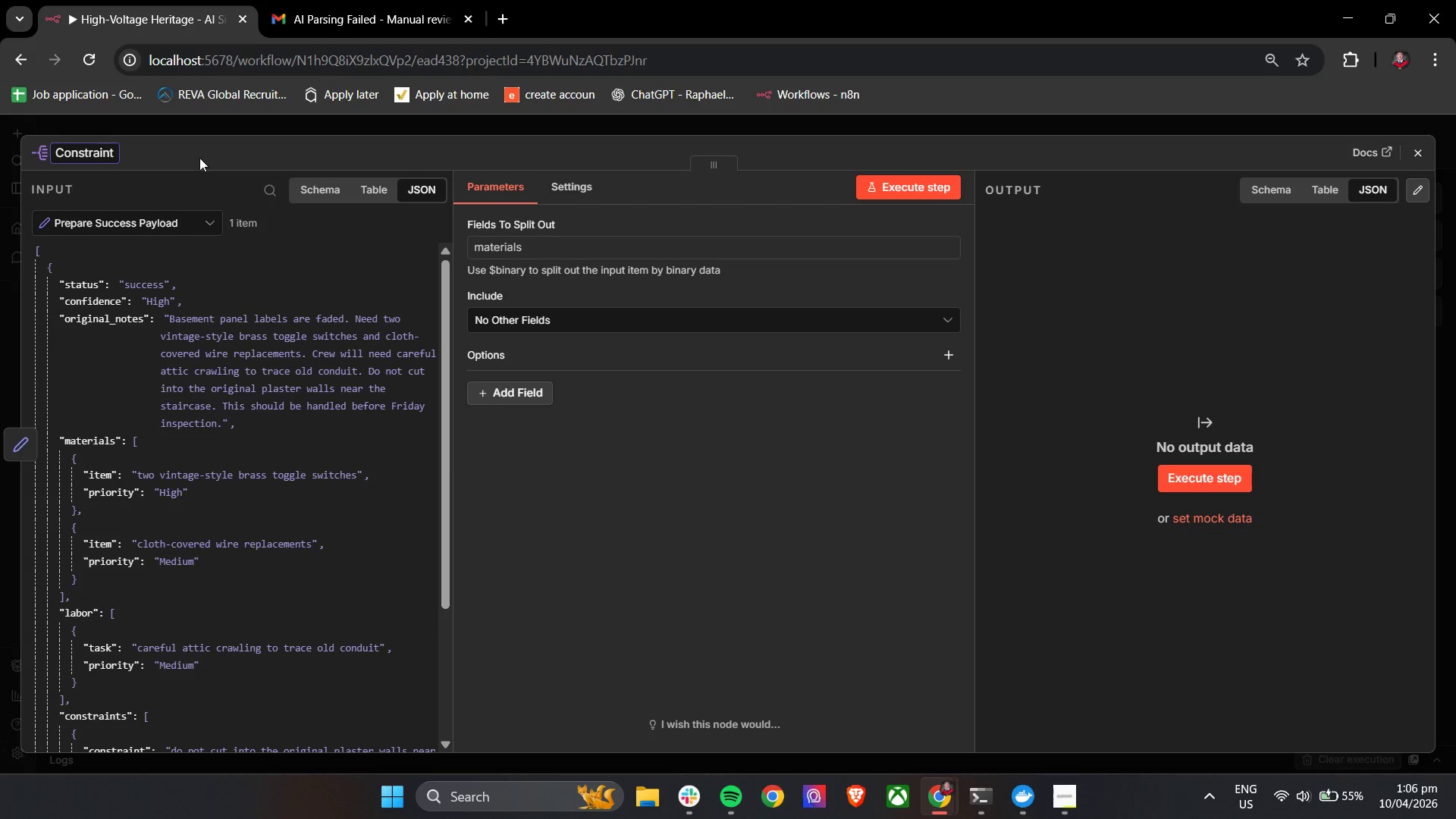 
left_click([209, 158])
 